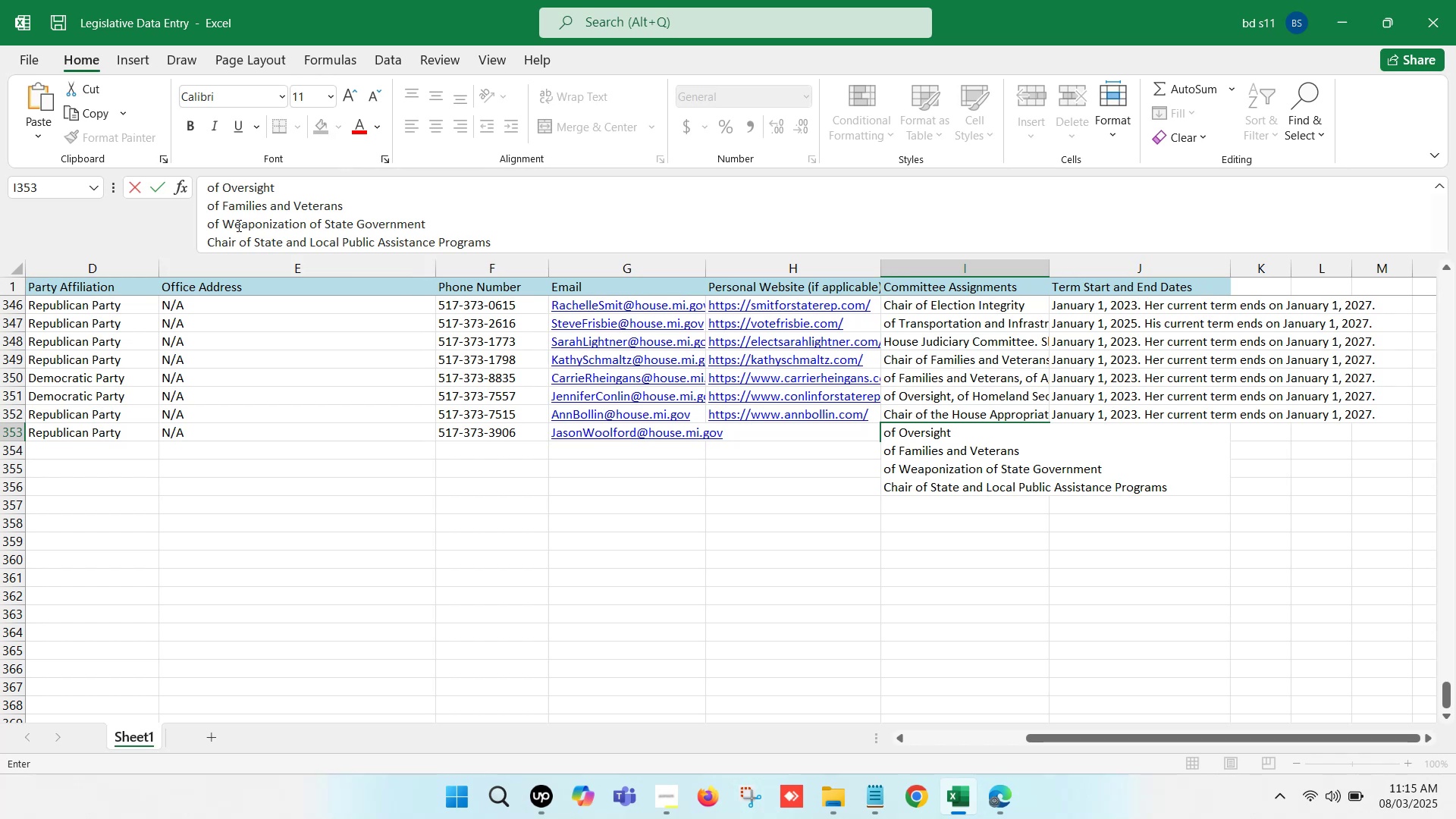 
left_click([202, 209])
 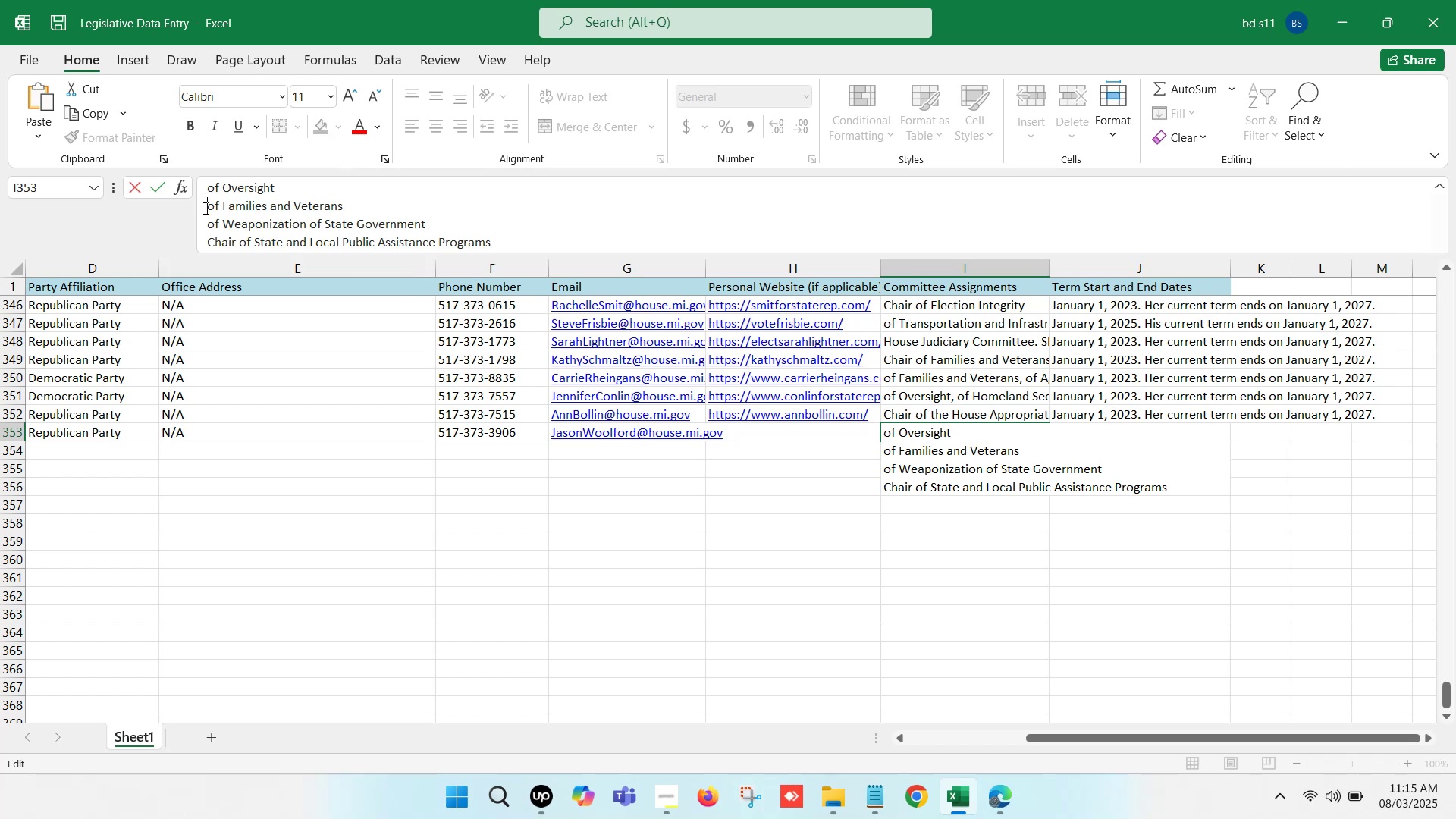 
key(Backspace)
 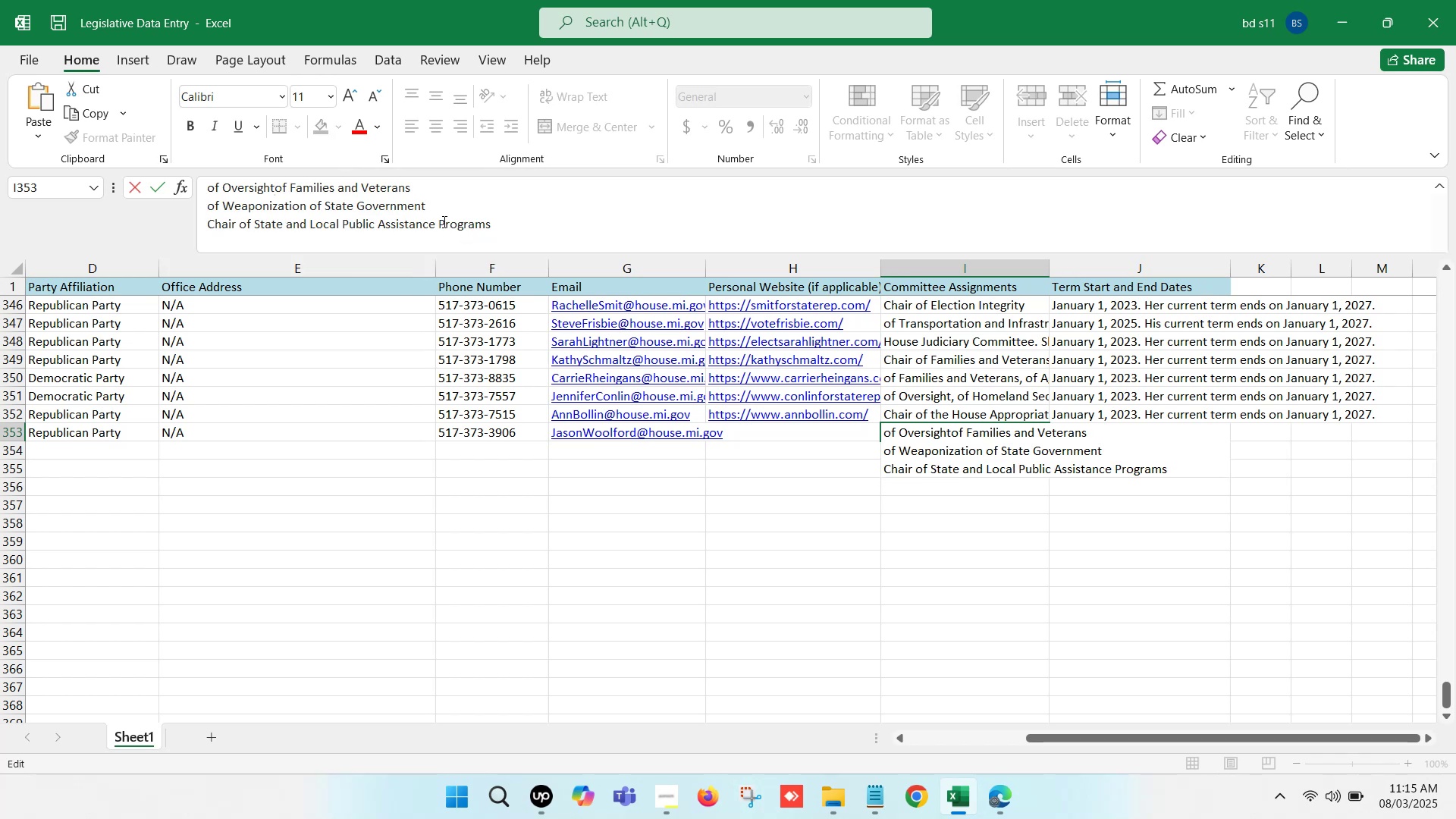 
key(Comma)
 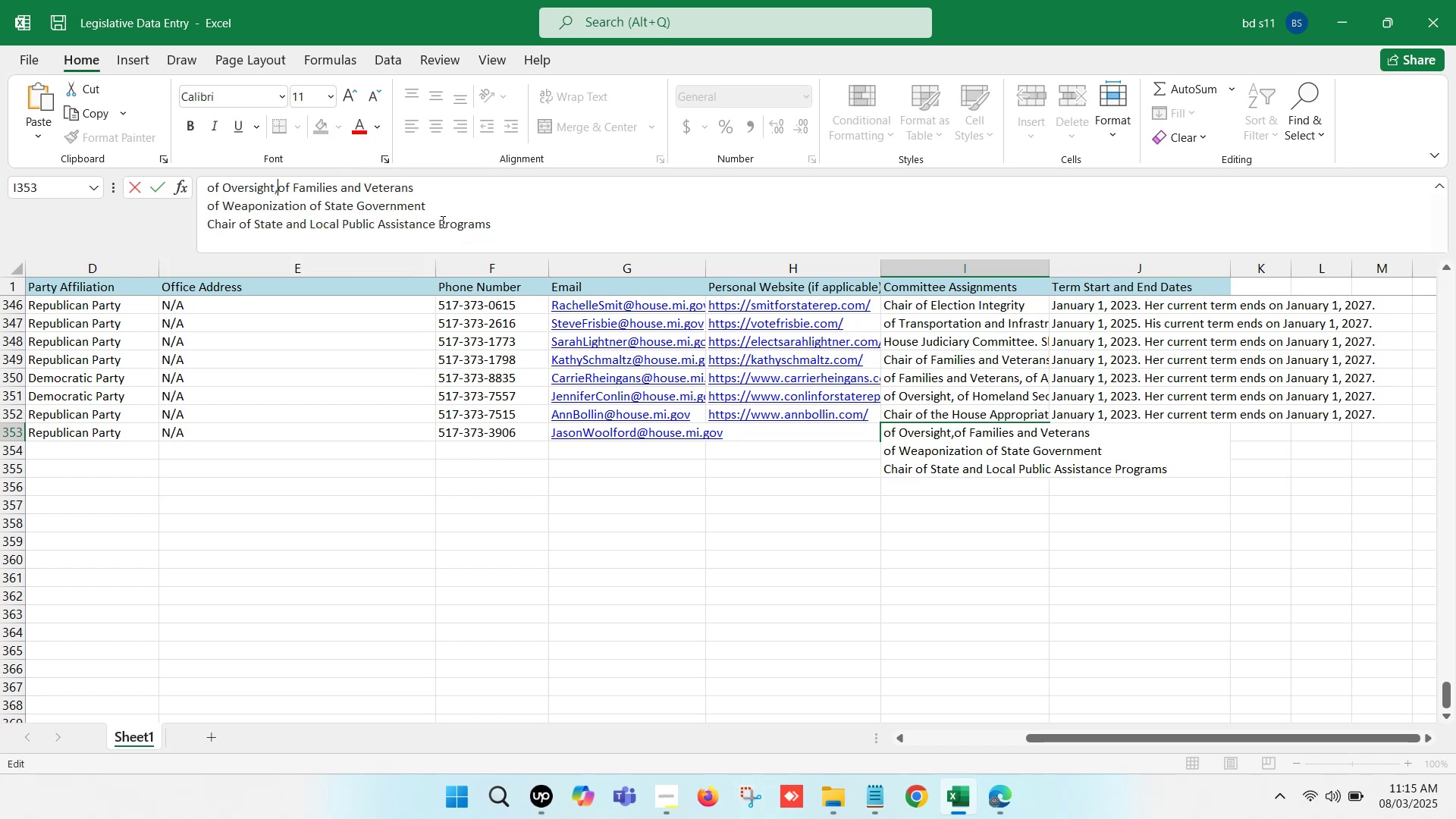 
key(Space)
 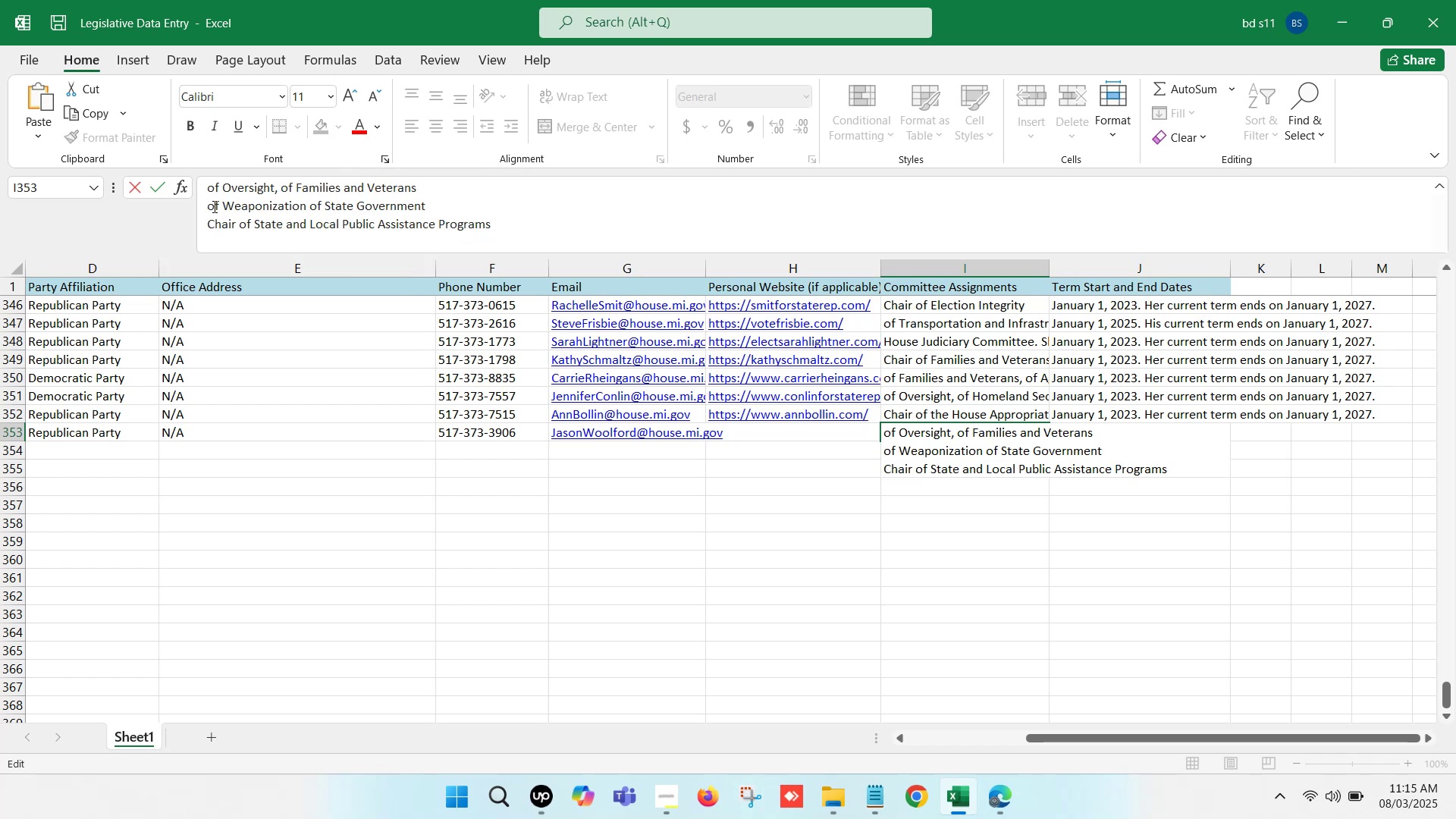 
left_click([206, 206])
 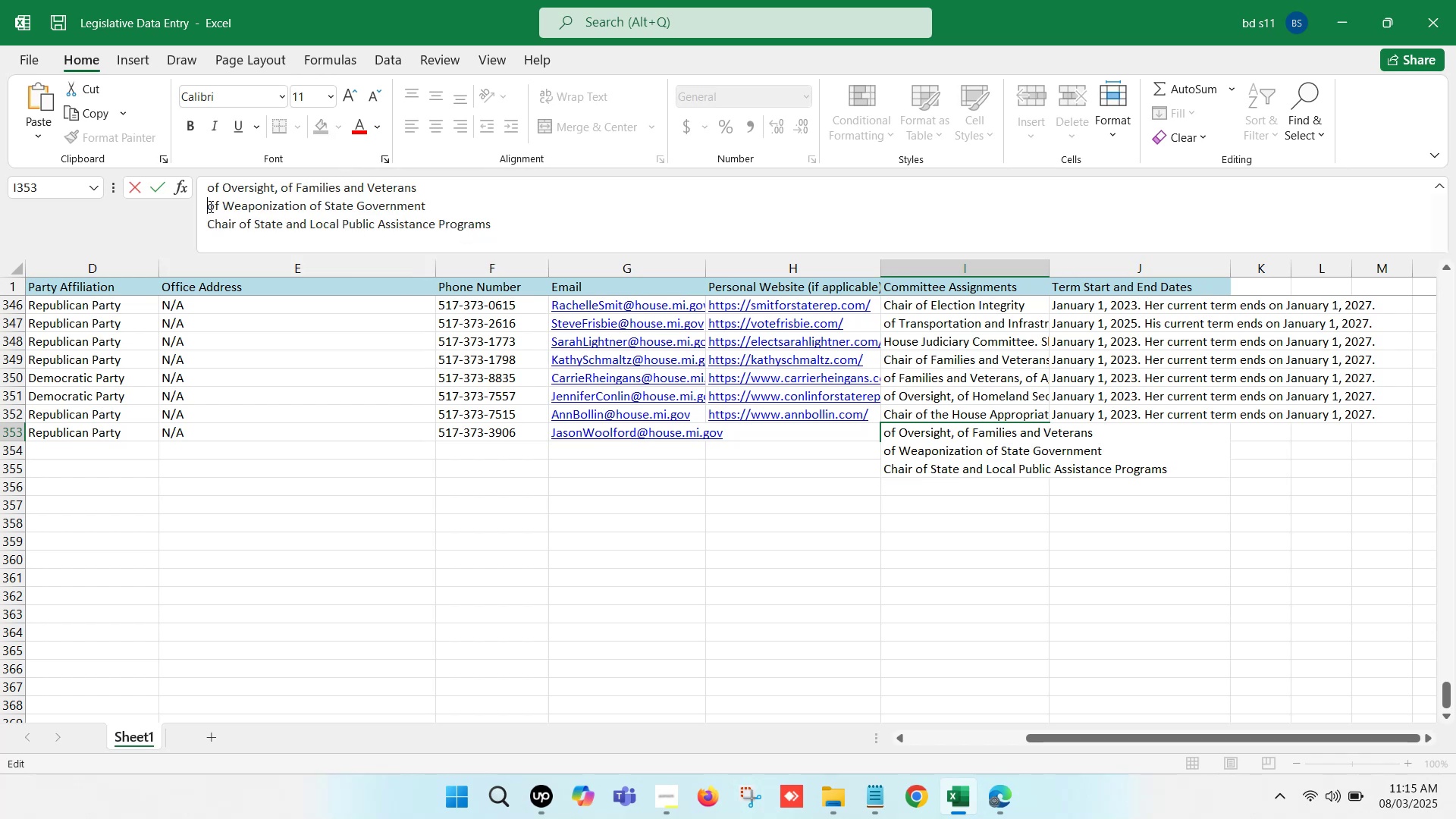 
key(Backspace)
 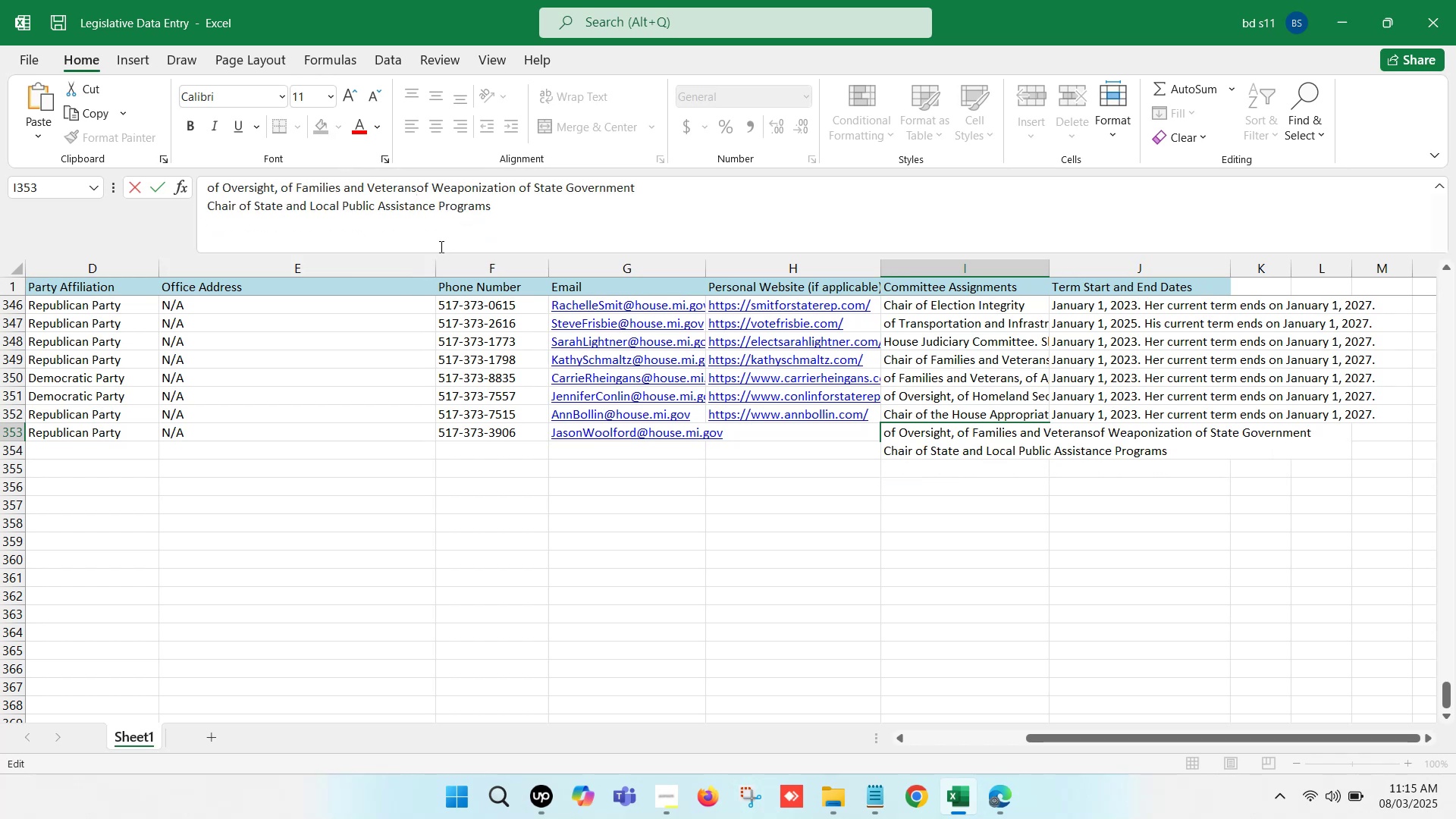 
key(Comma)
 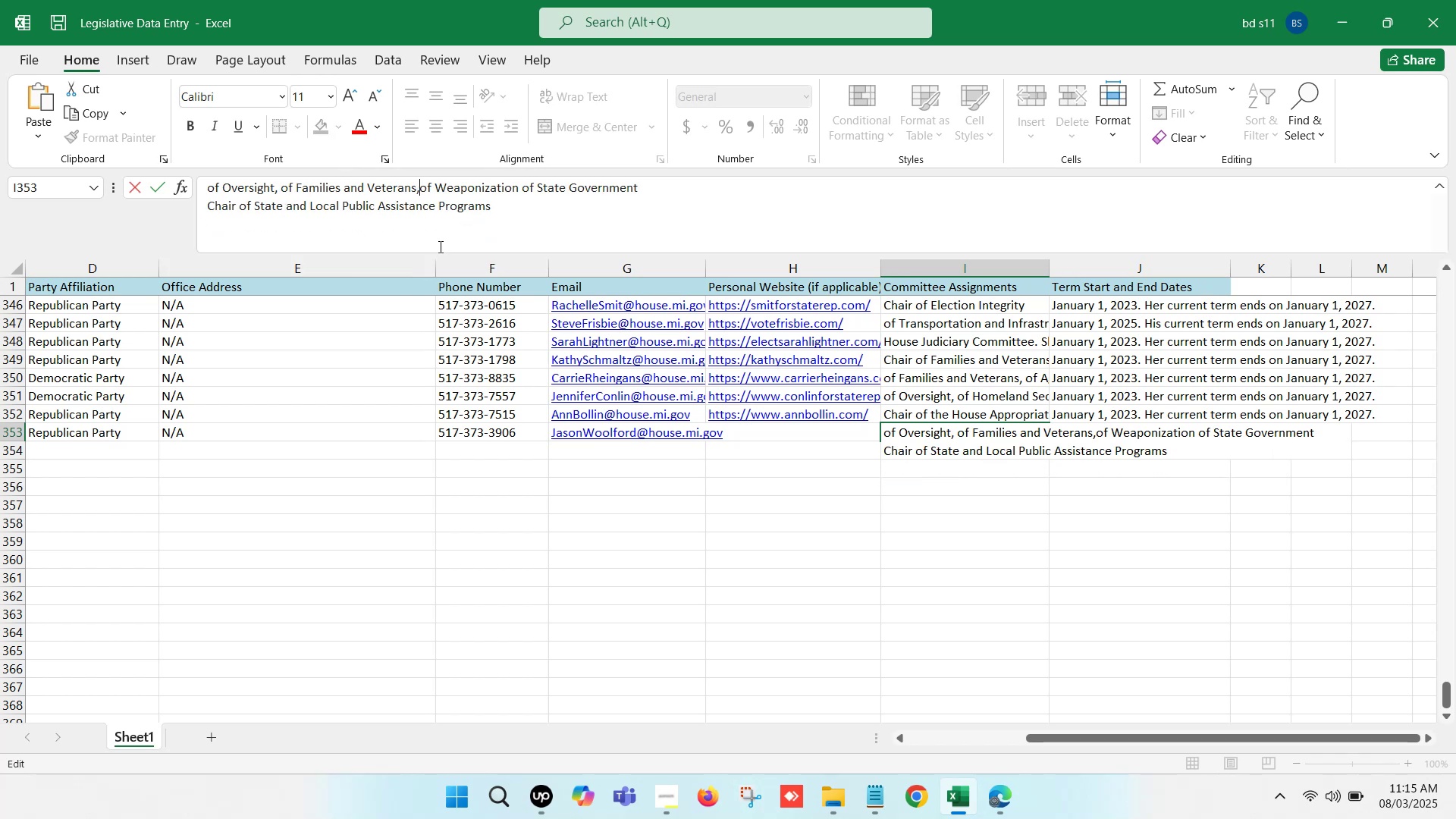 
key(Space)
 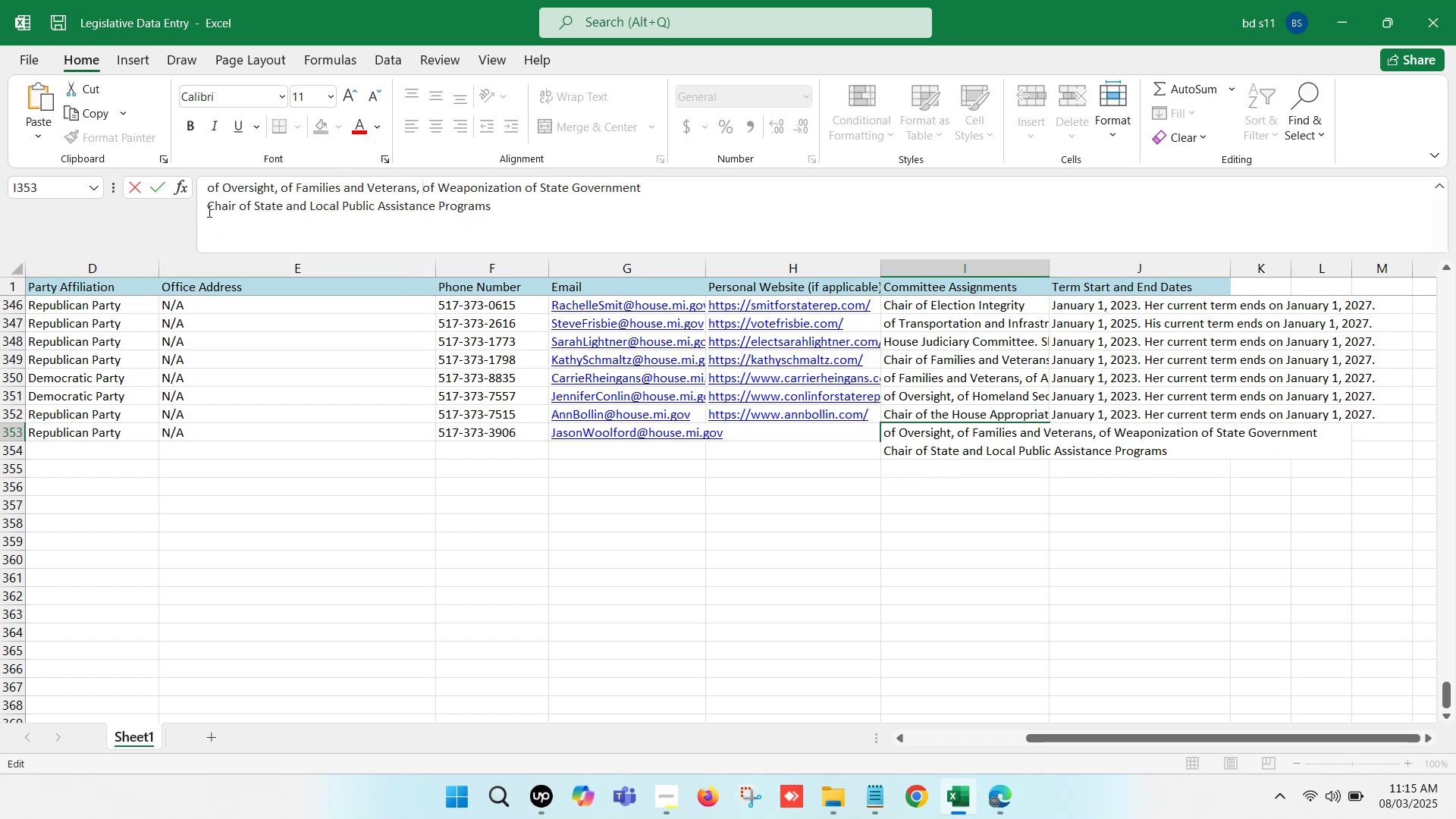 
left_click([202, 207])
 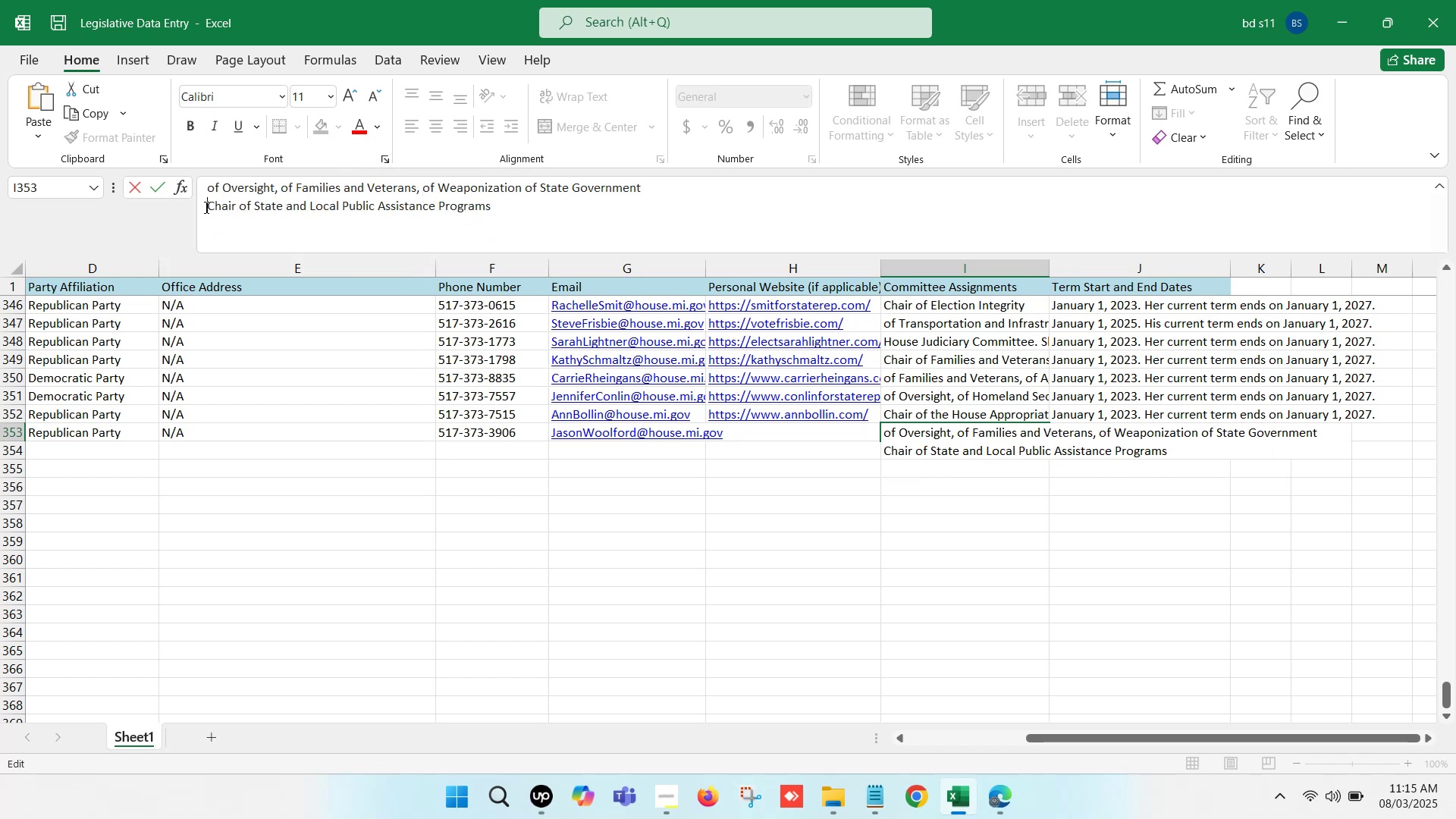 
key(Backspace)
 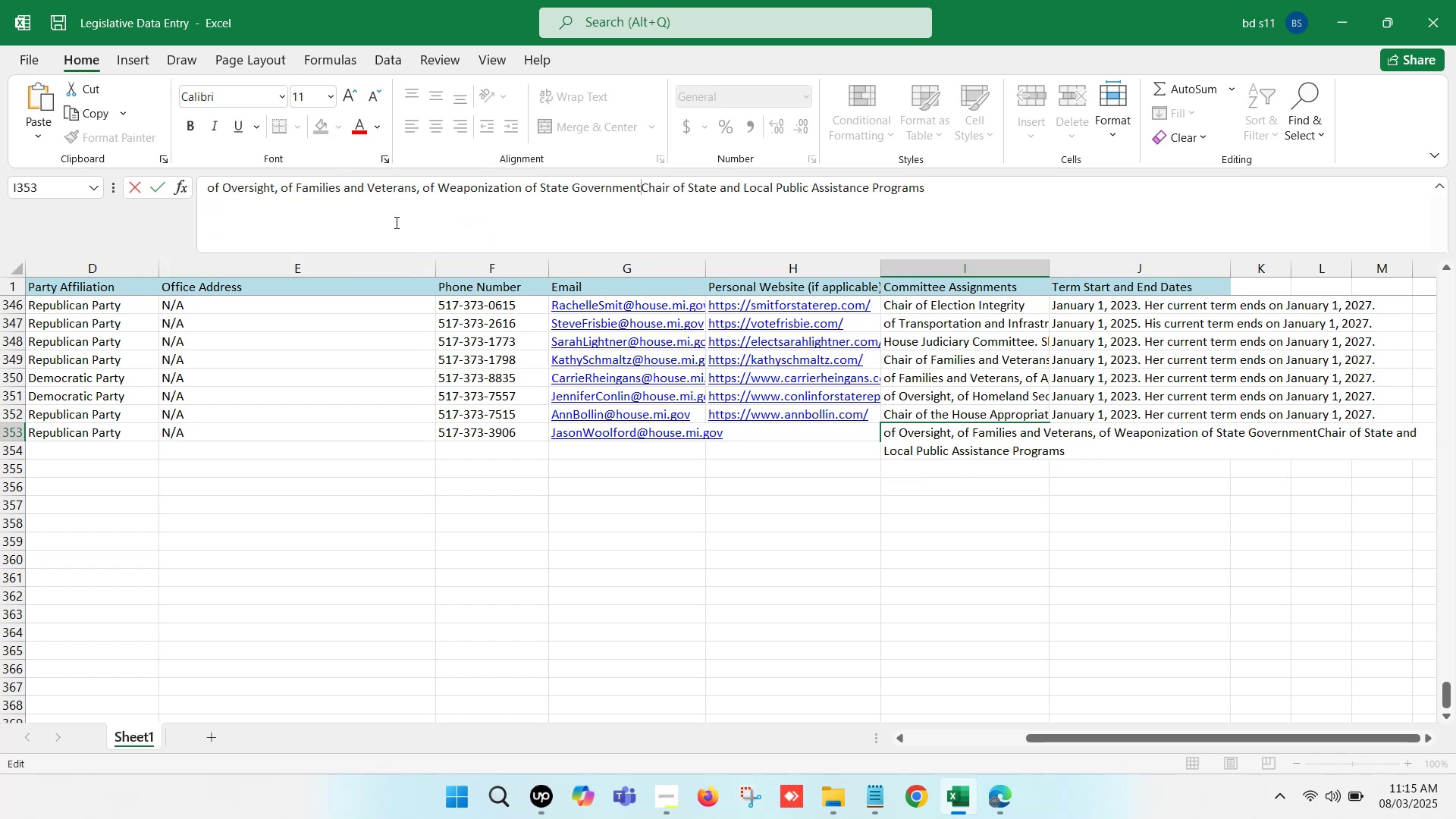 
key(Comma)
 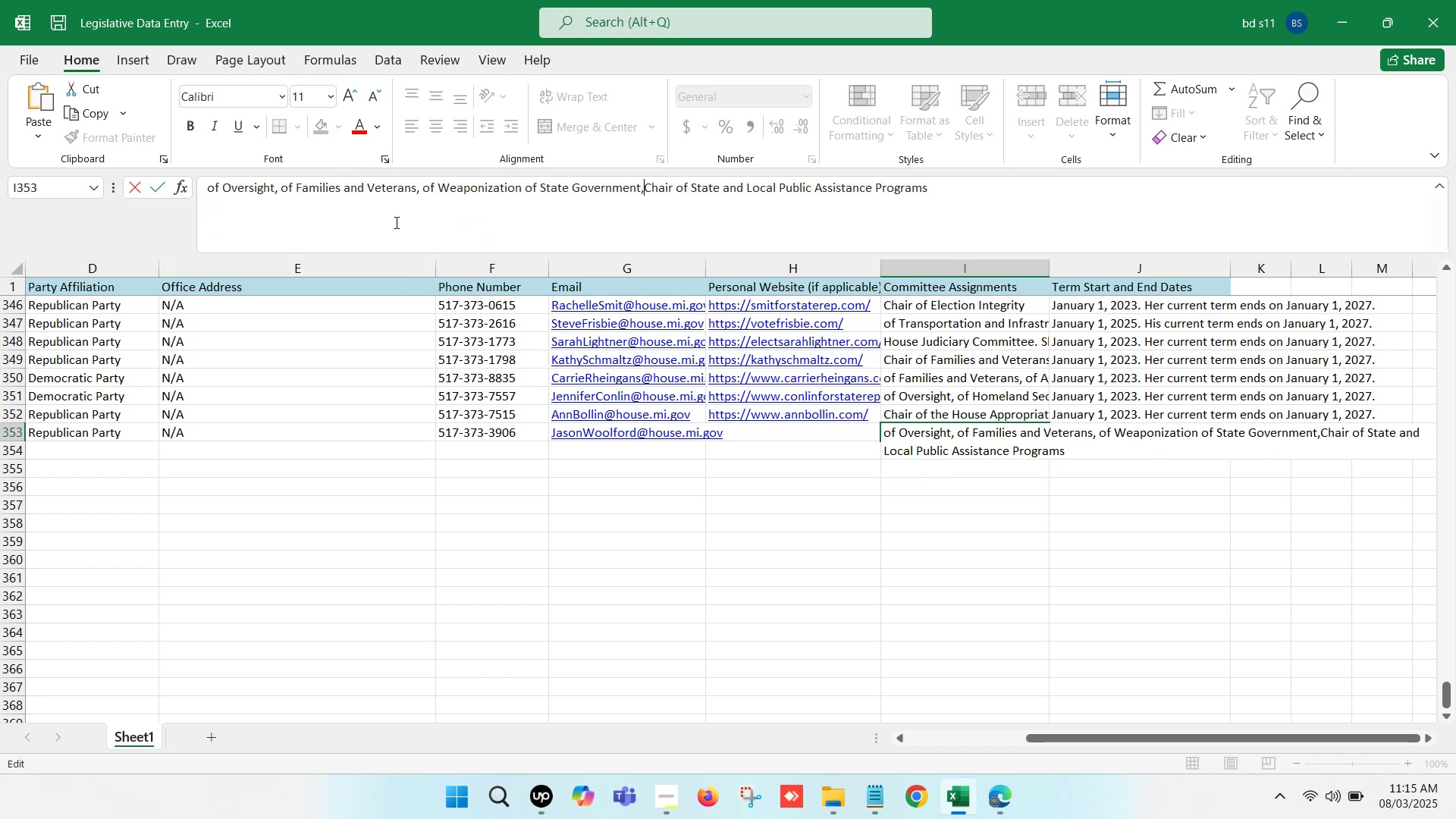 
key(Space)
 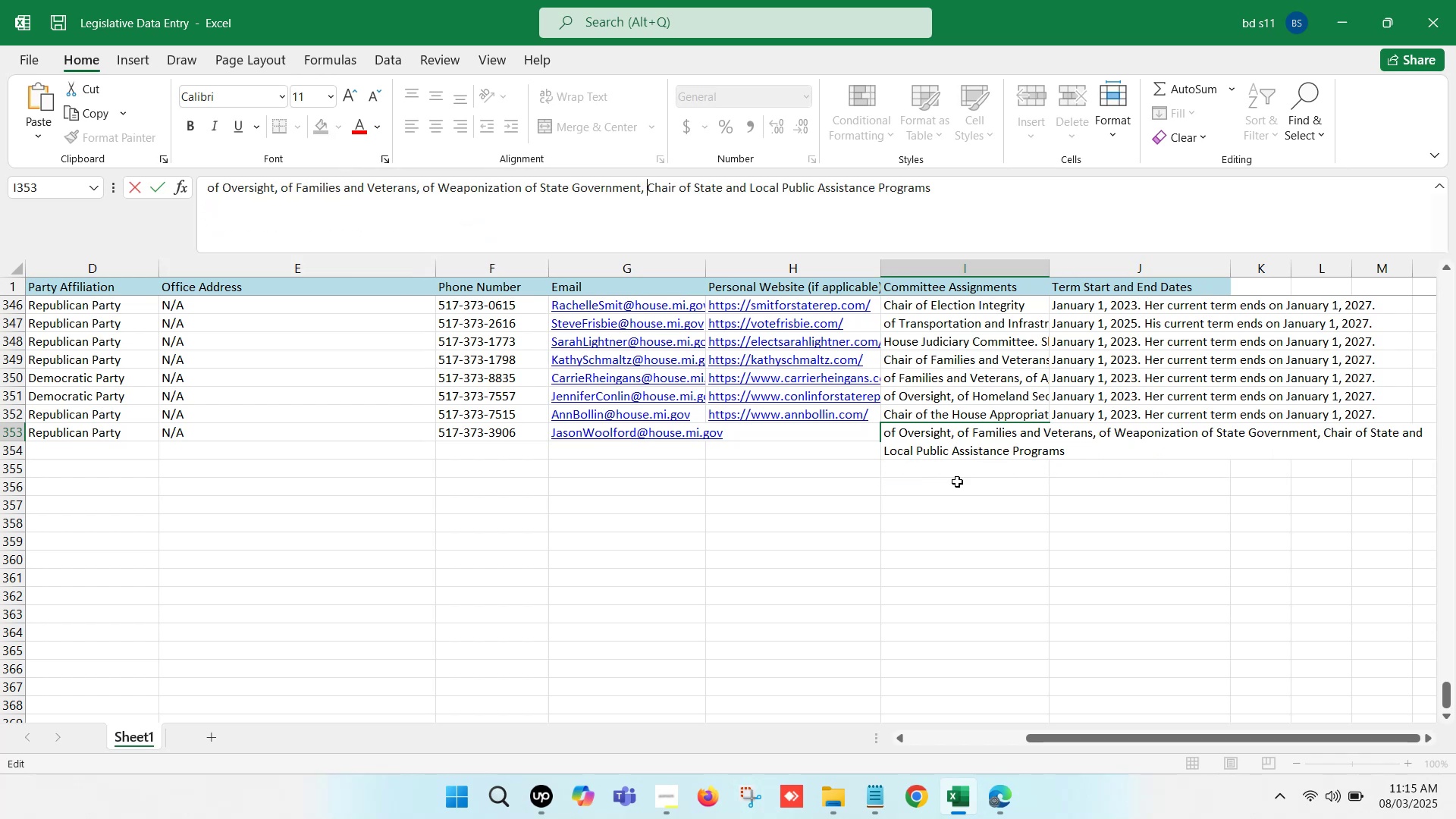 
left_click([986, 497])
 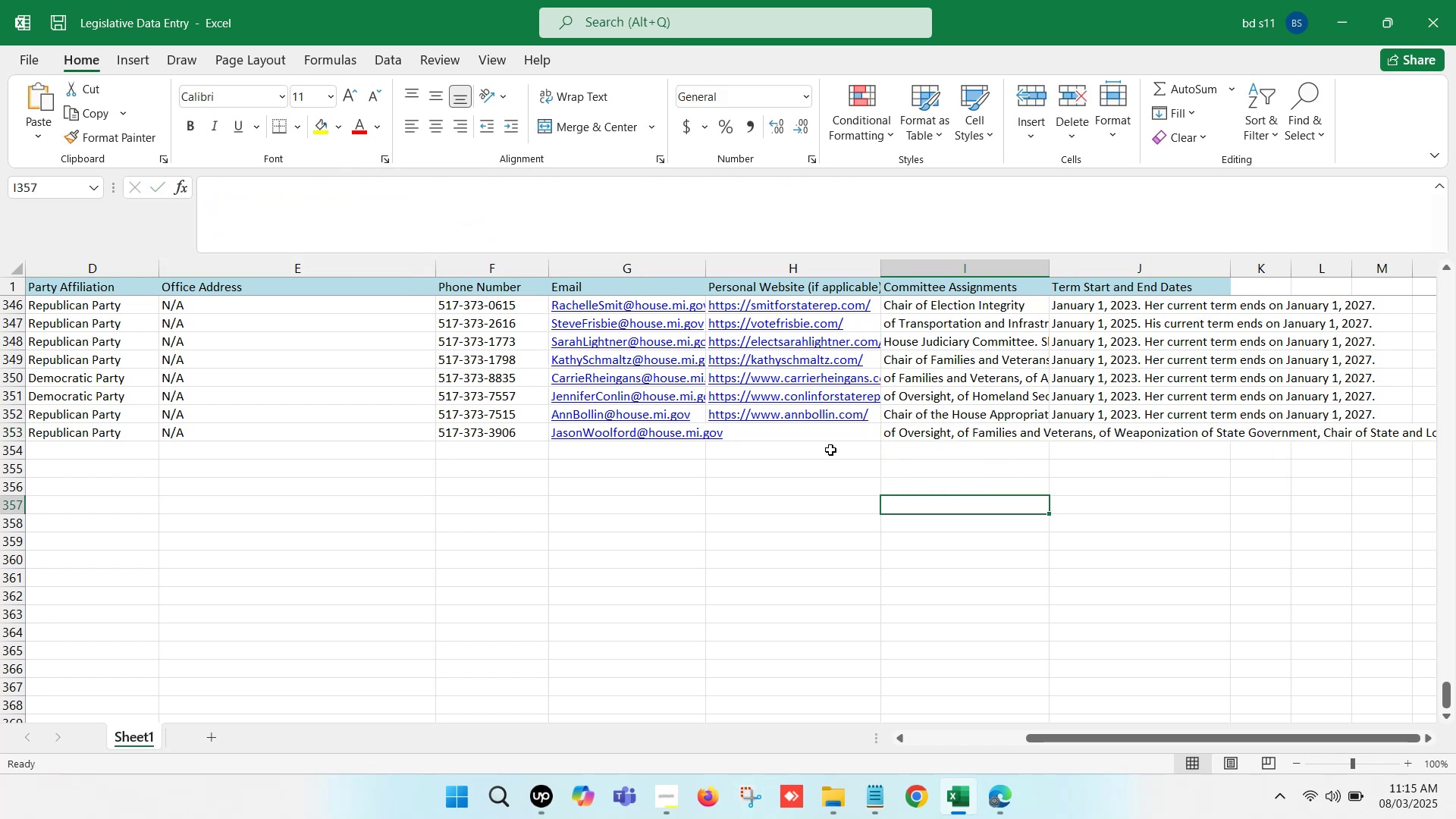 
left_click([802, 433])
 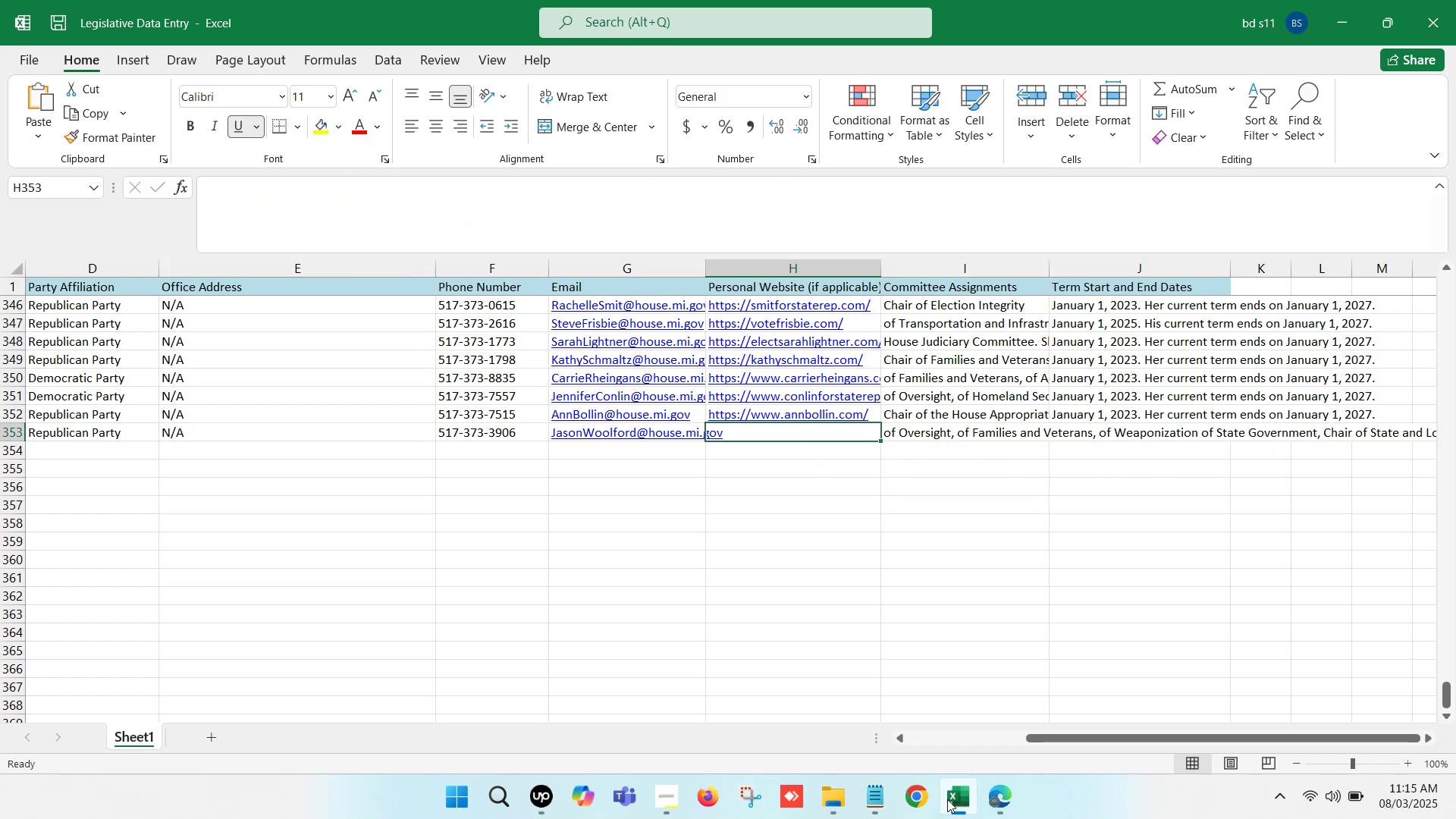 
left_click([958, 806])
 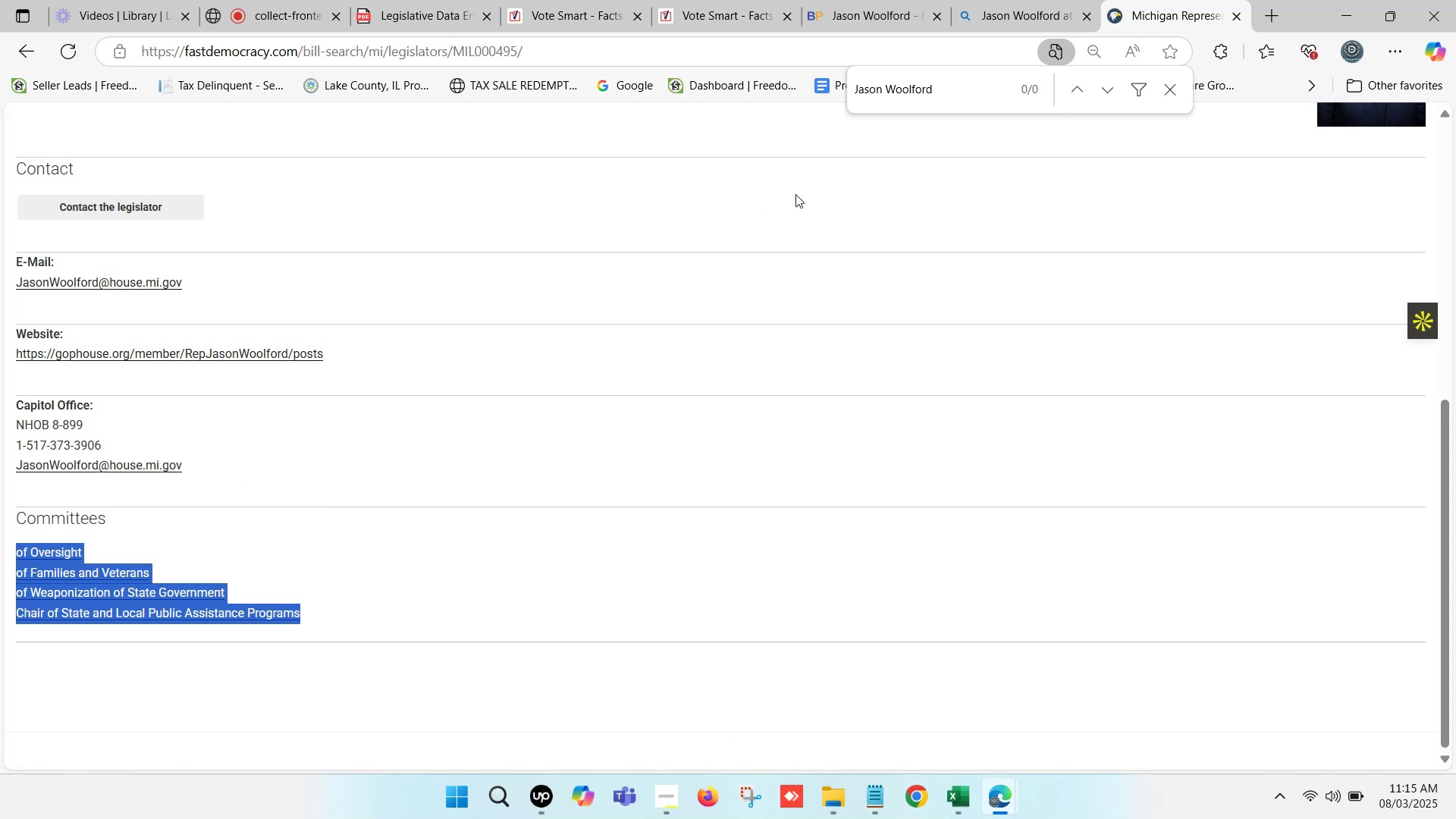 
hold_key(key=ControlLeft, duration=0.88)
left_click([306, 353])
 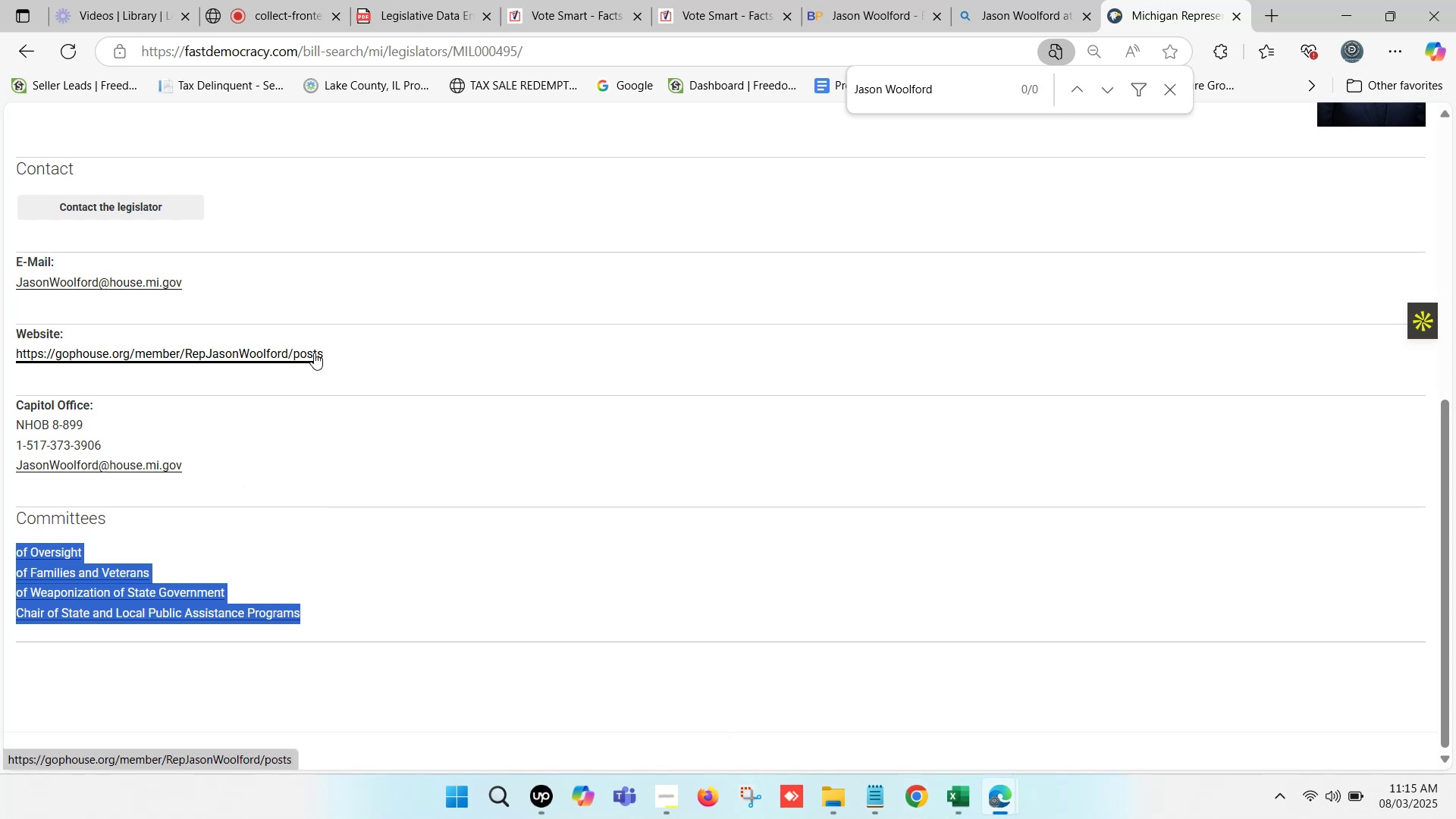 
hold_key(key=ControlLeft, duration=11.02)
left_click([907, 0])
 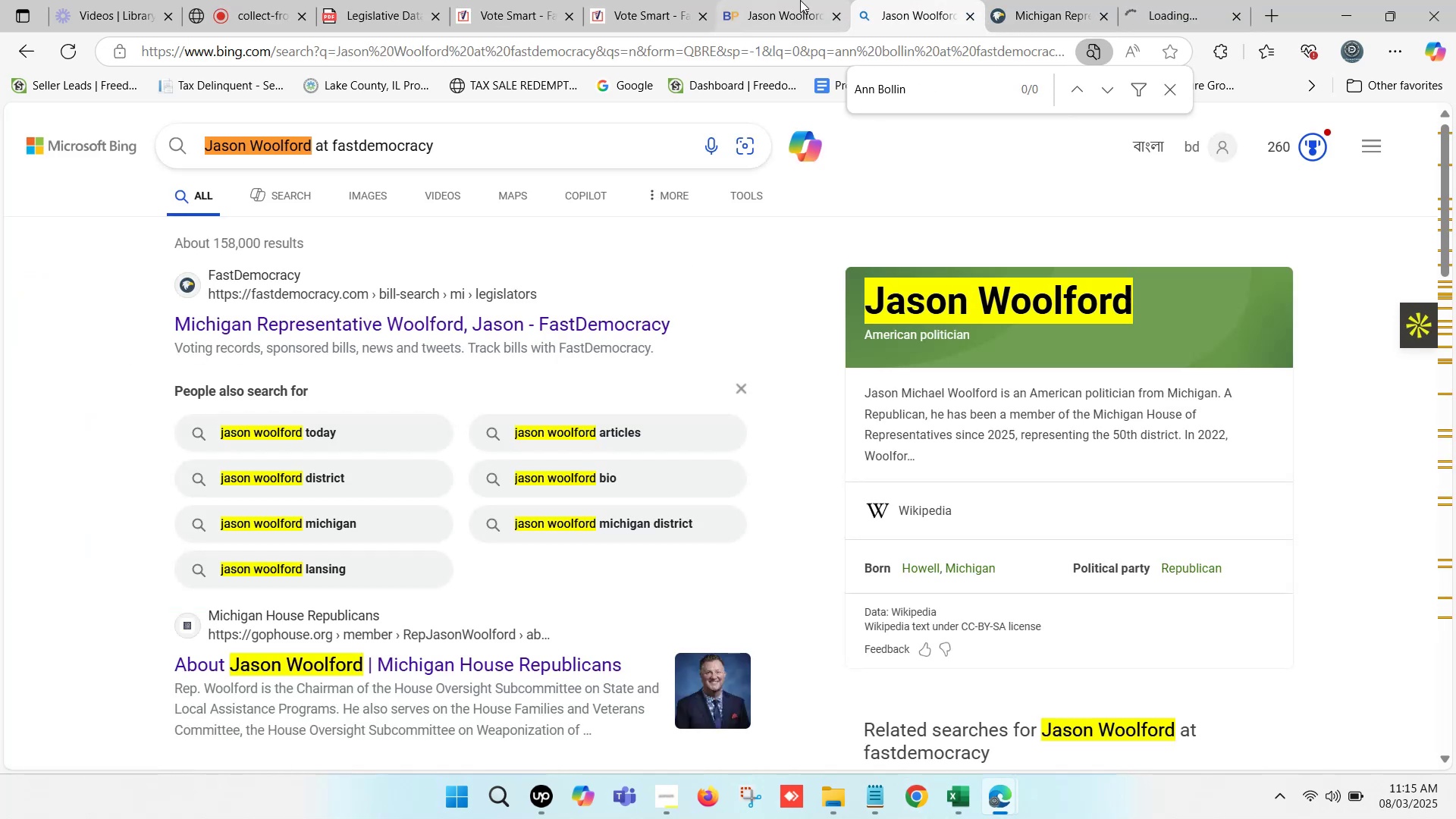 
double_click([800, 0])
 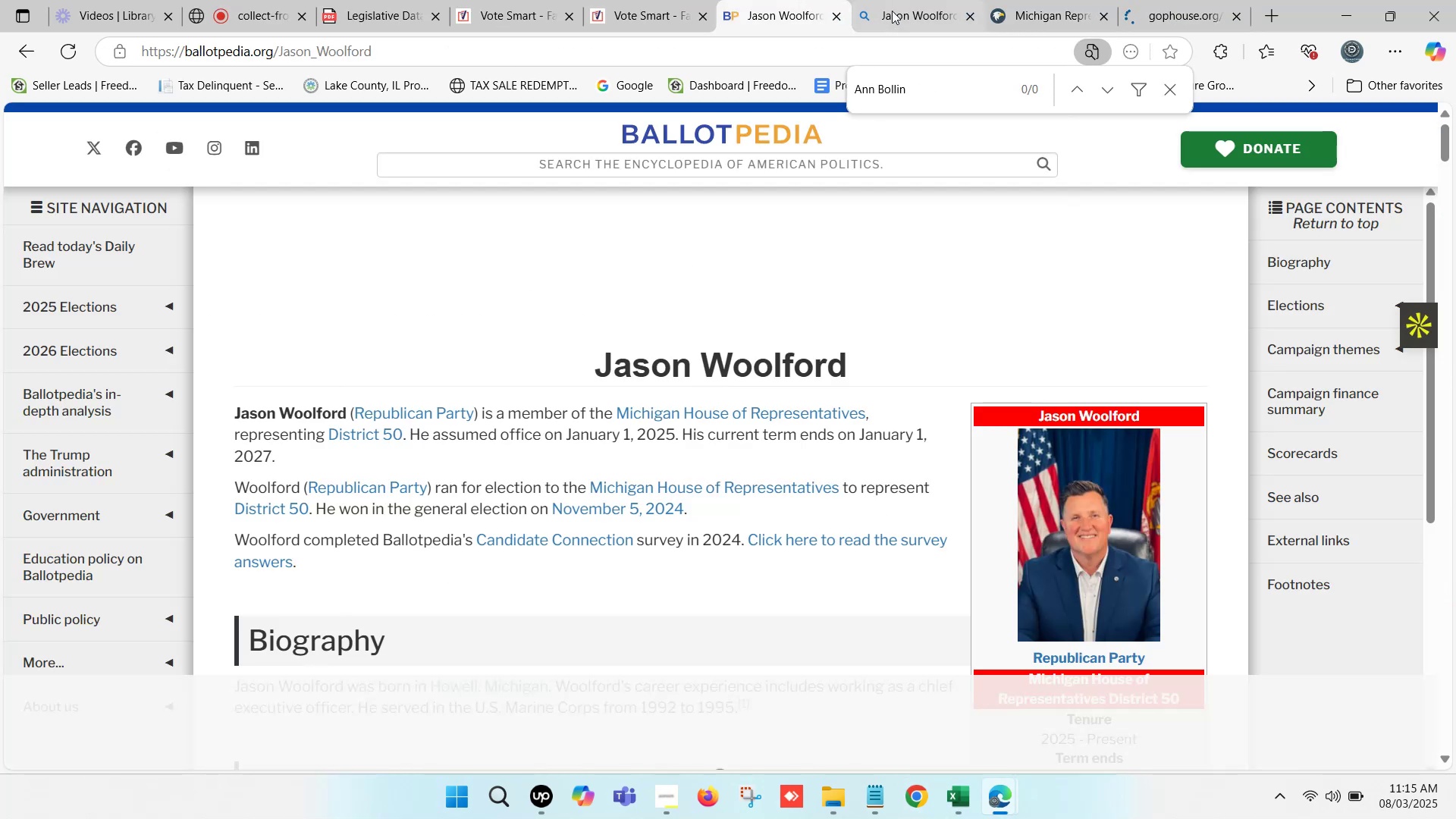 
left_click([915, 0])
 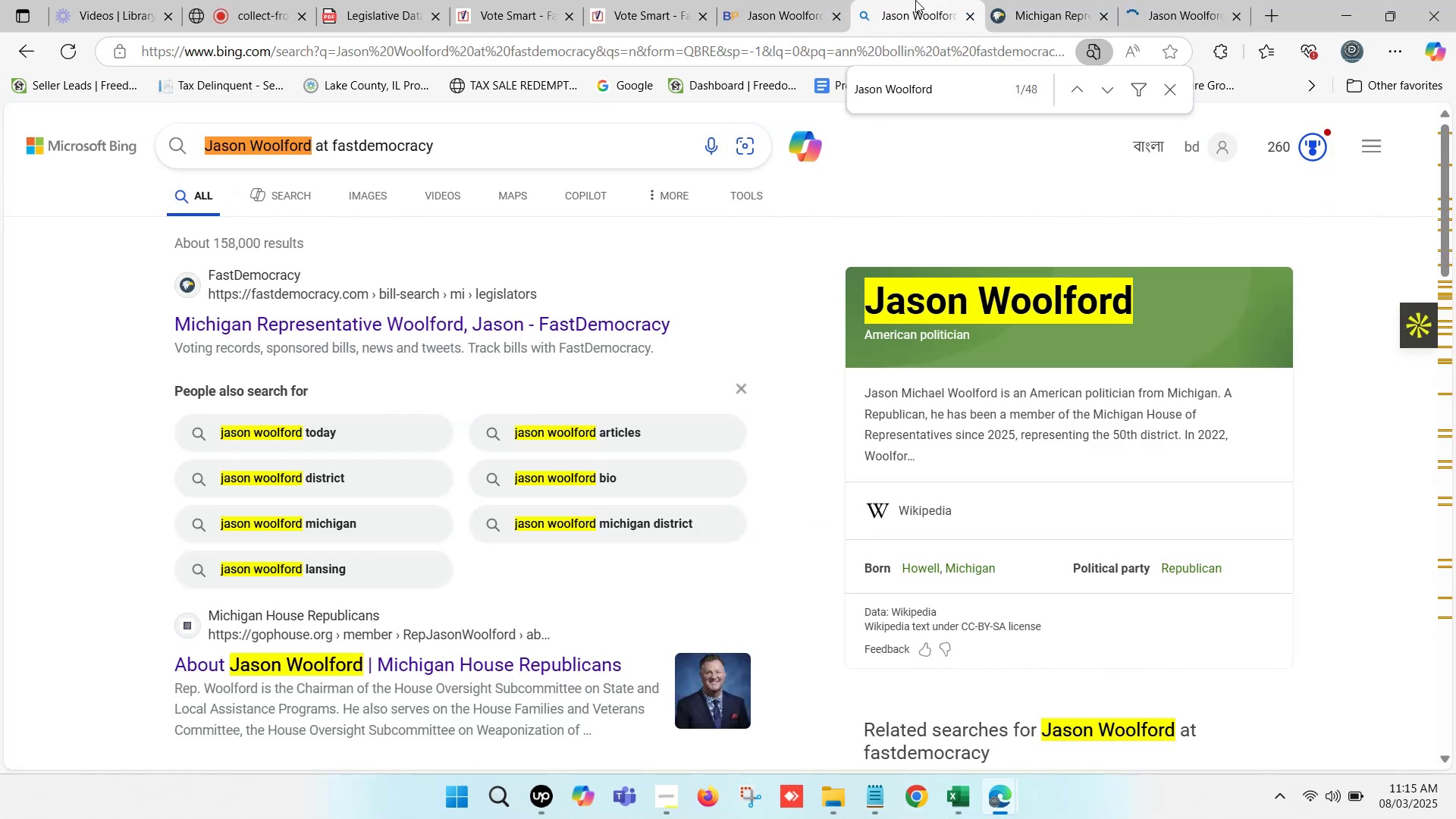 
left_click([797, 17])
 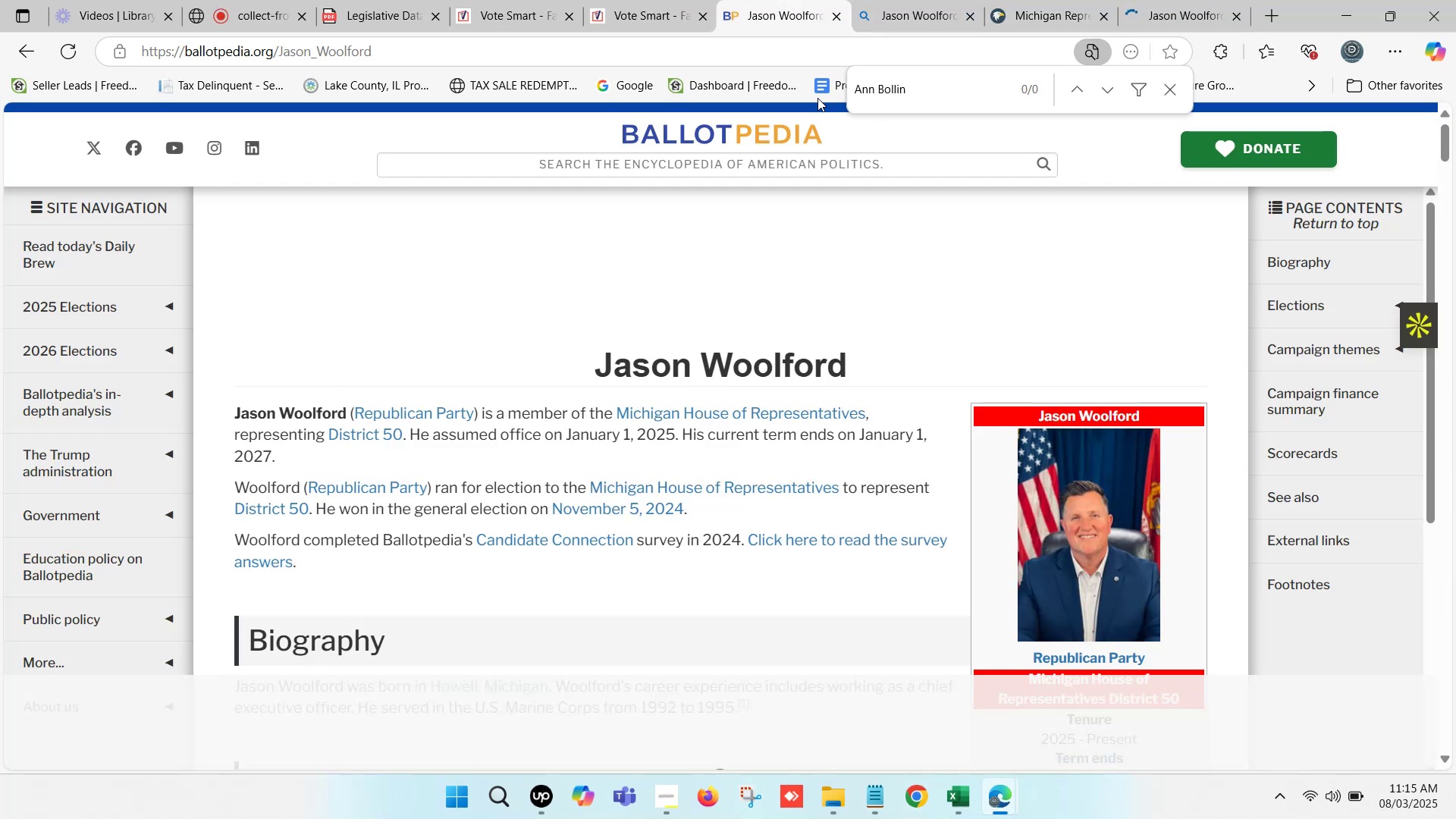 
scroll: coordinate [1059, 438], scroll_direction: down, amount: 6.0
 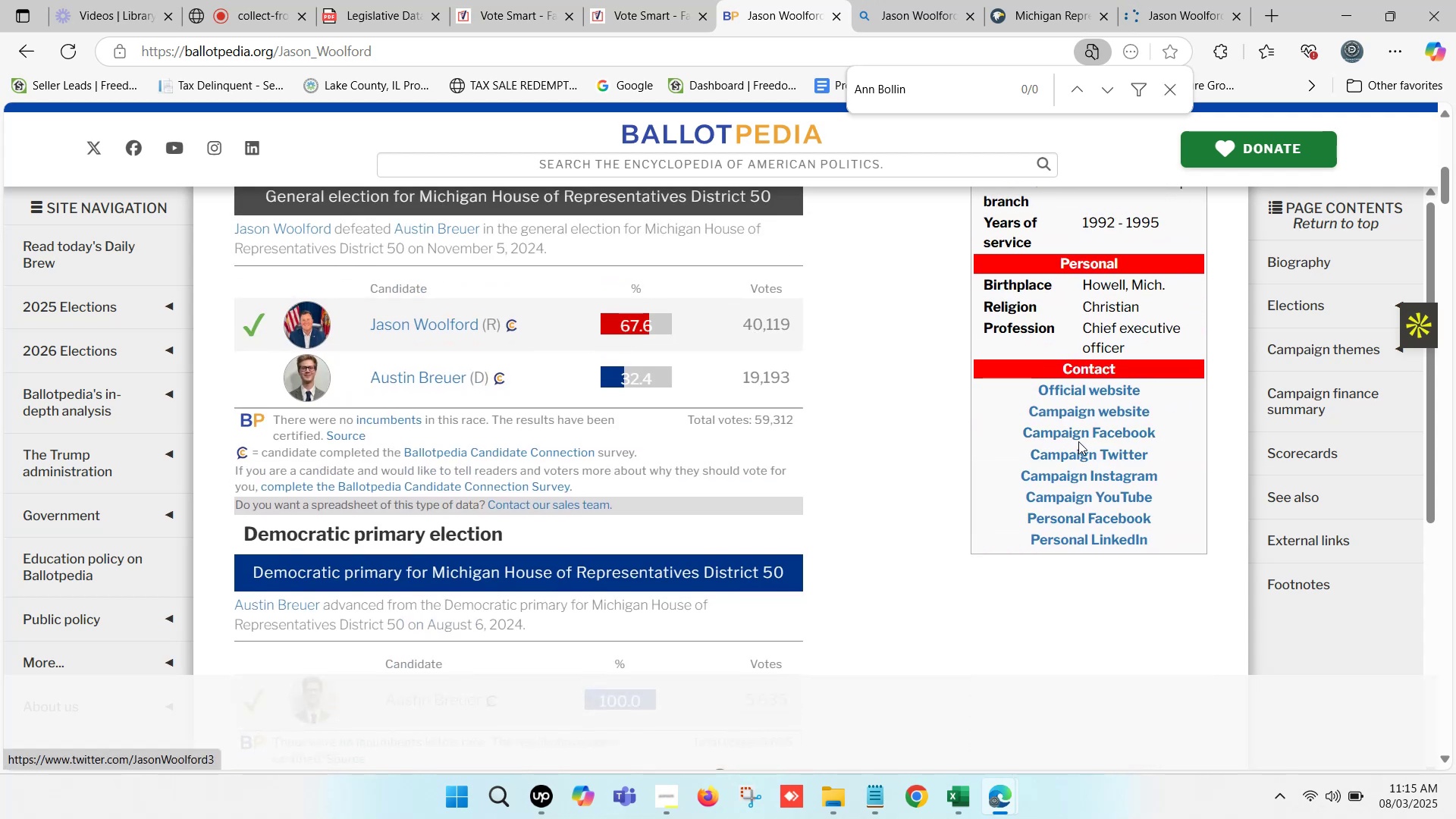 
hold_key(key=ControlLeft, duration=0.36)
left_click([1085, 413])
 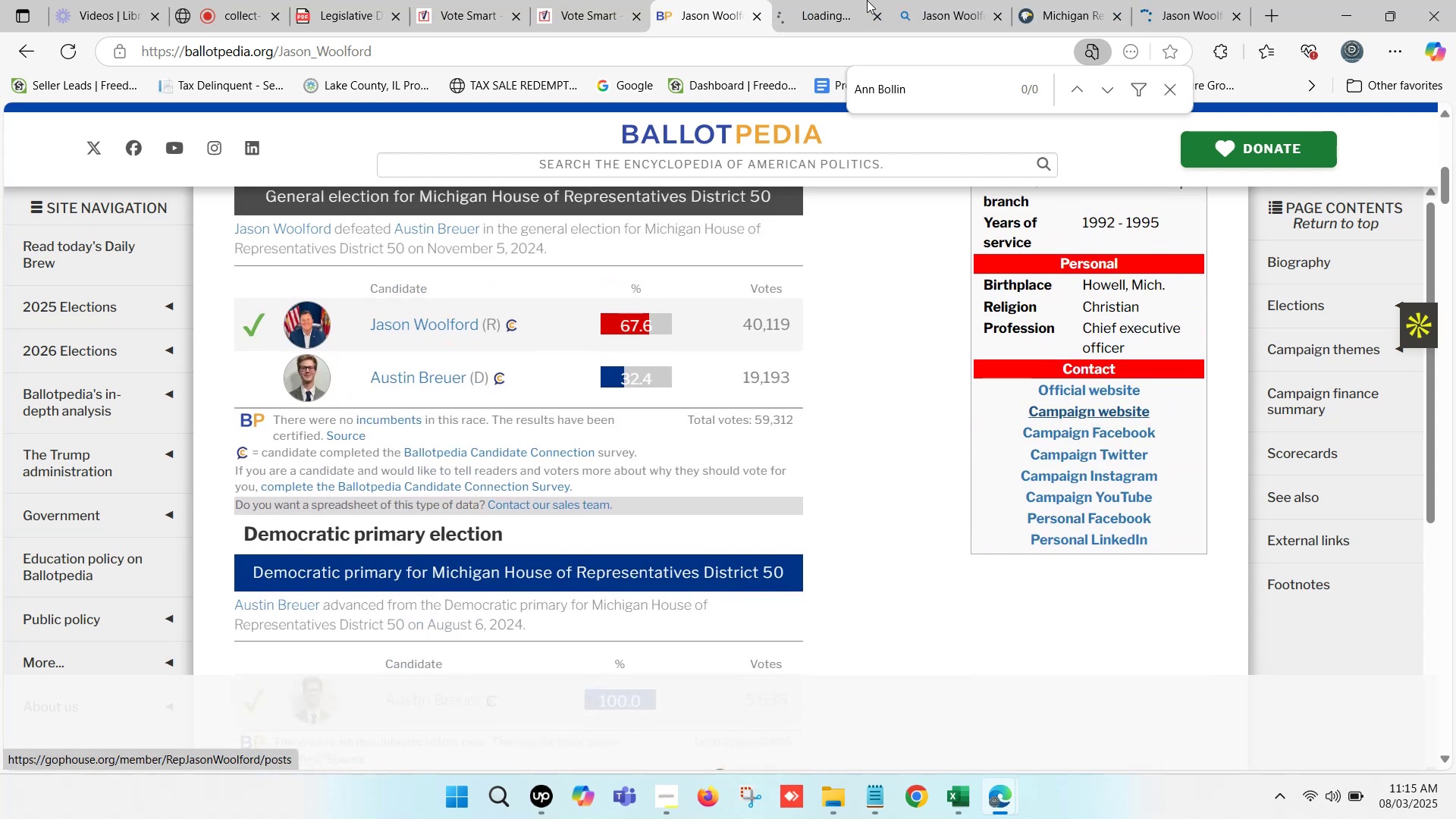 
left_click([811, 0])
 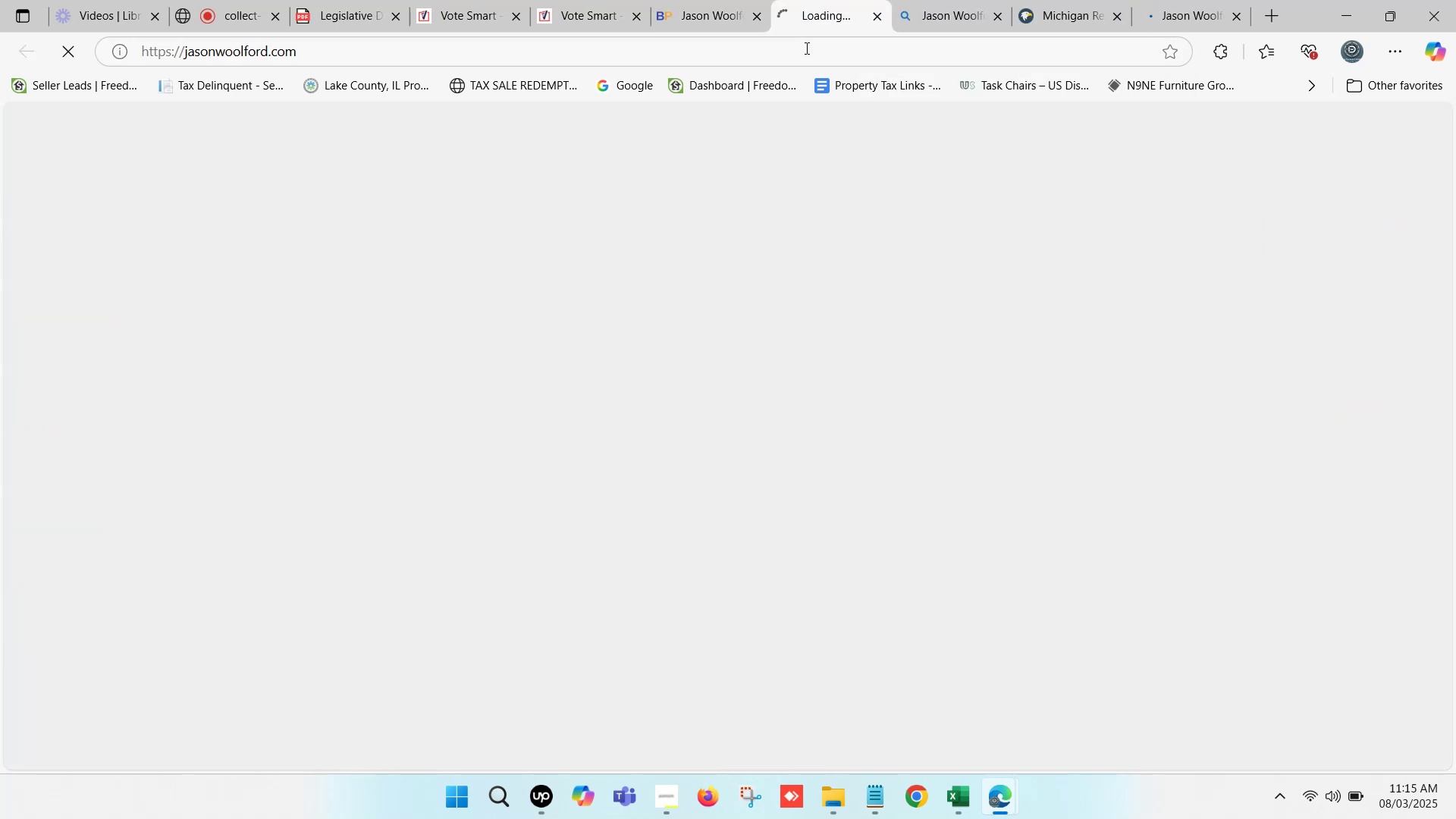 
left_click([805, 48])
 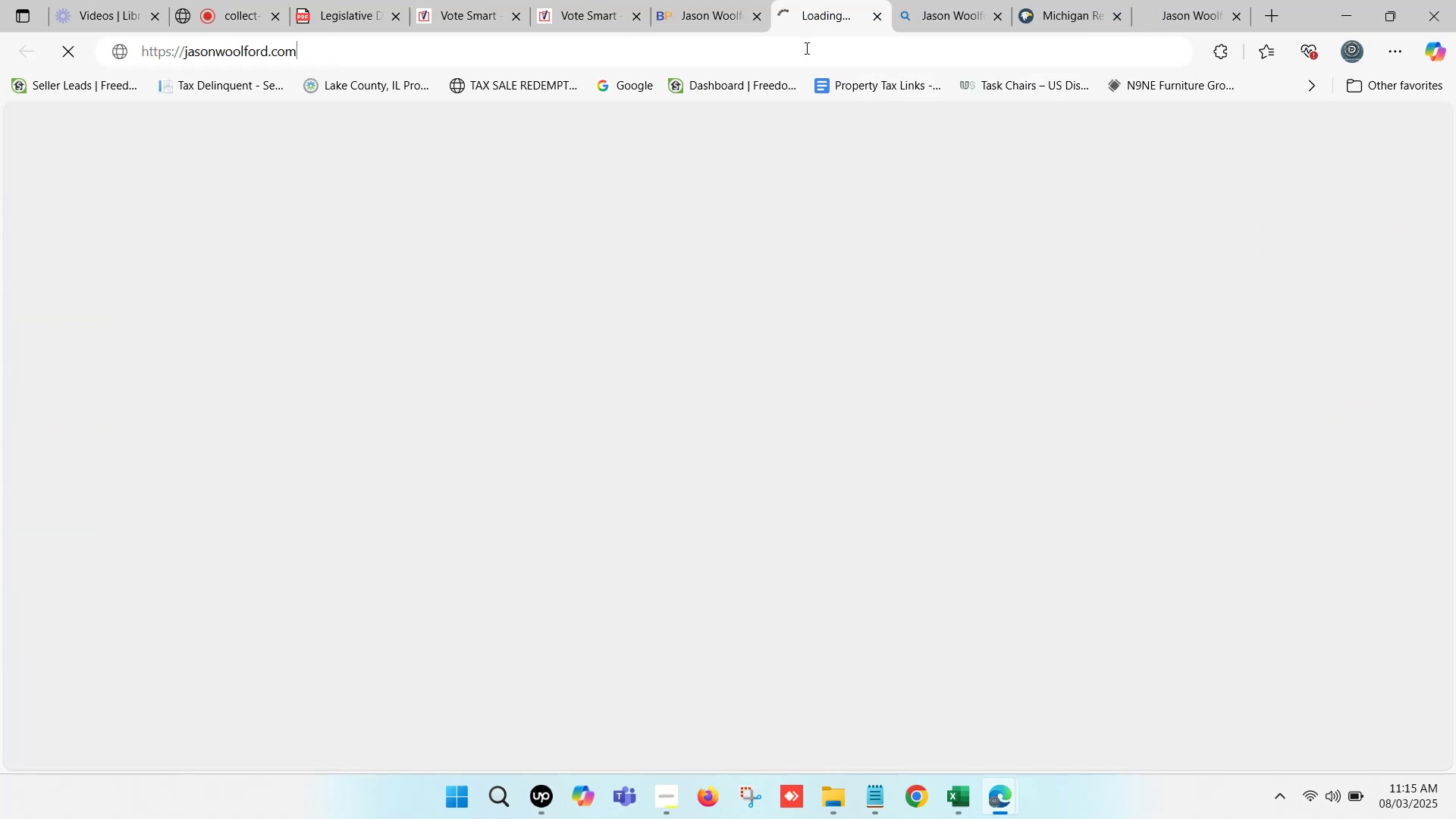 
key(Control+C)
 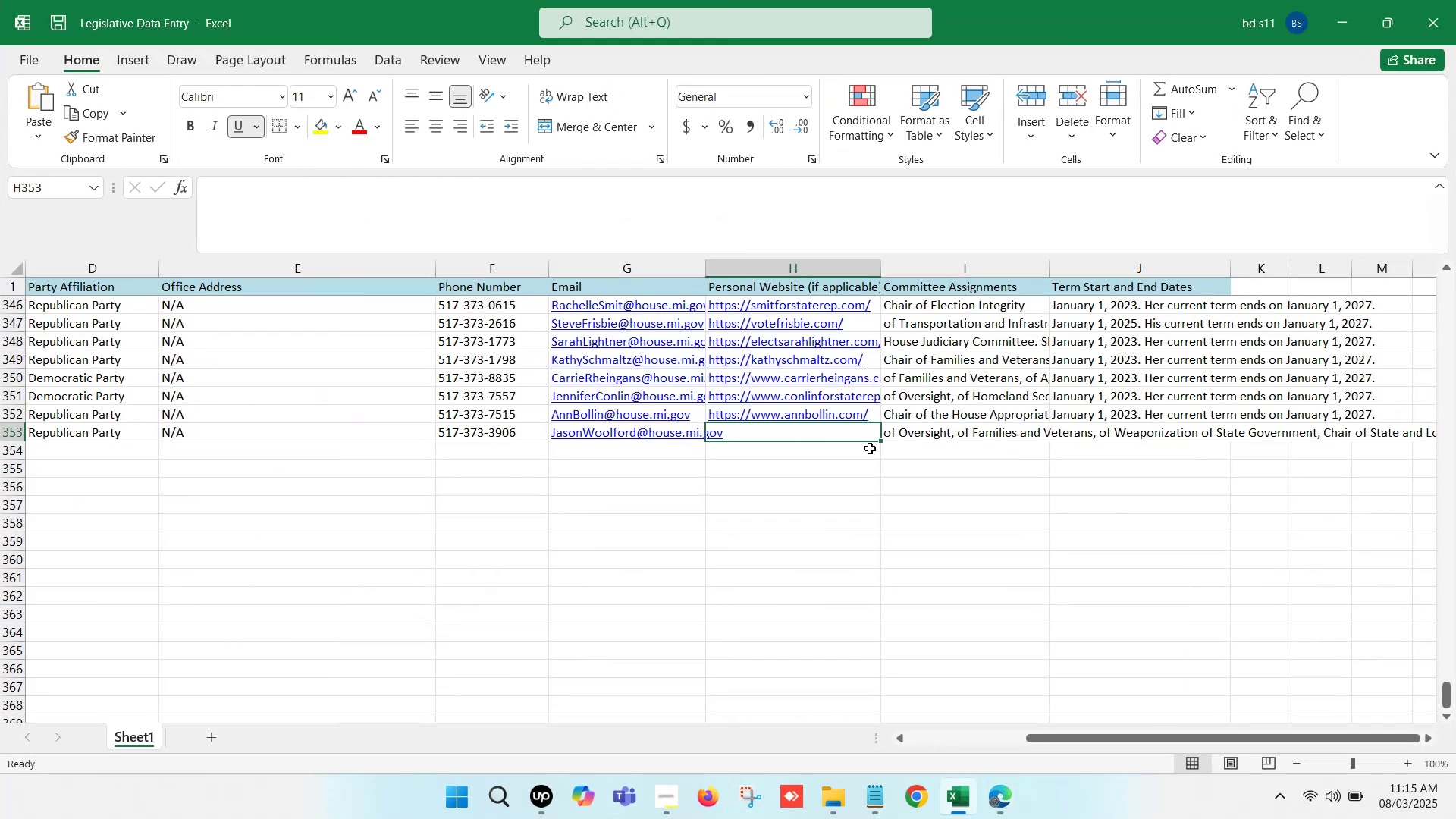 
double_click([811, 431])
 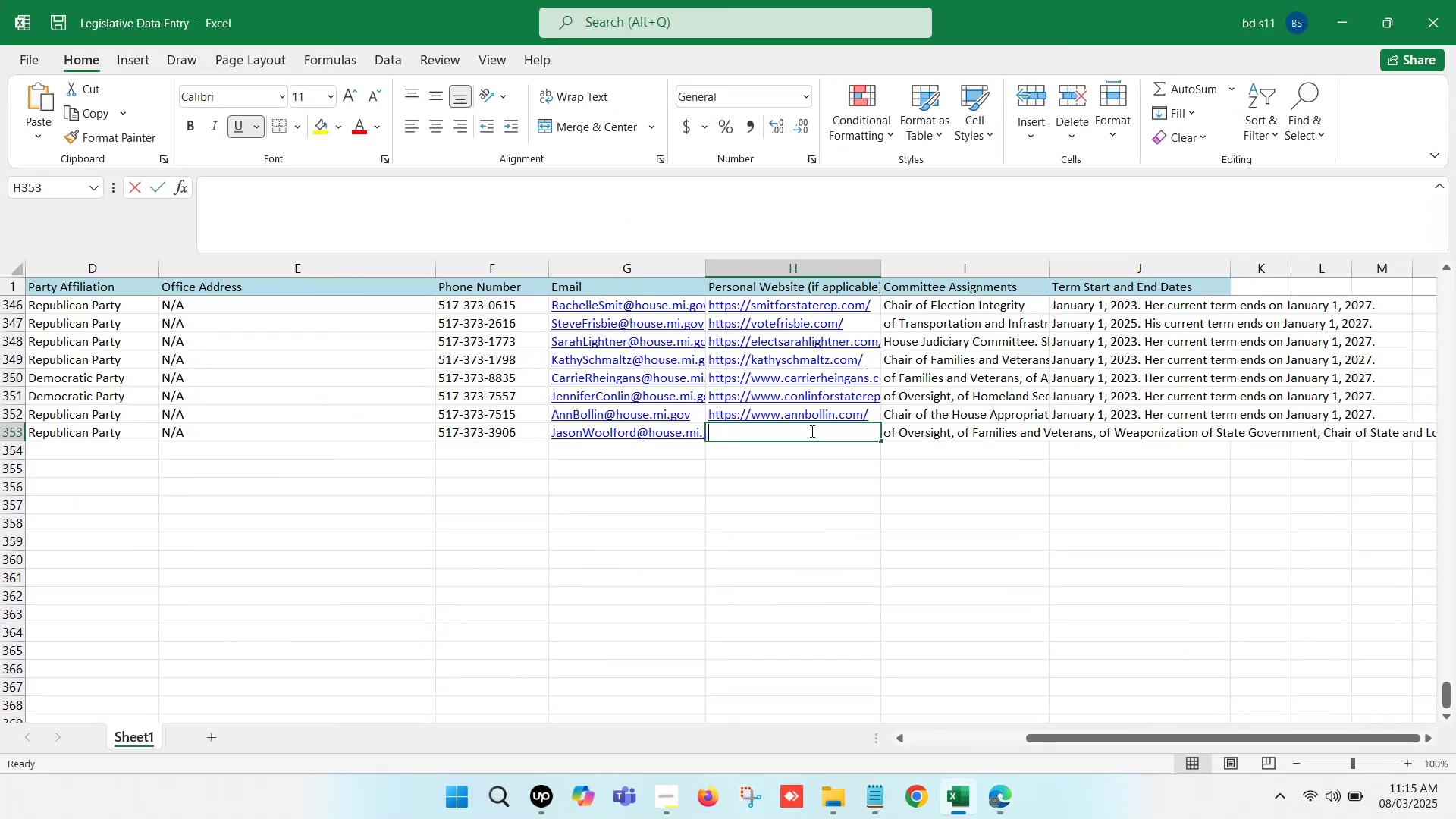 
key(Control+V)
 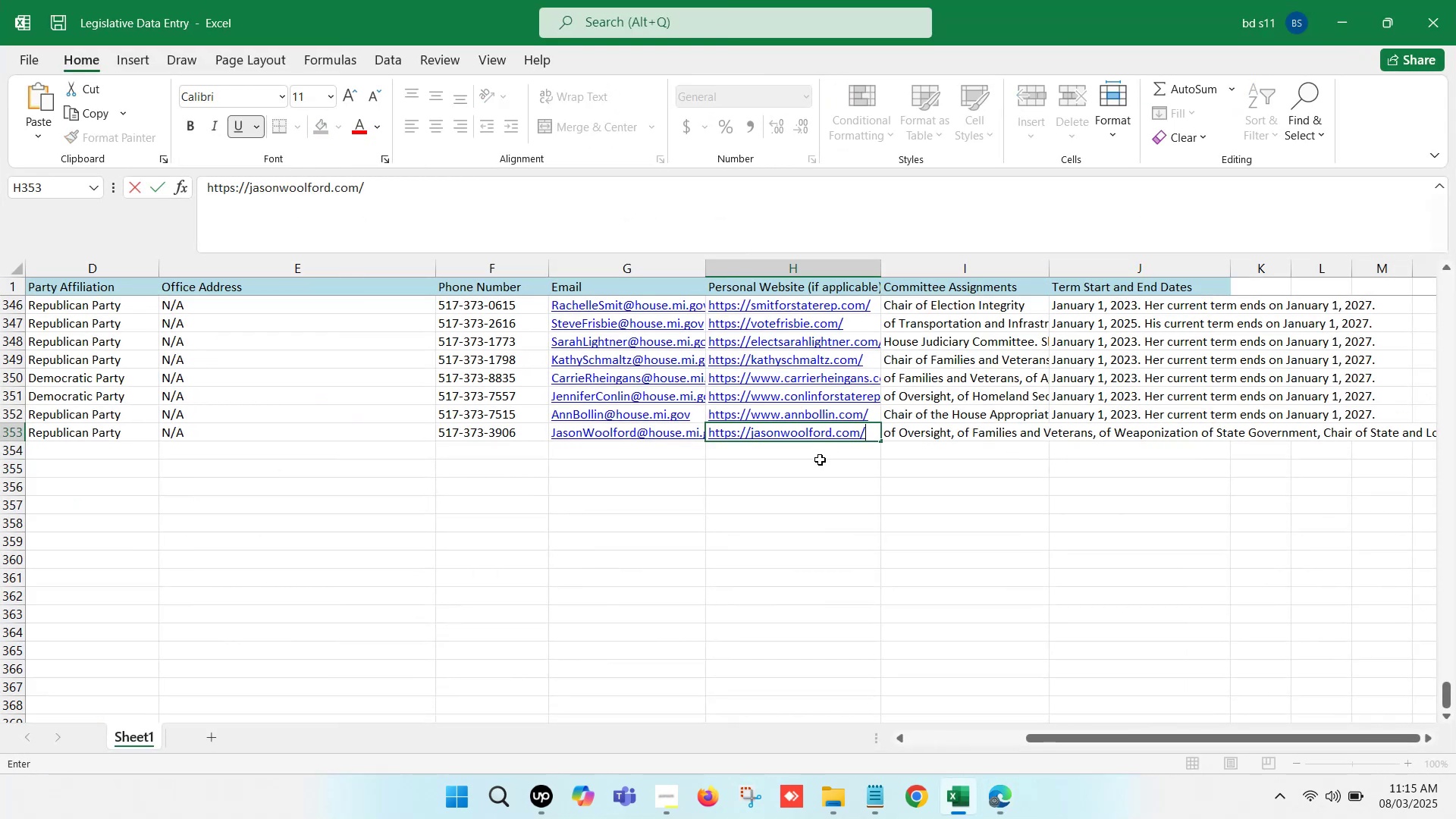 
left_click([820, 460])
 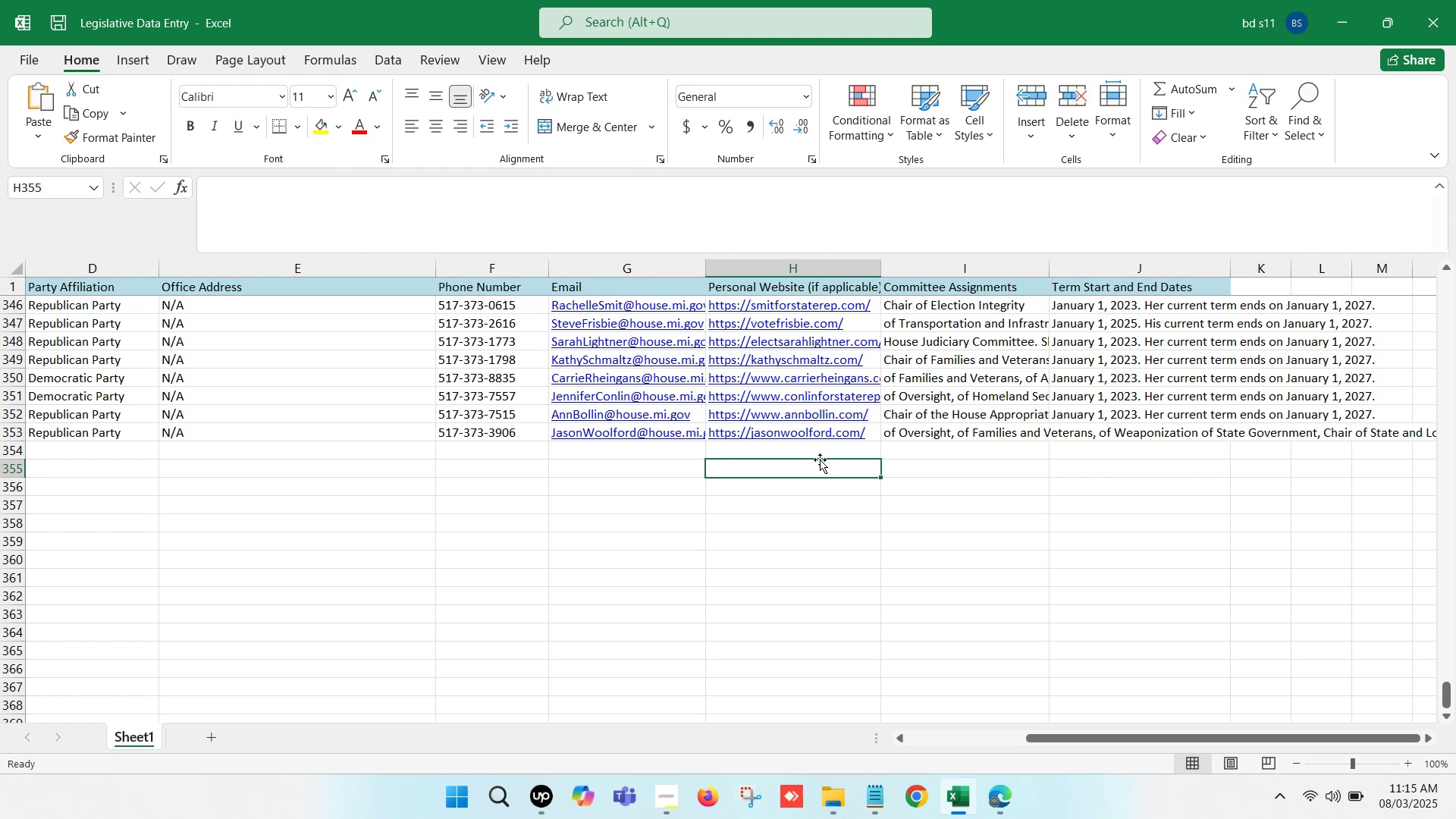 
key(Control+S)
 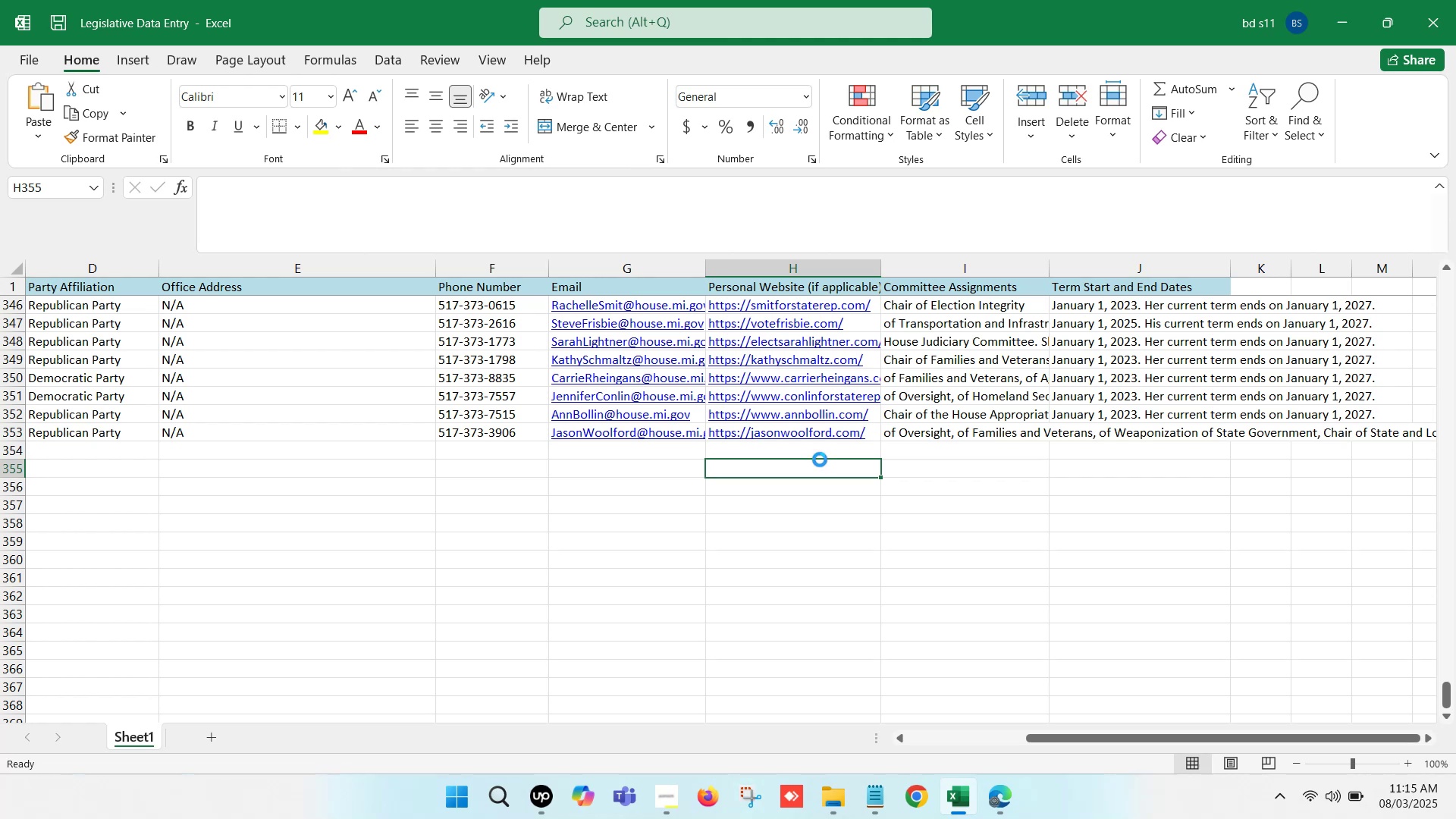 
wait(5.68)
 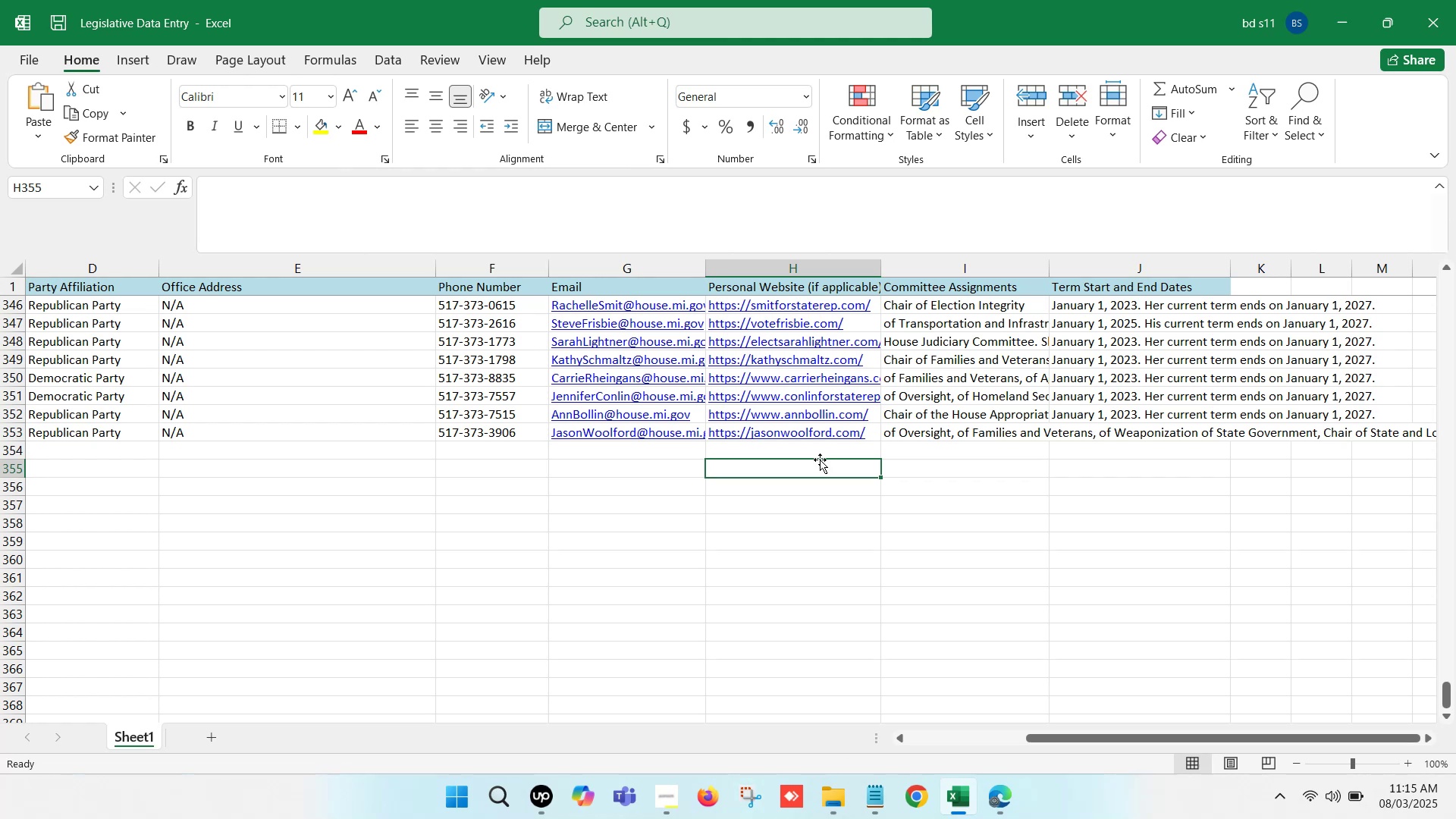 
left_click([682, 451])
 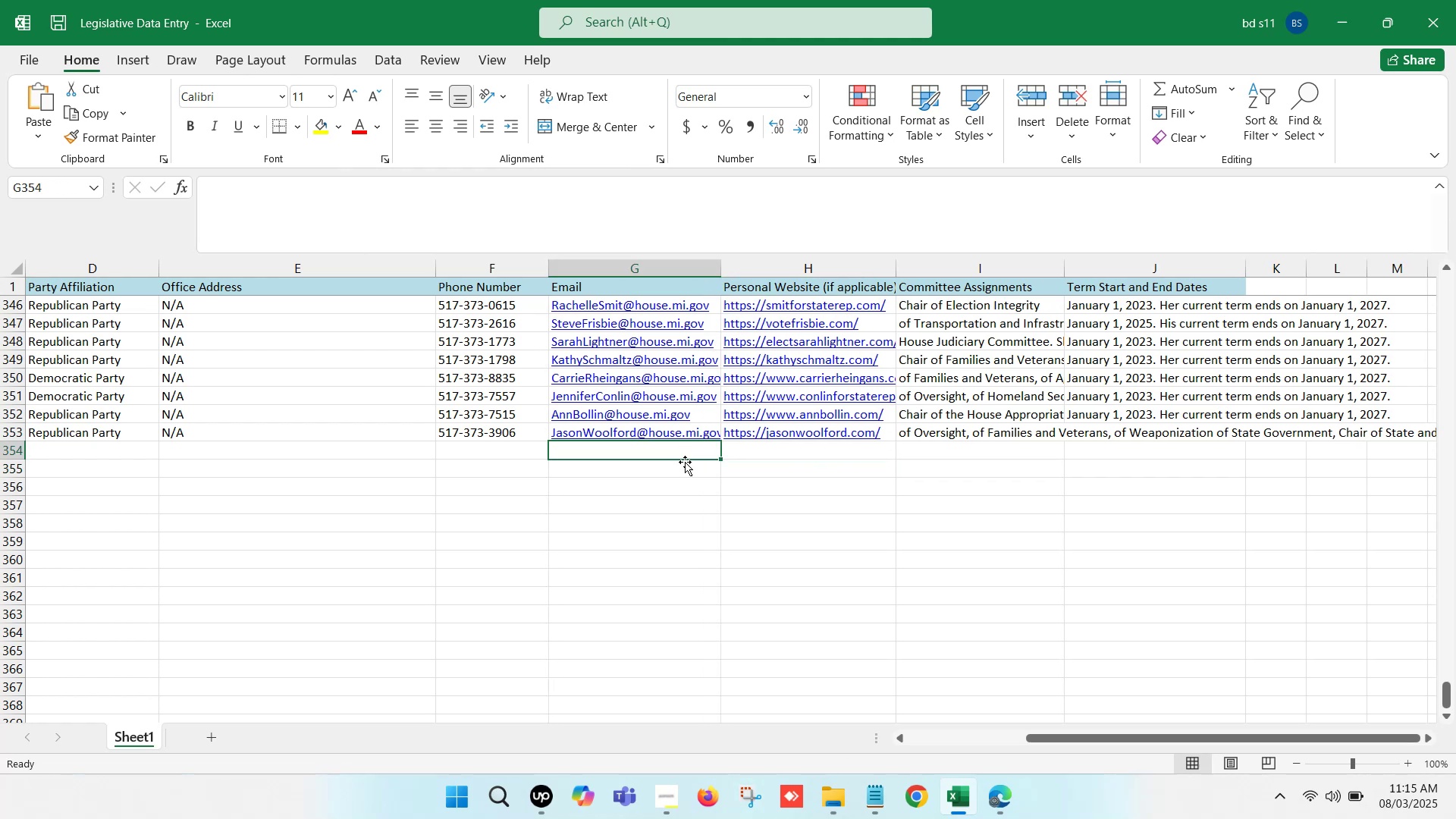 
left_click([947, 803])
 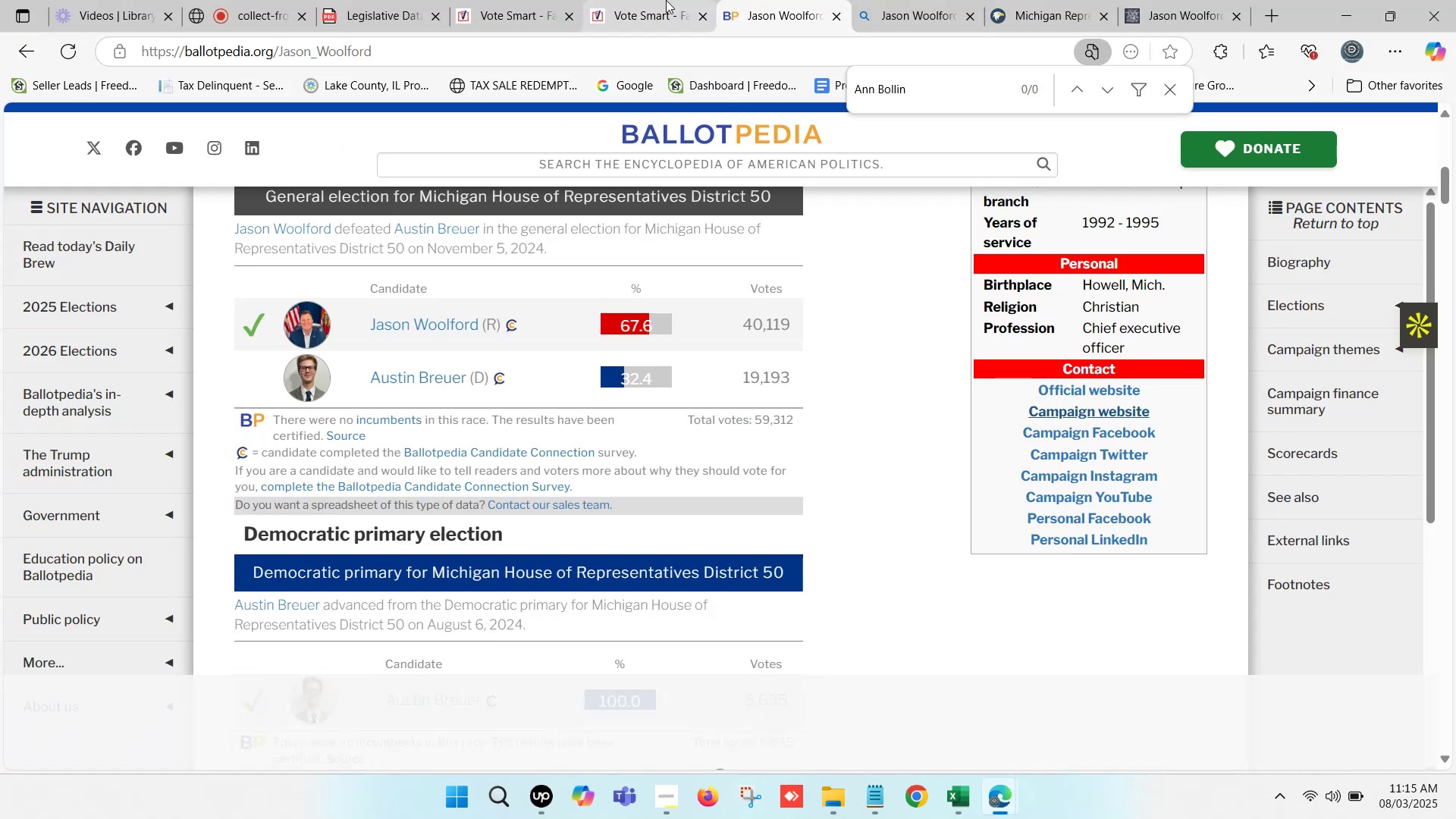 
left_click([666, 0])
 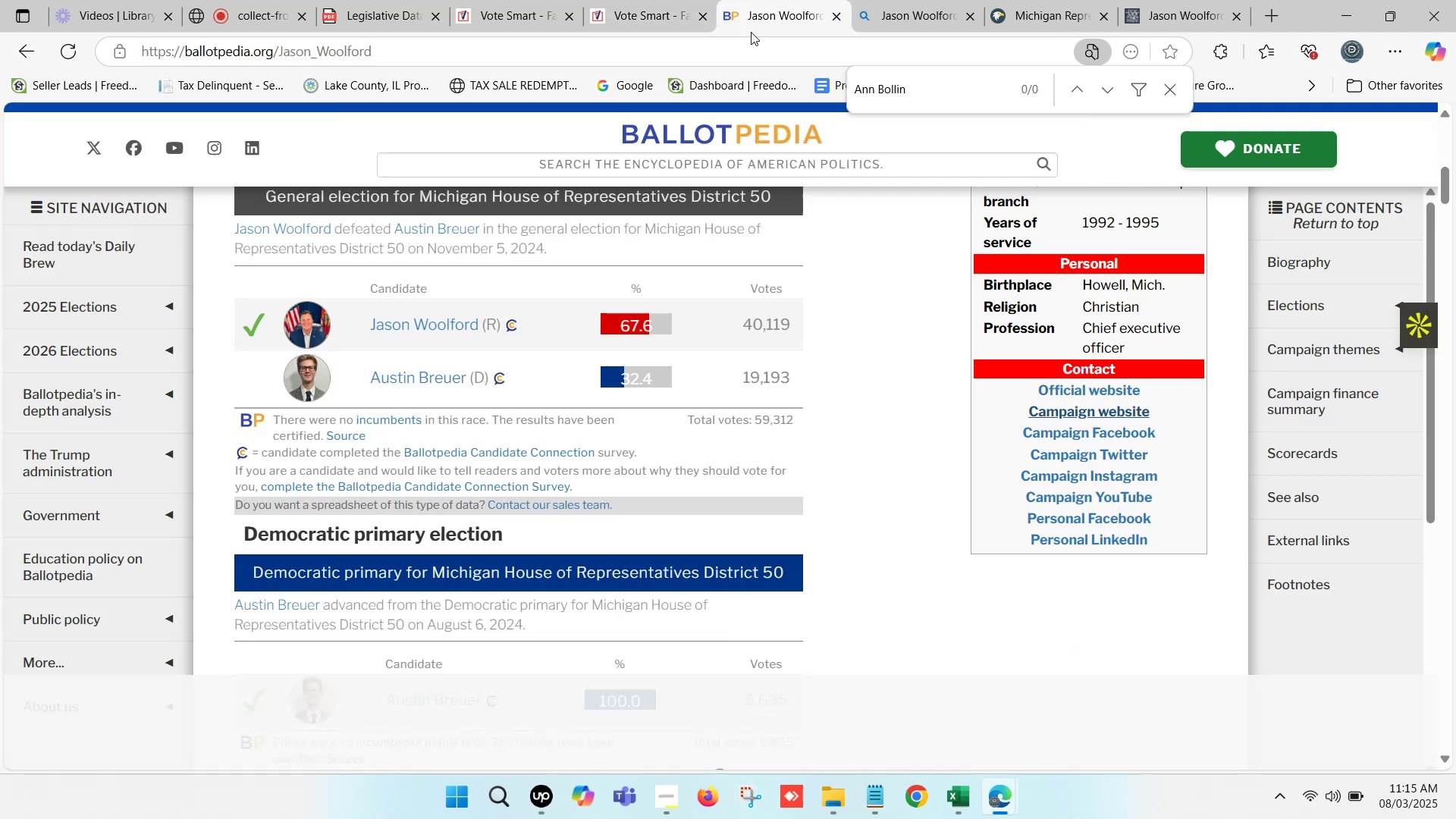 
scroll: coordinate [623, 378], scroll_direction: up, amount: 14.0
 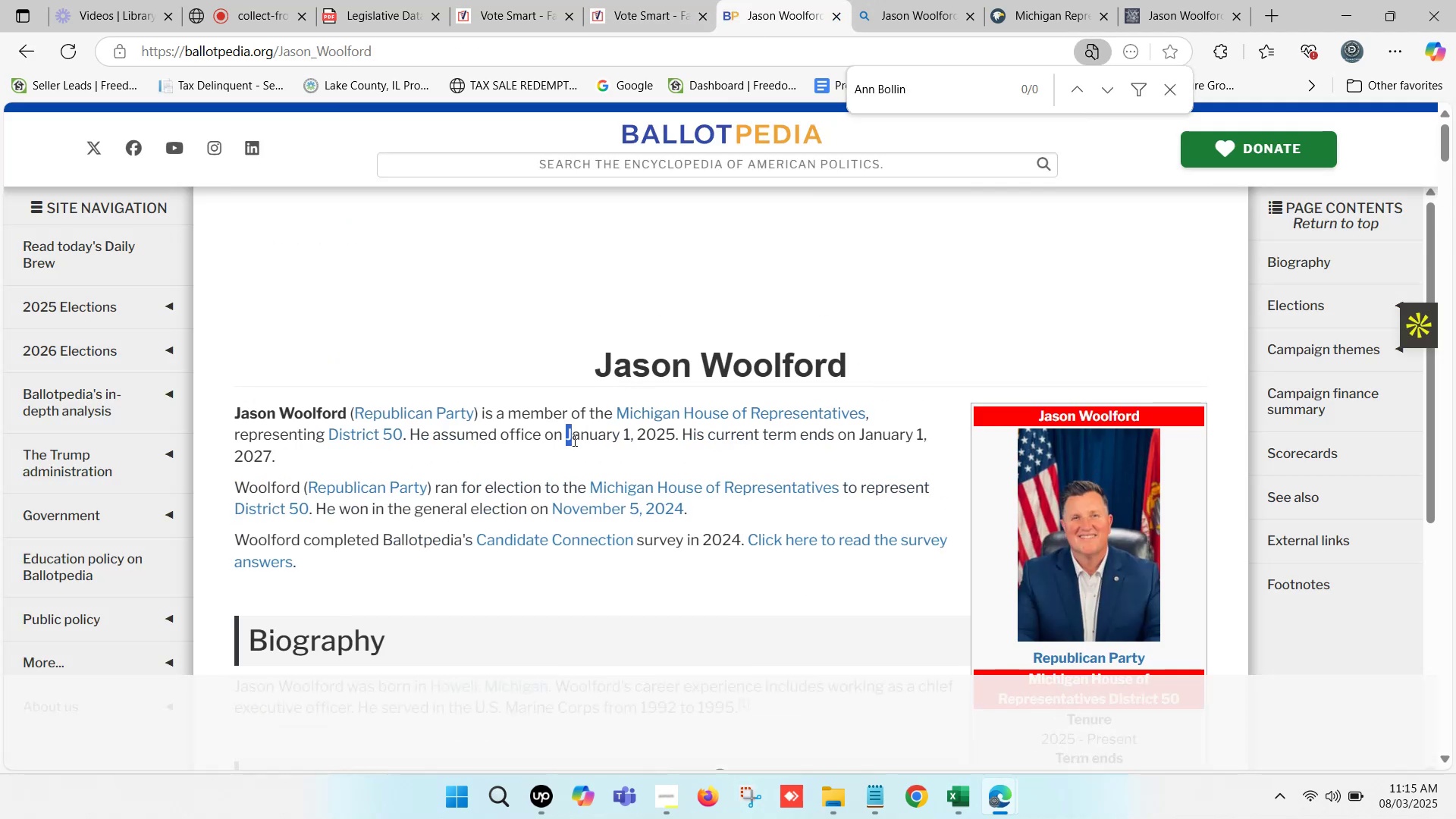 
hold_key(key=ControlLeft, duration=0.36)
 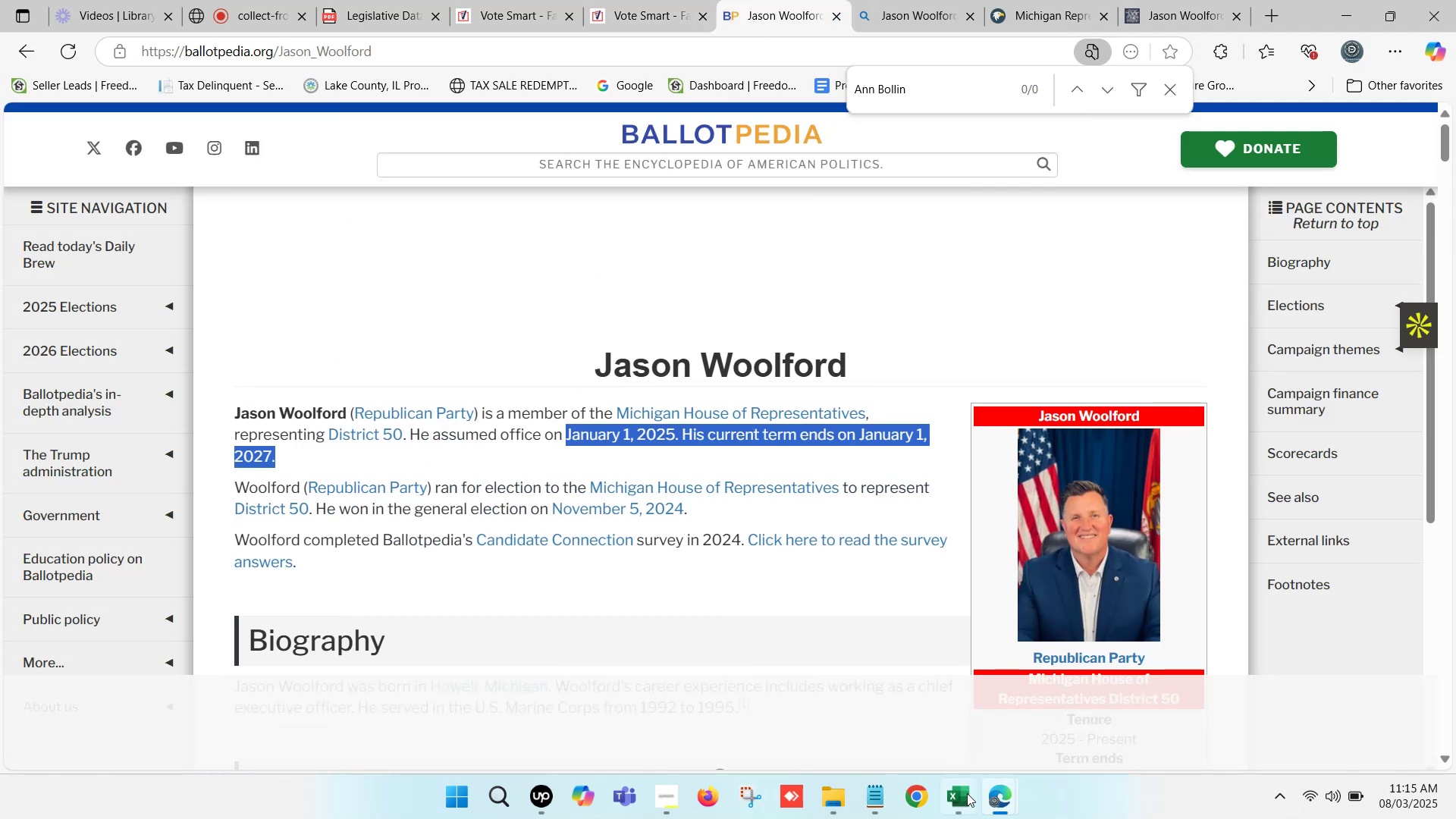 
key(C)
 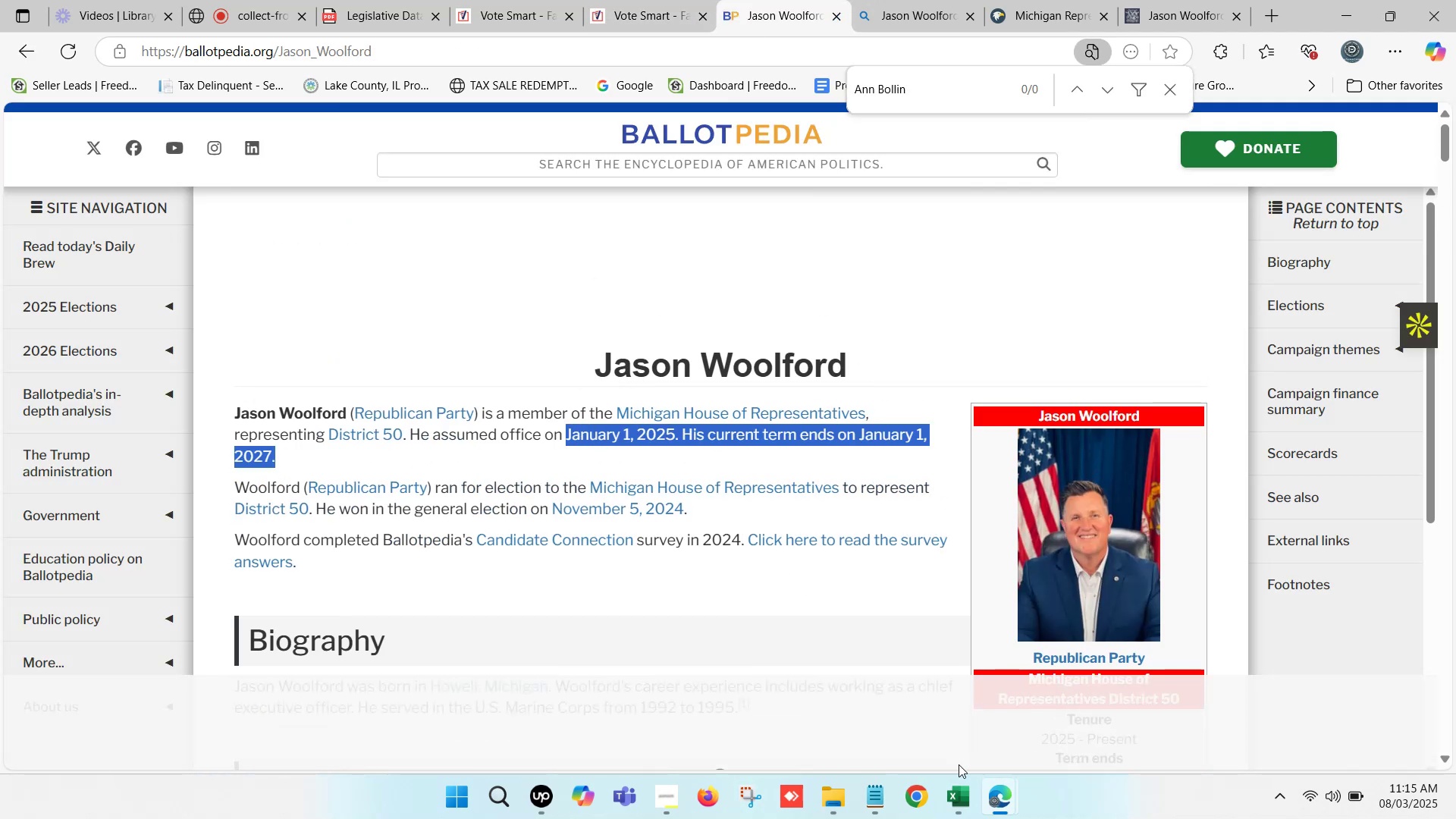 
left_click([968, 795])
 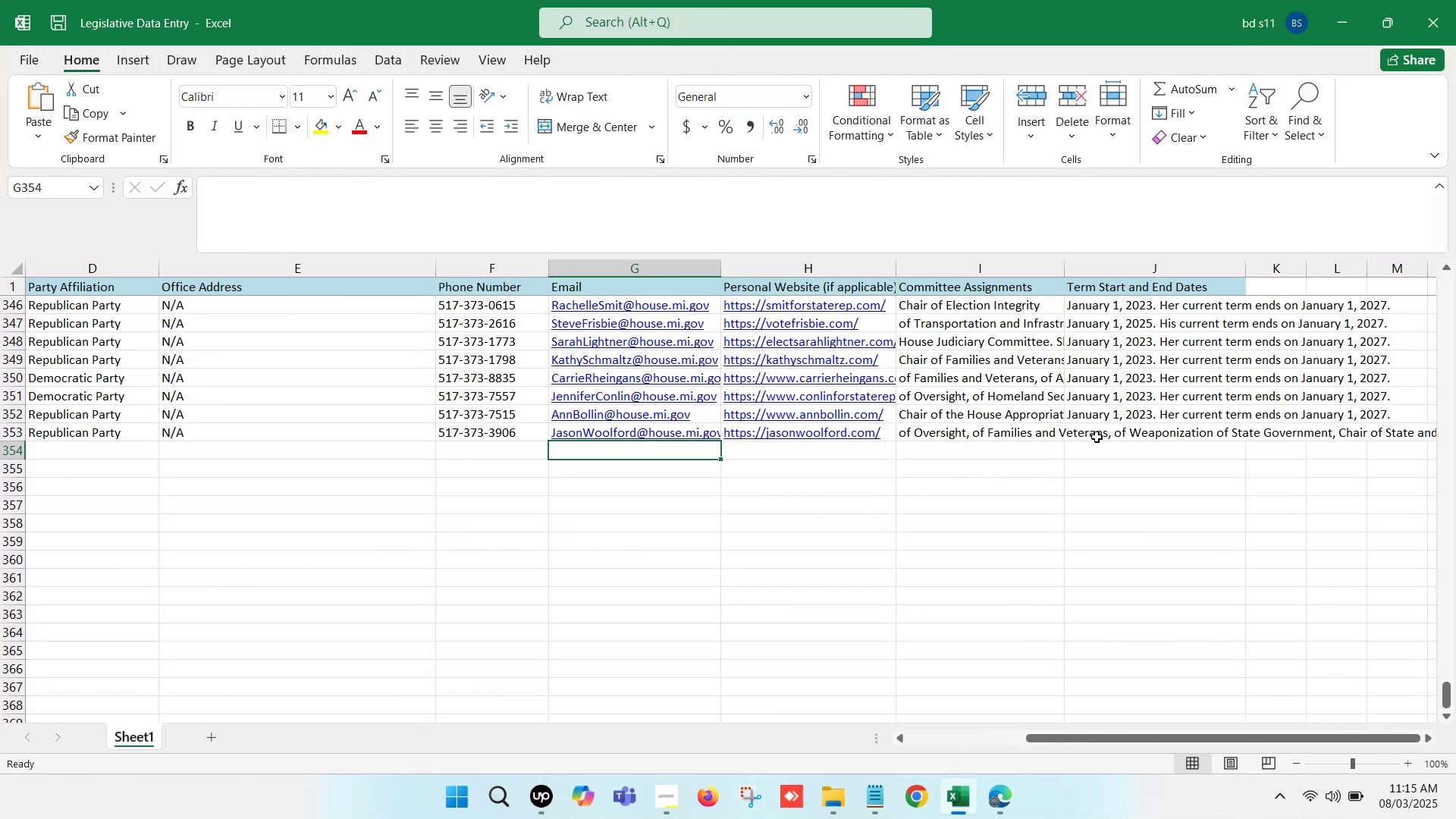 
double_click([1097, 437])
 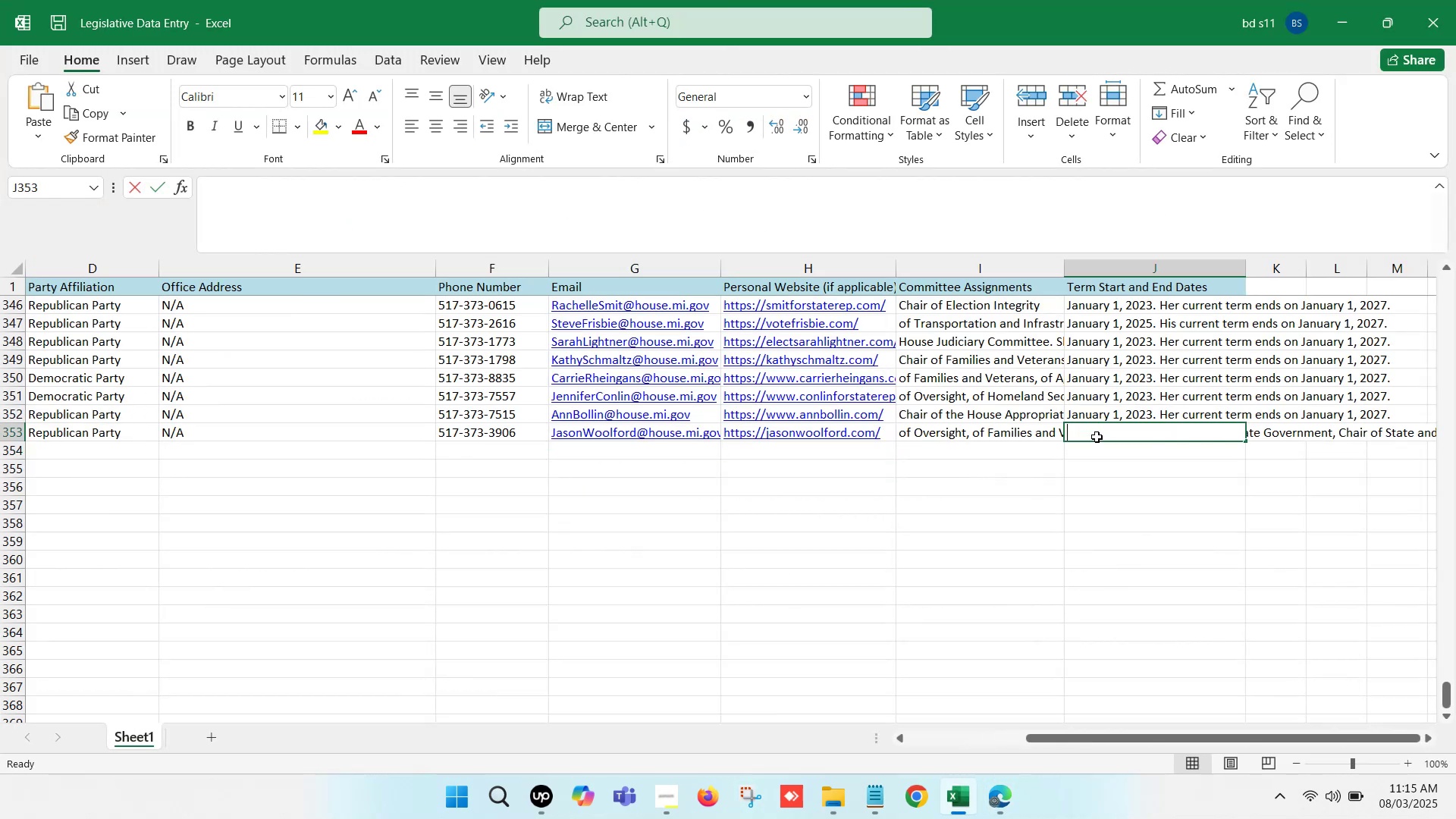 
key(Control+V)
 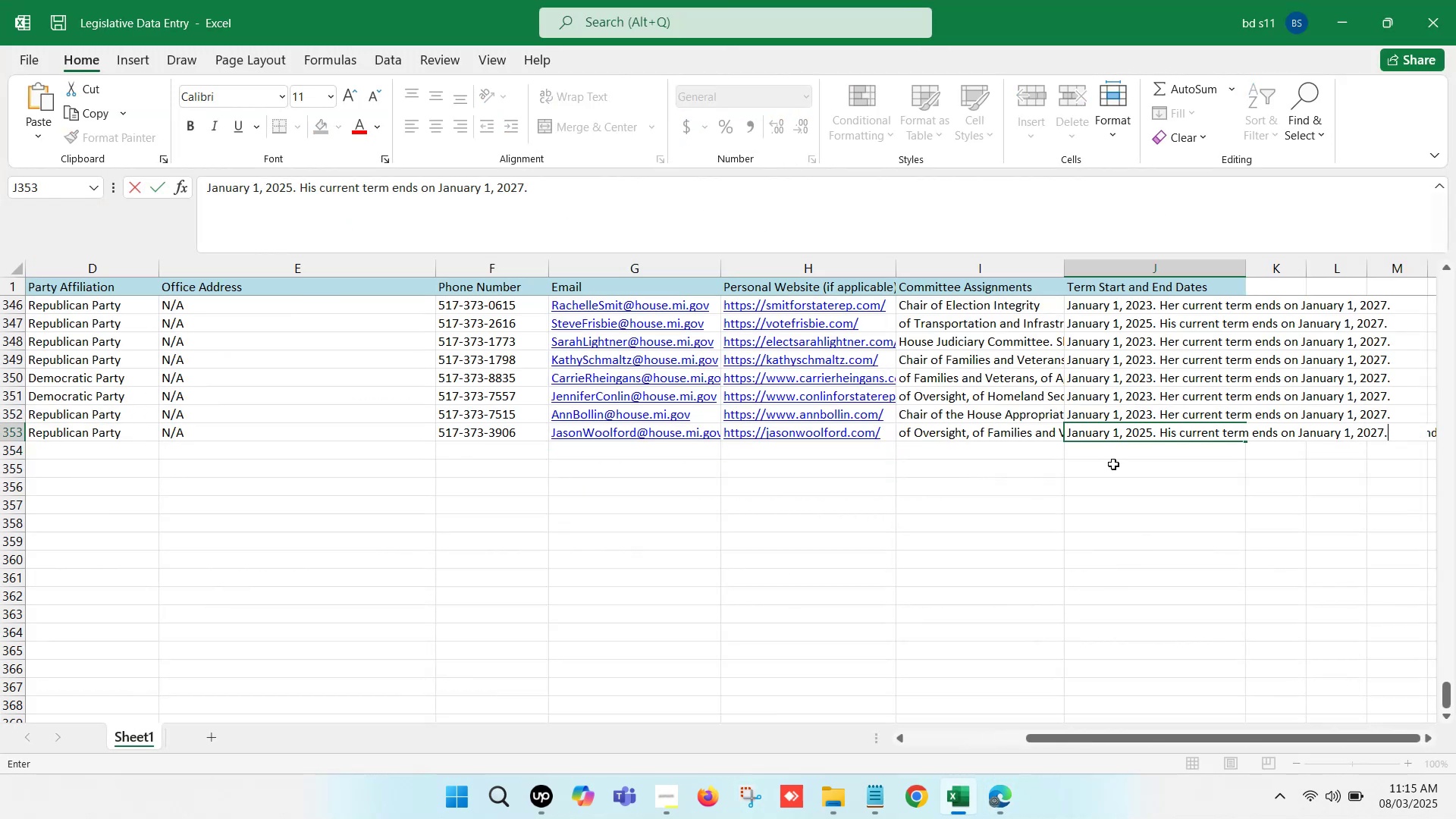 
left_click([1113, 464])
 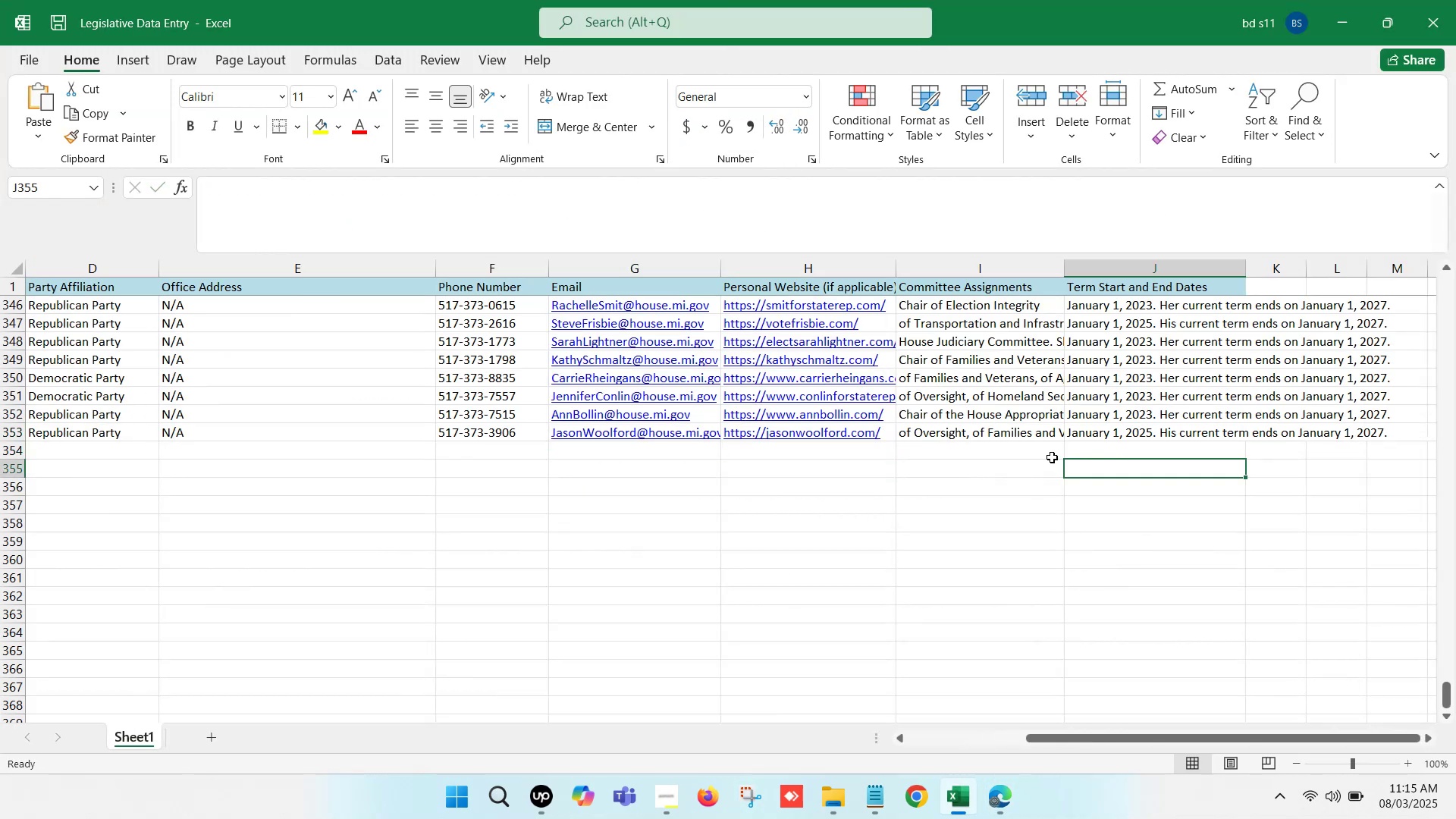 
left_click([1043, 450])
 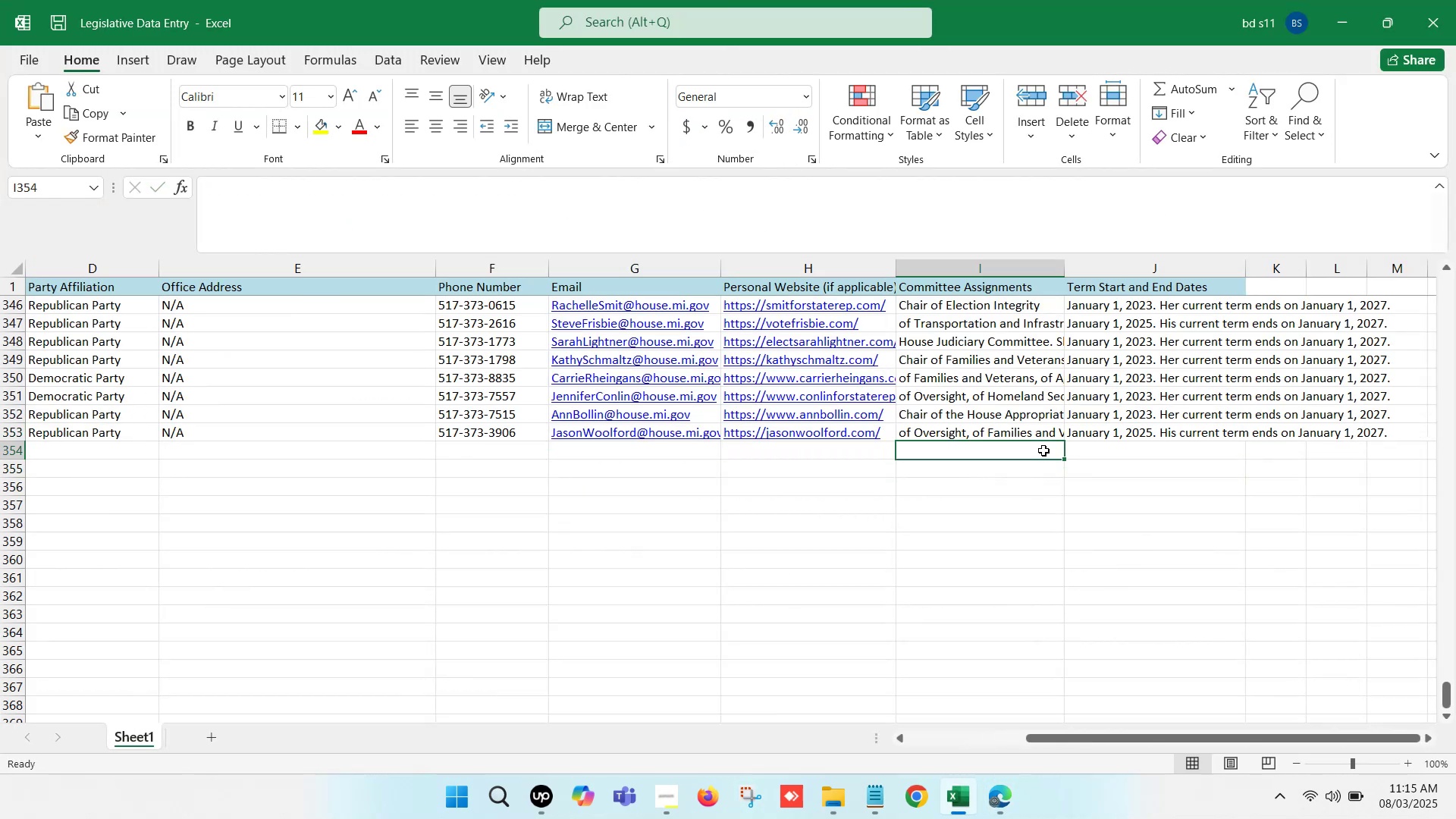 
hold_key(key=ArrowLeft, duration=1.44)
 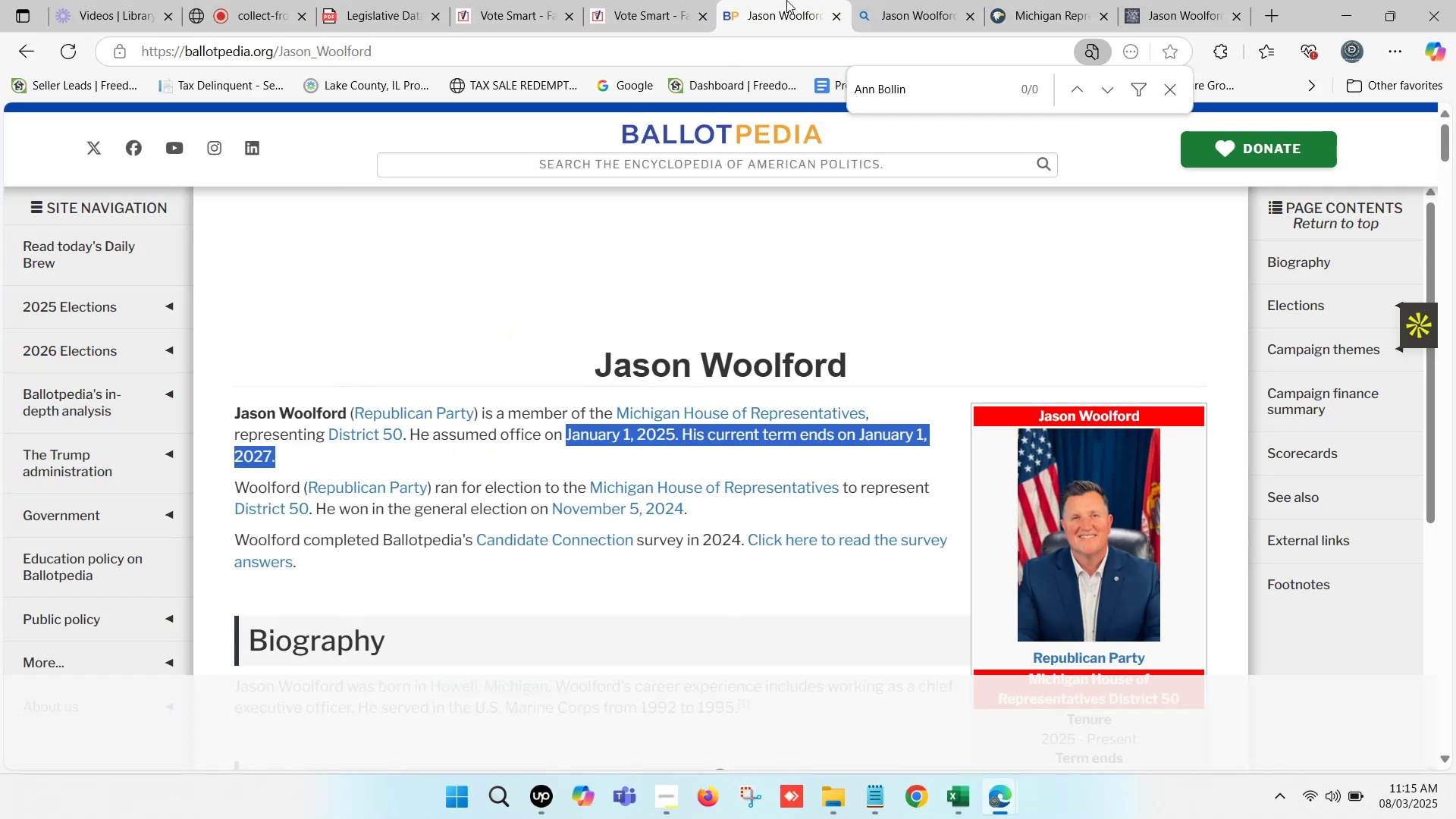 
left_click([674, 0])
 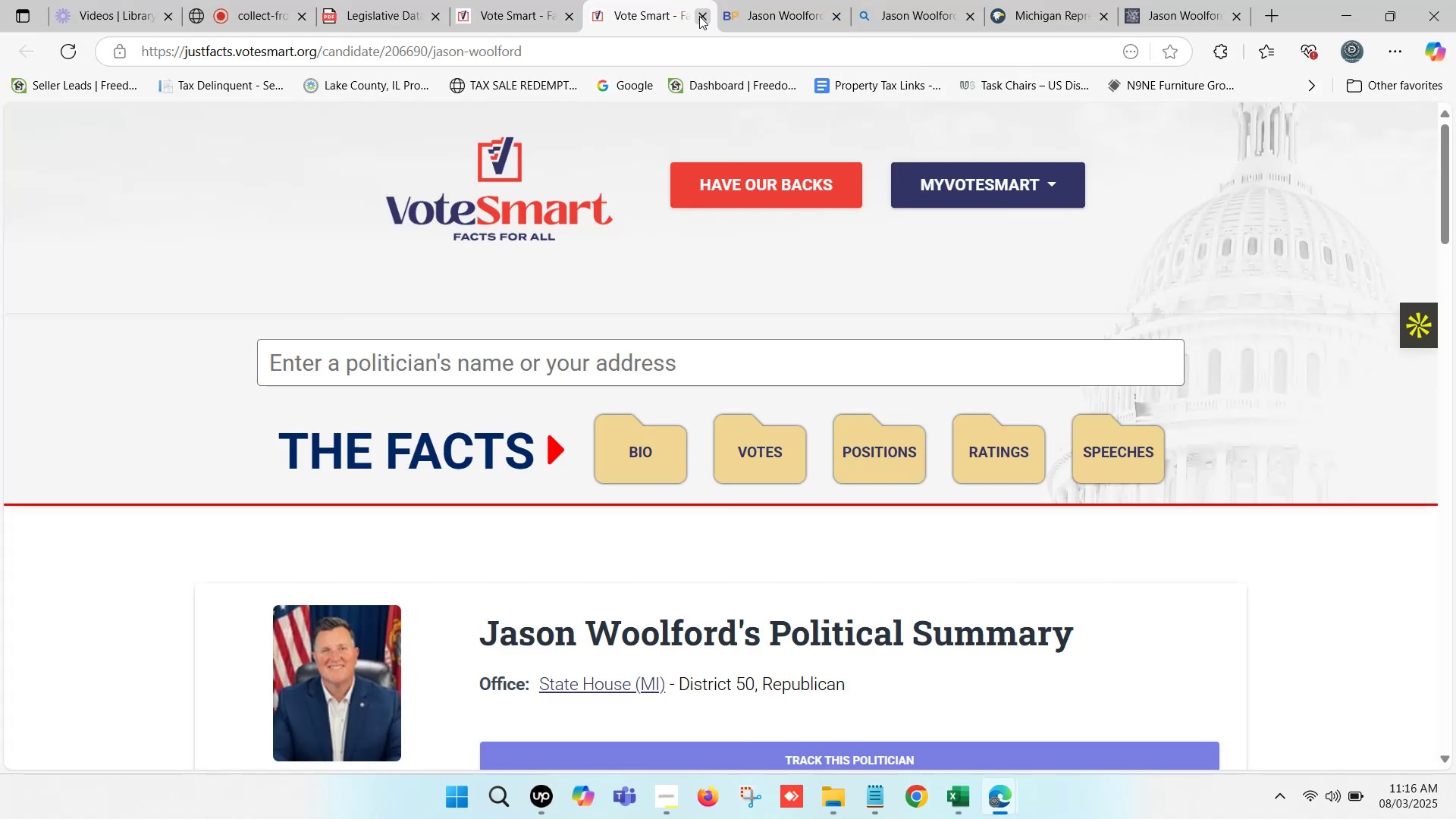 
left_click([699, 16])
 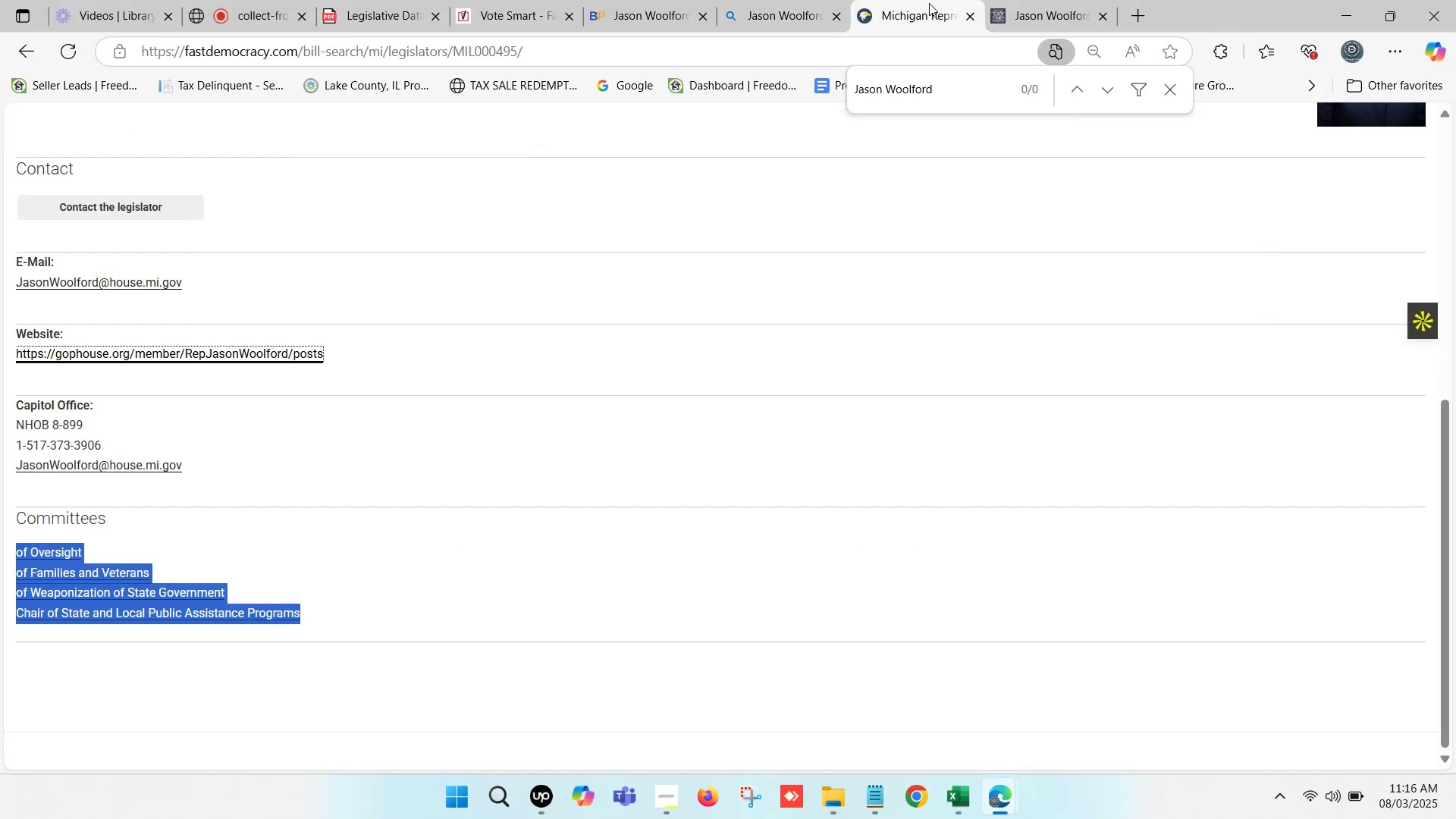 
left_click([970, 17])
 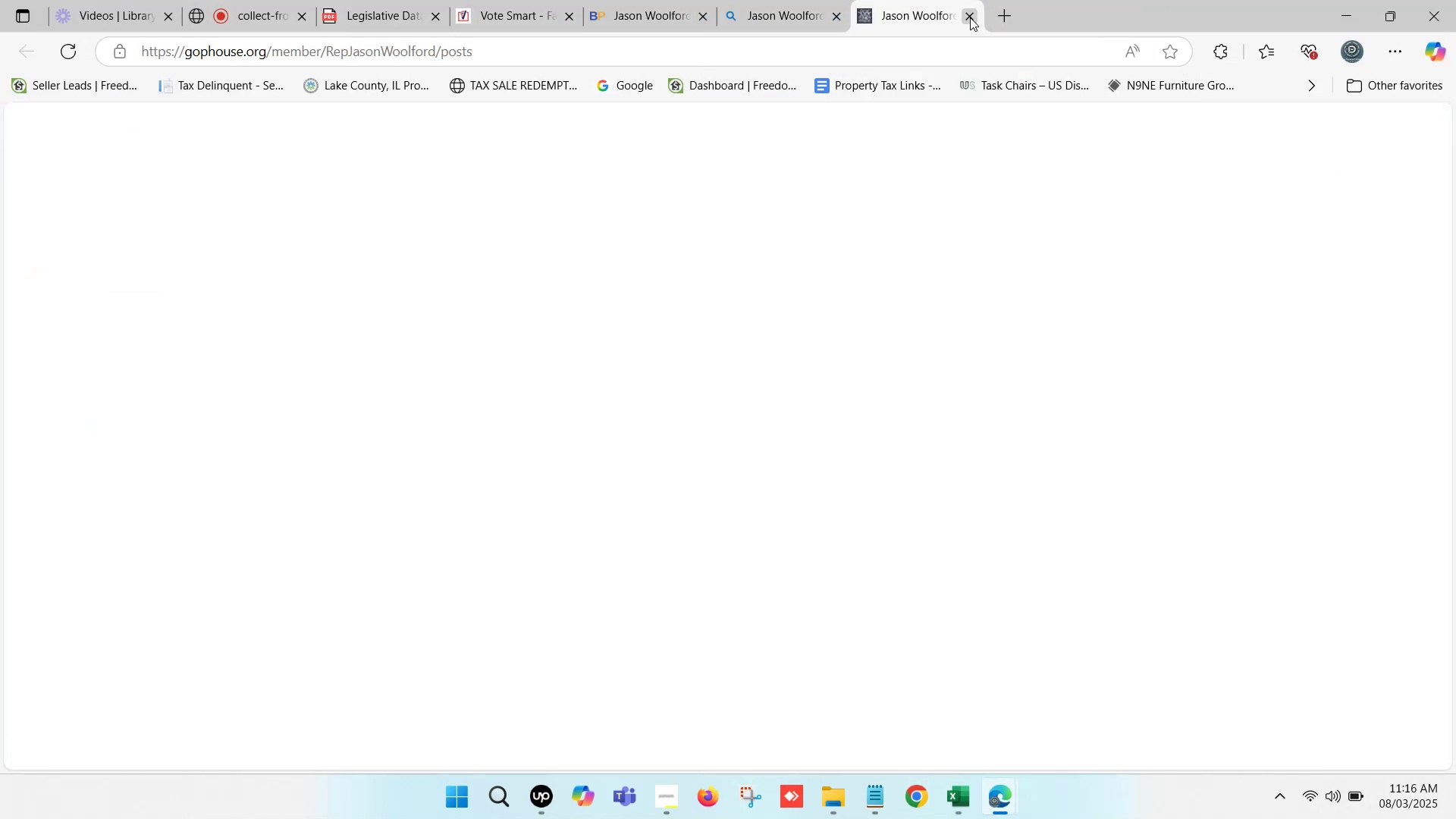 
left_click([970, 17])
 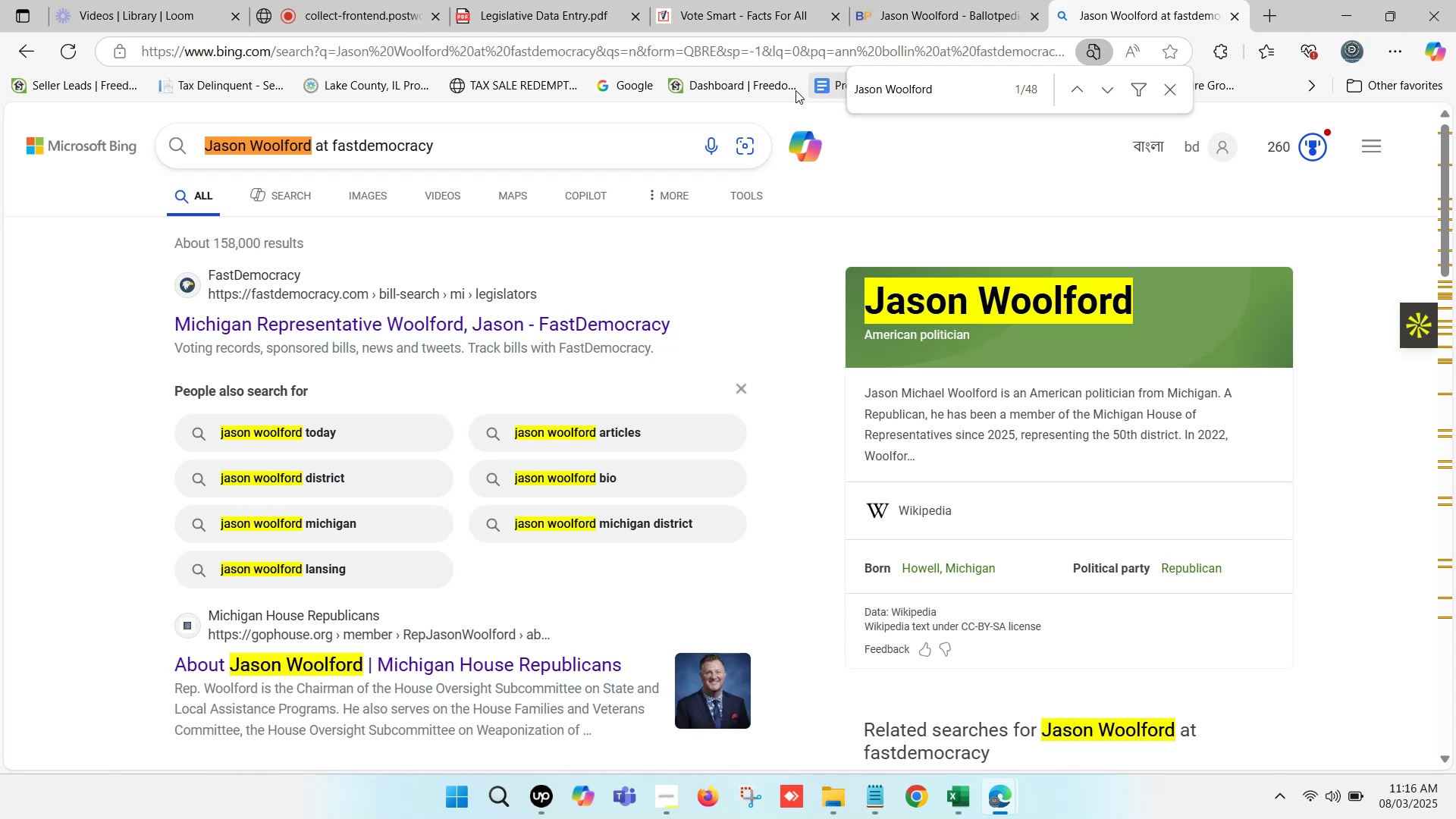 
left_click([704, 0])
 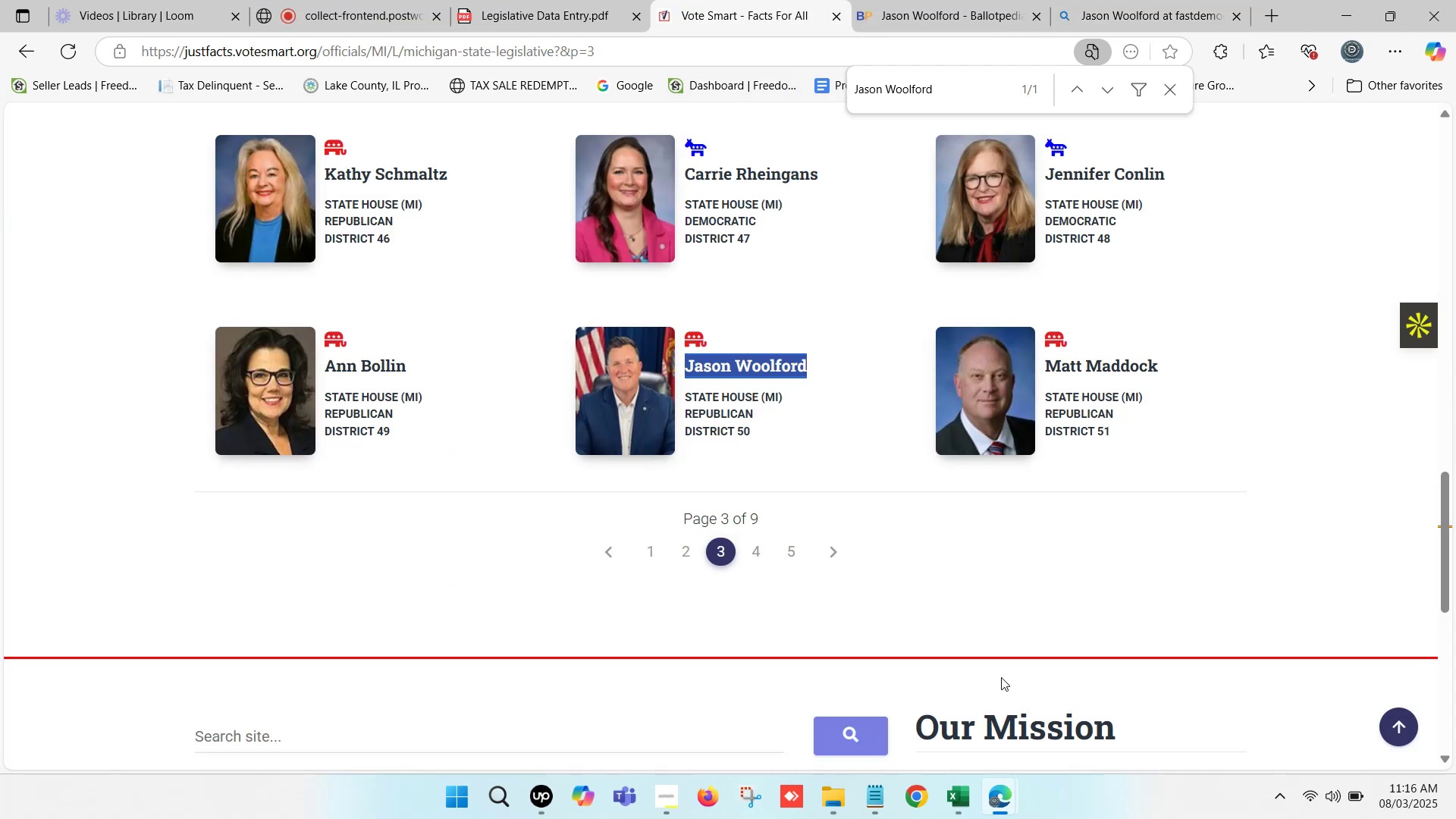 
left_click([965, 813])
 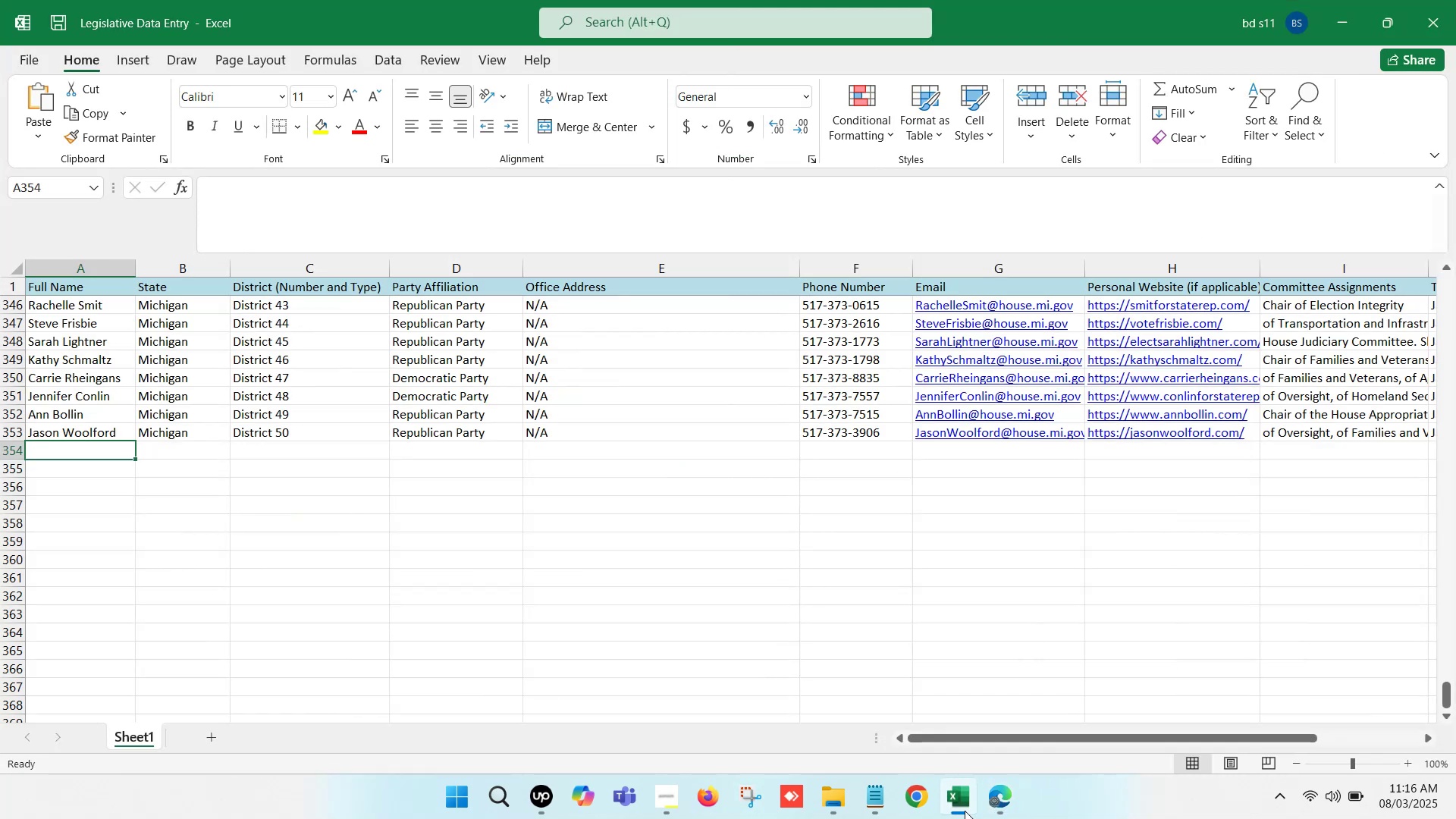 
left_click([965, 811])
 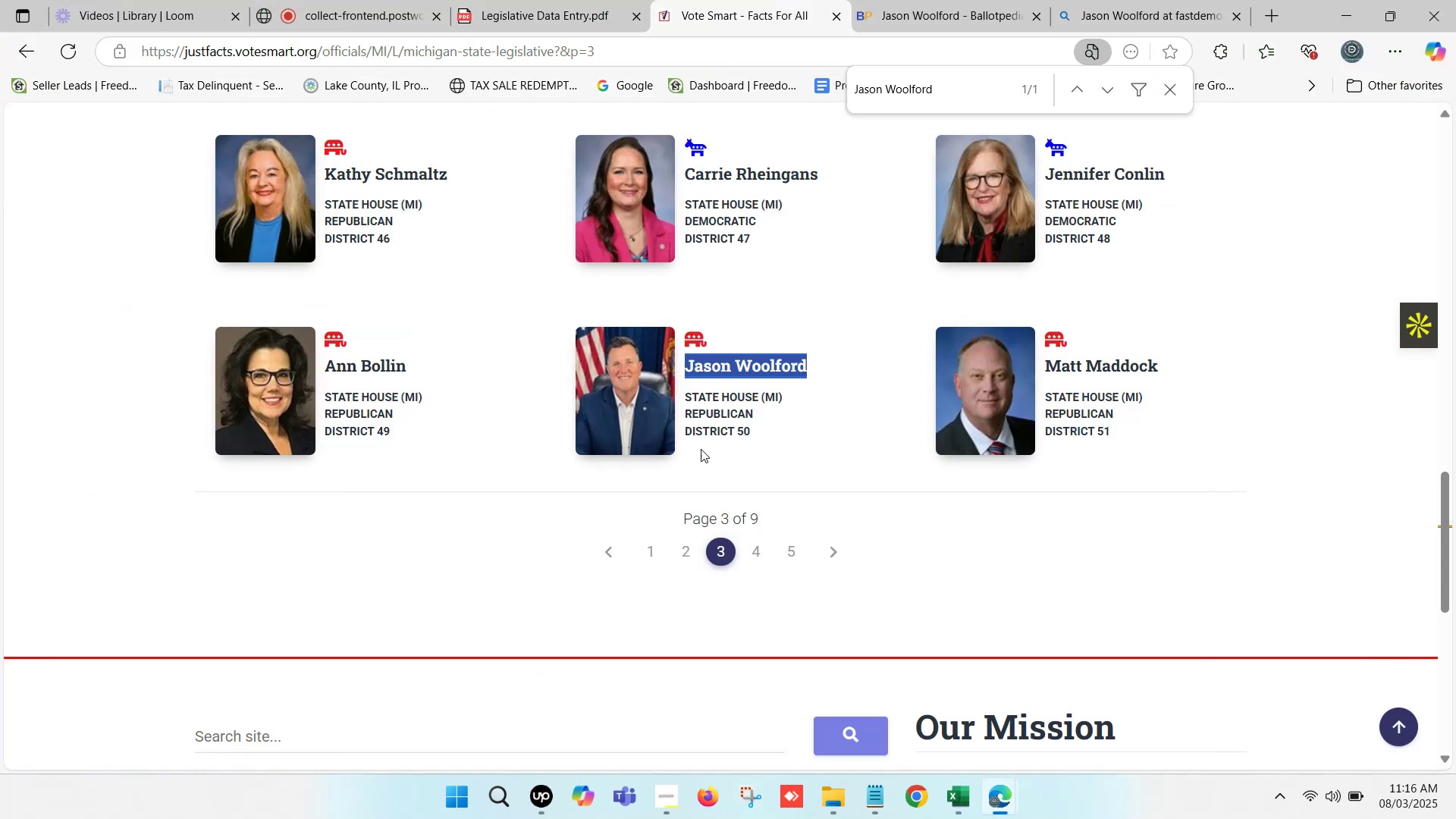 
left_click([310, 0])
 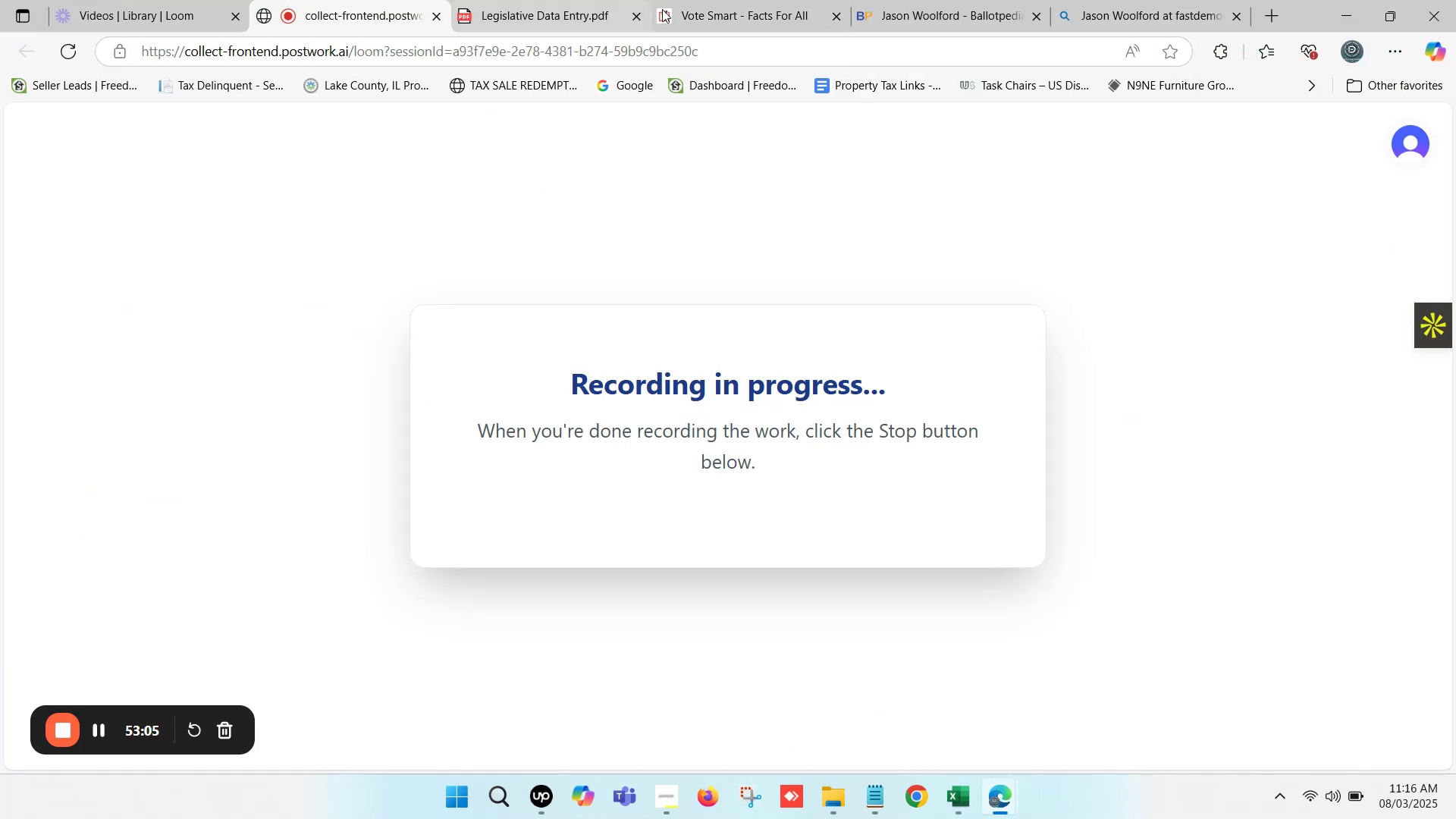 
left_click([954, 0])
 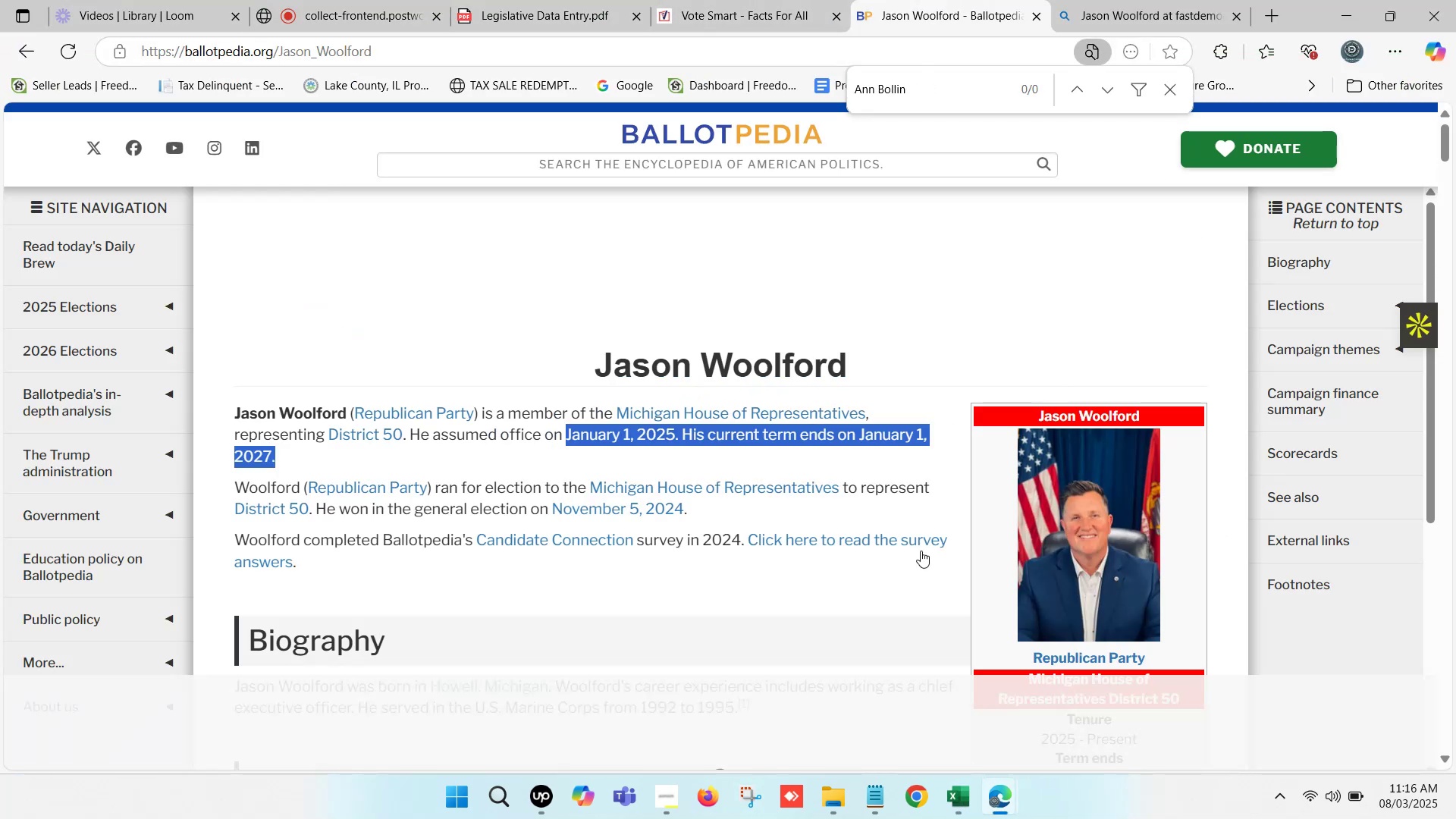 
mouse_move([883, 774])
 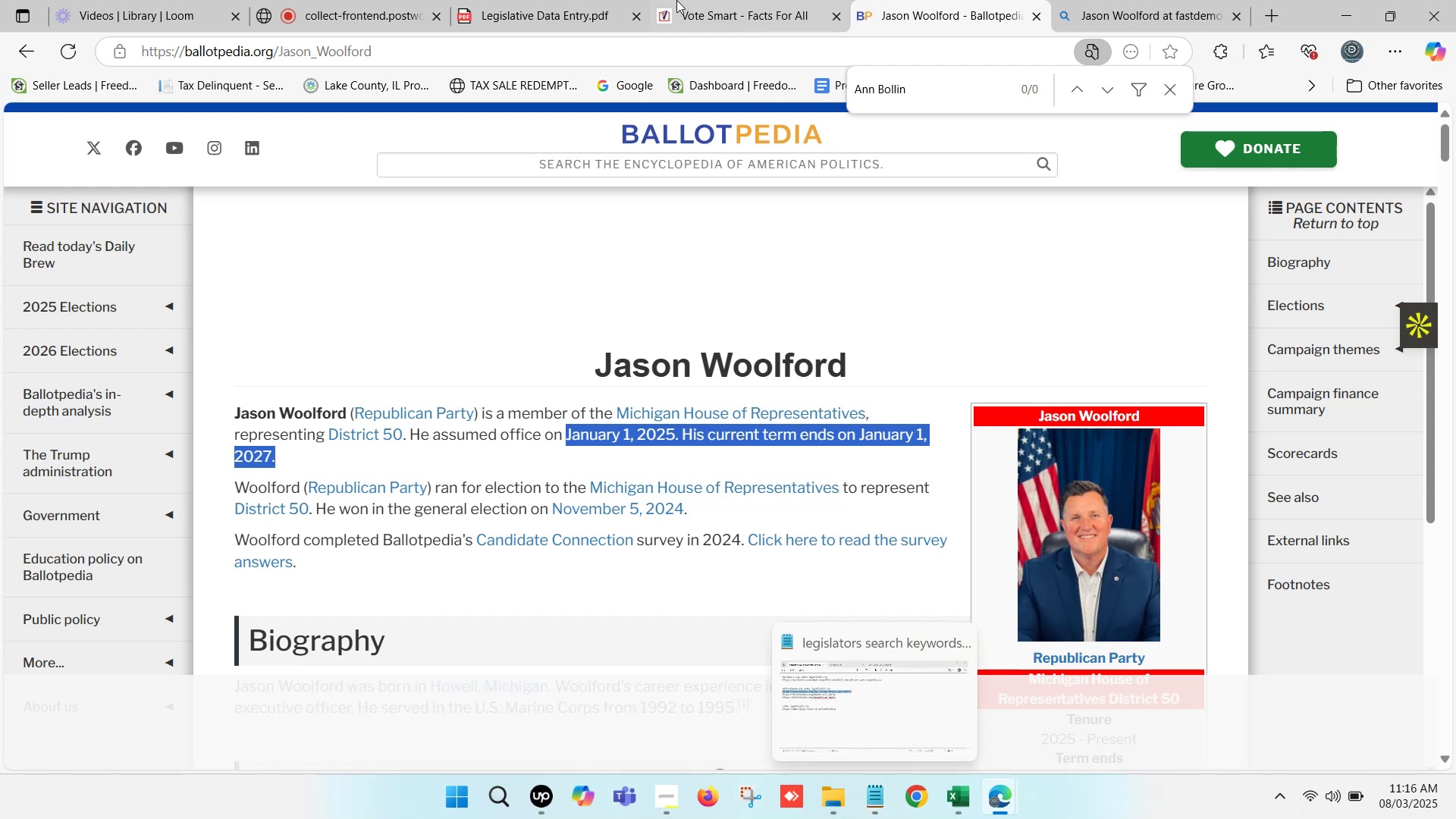 
left_click([678, 0])
 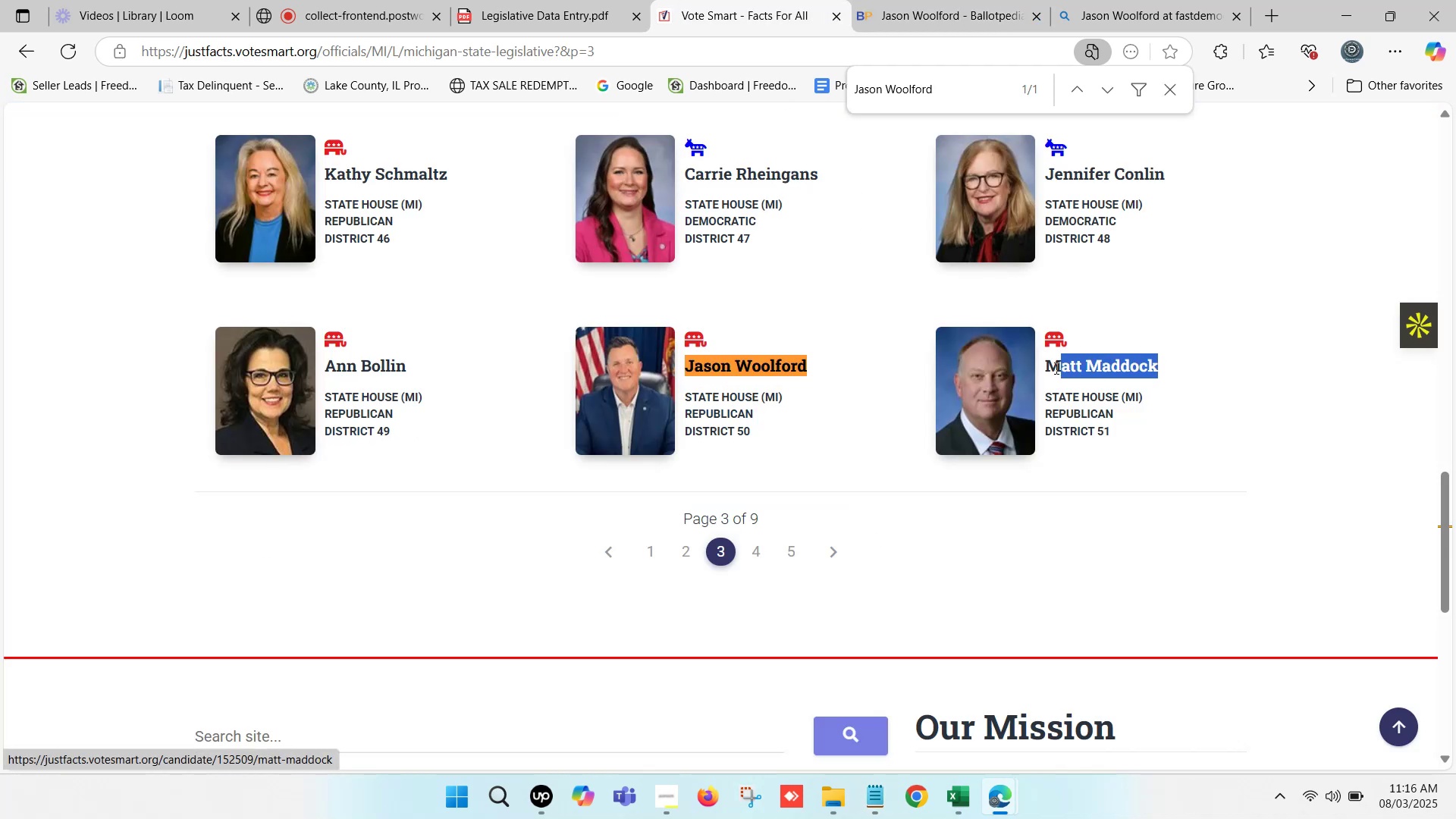 
key(Control+C)
 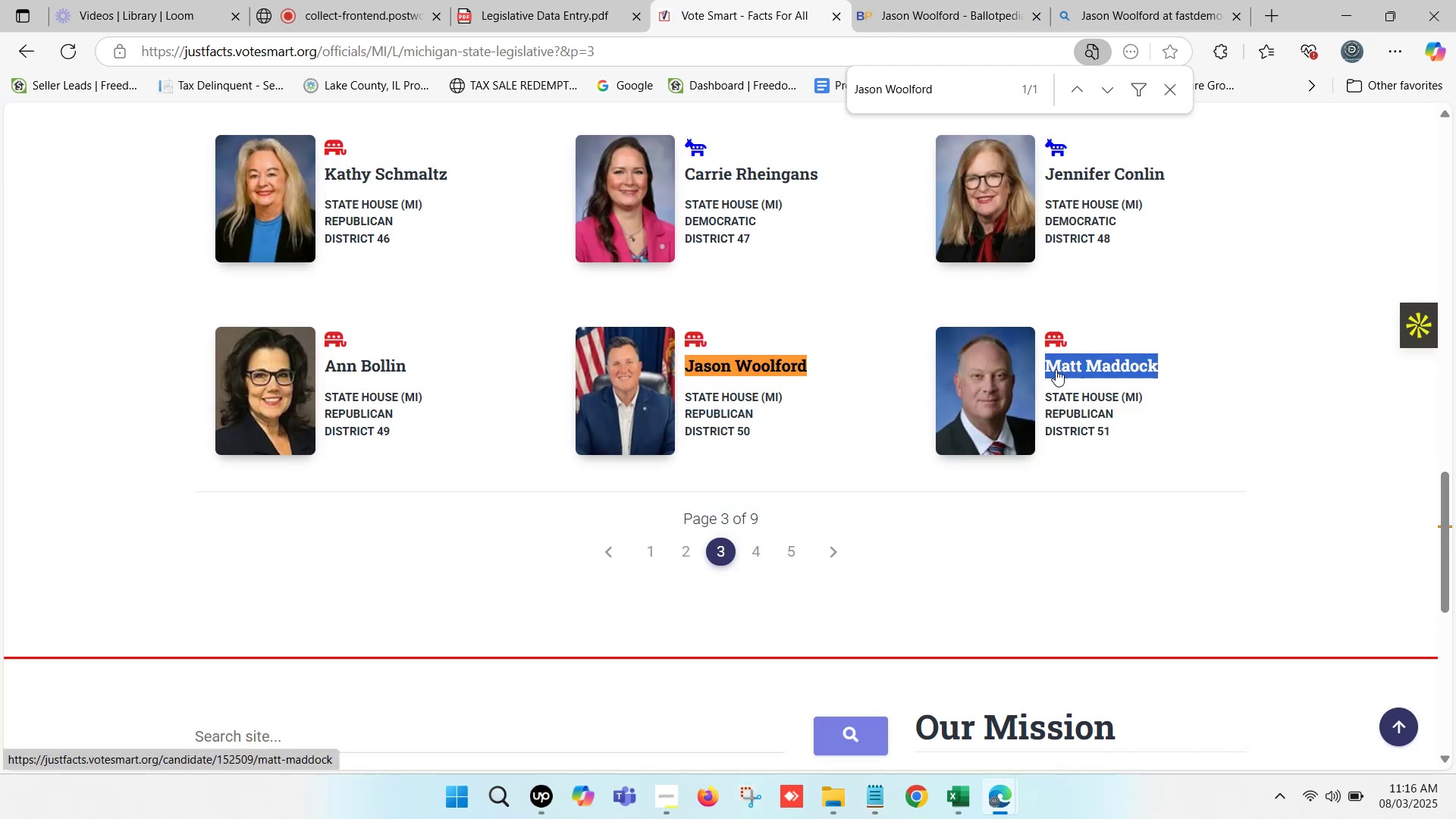 
key(Control+F)
 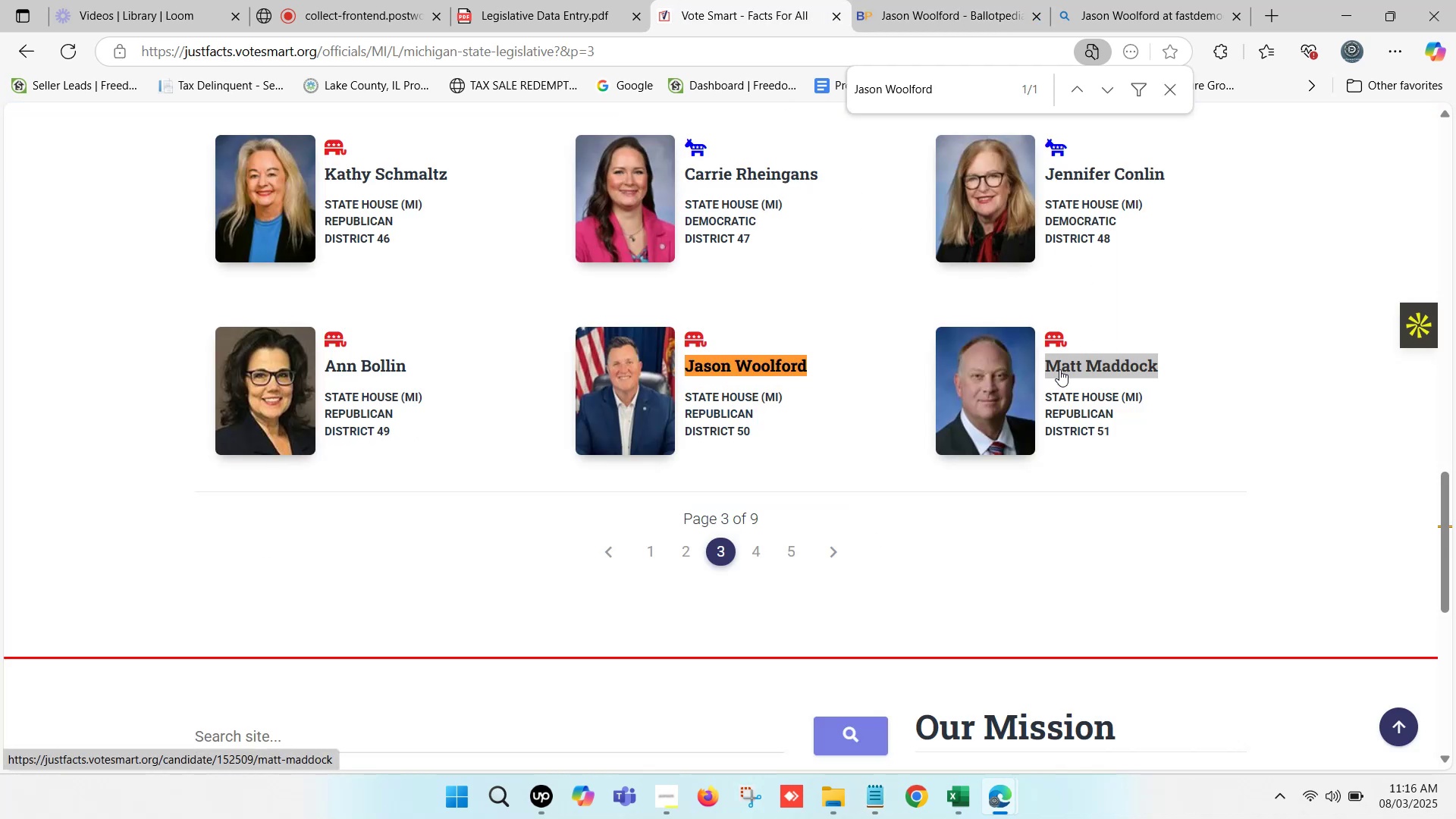 
key(Control+V)
 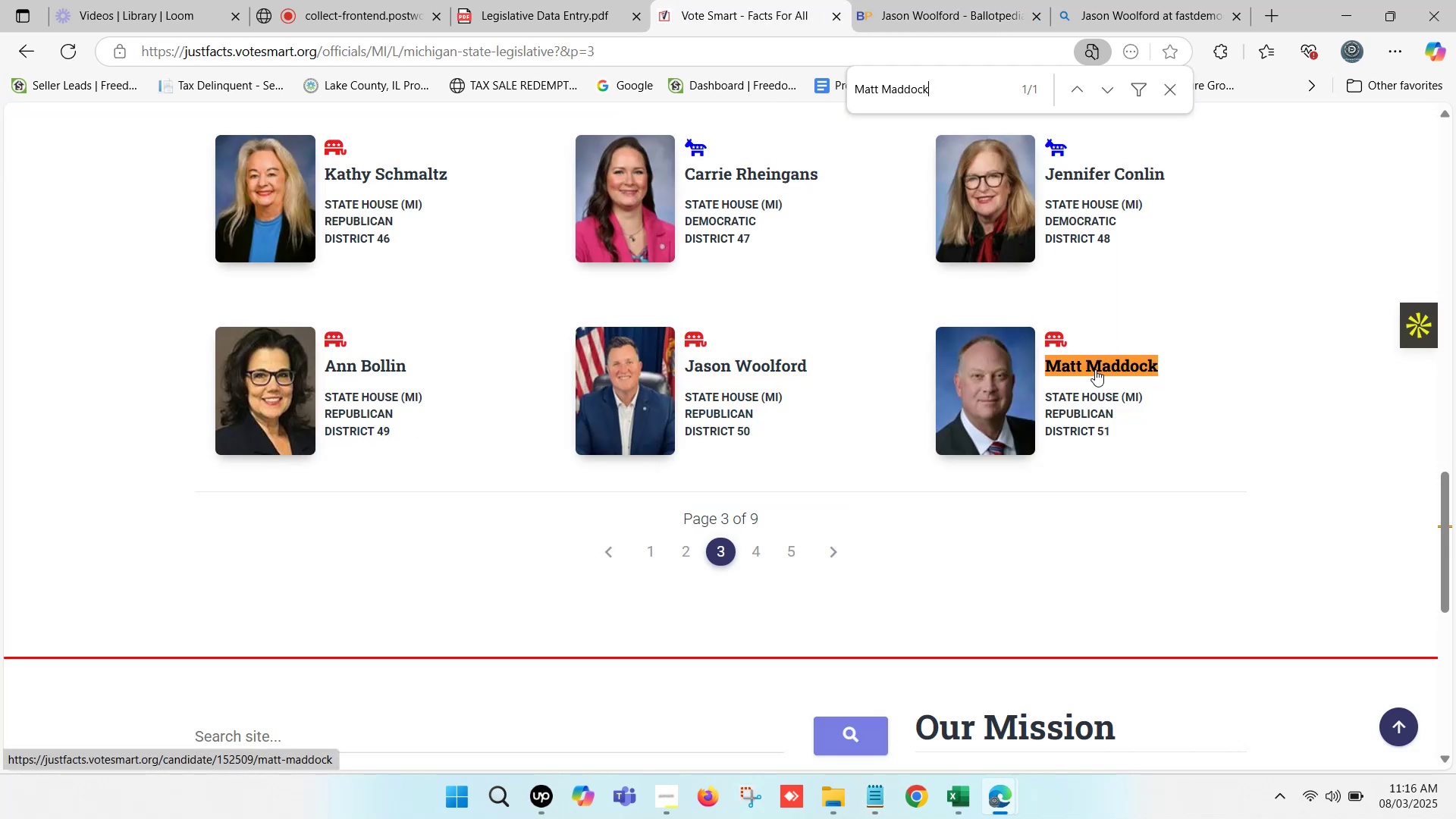 
hold_key(key=ControlLeft, duration=0.51)
left_click([1097, 366])
 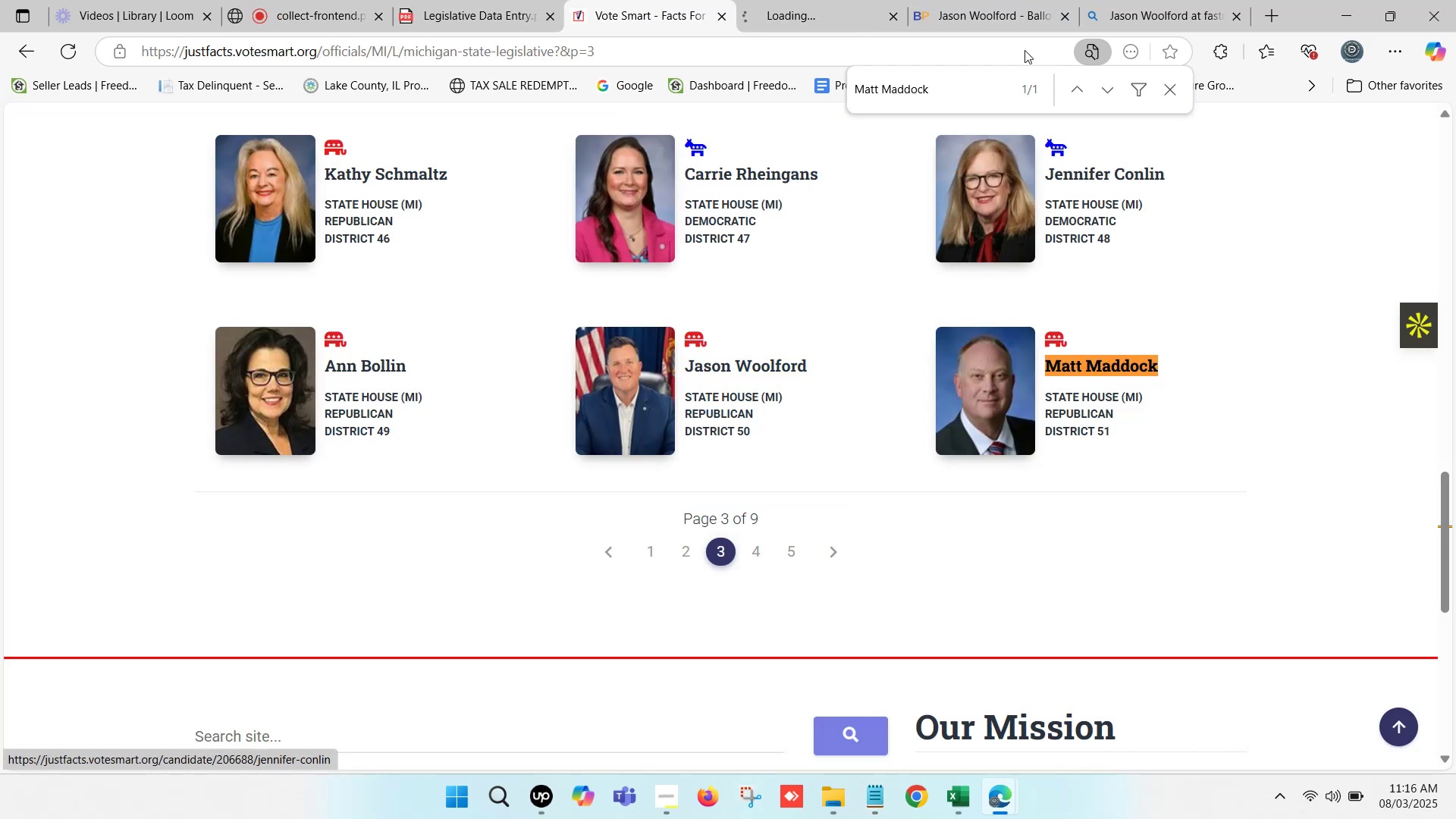 
left_click([985, 0])
 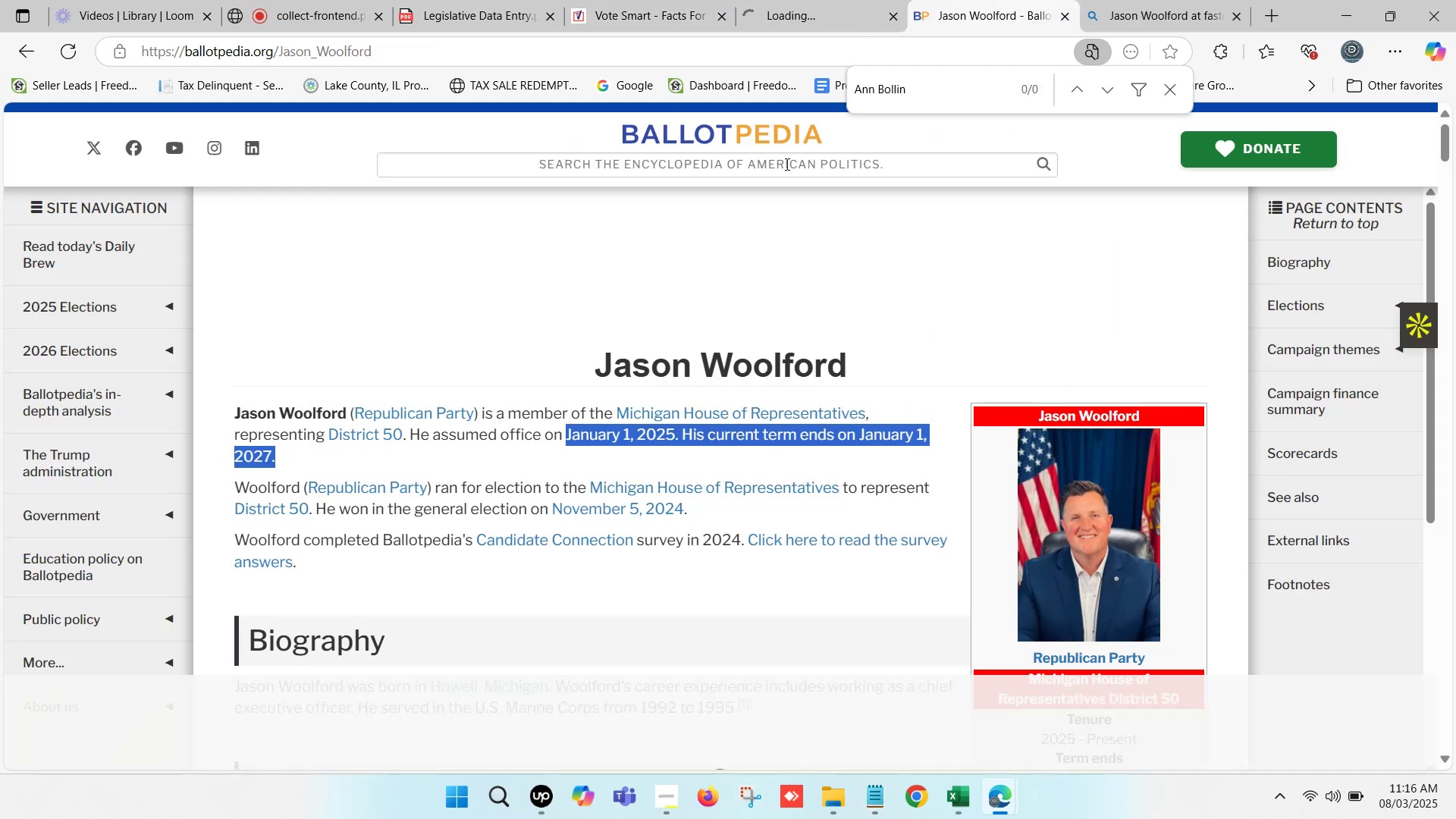 
left_click([784, 164])
 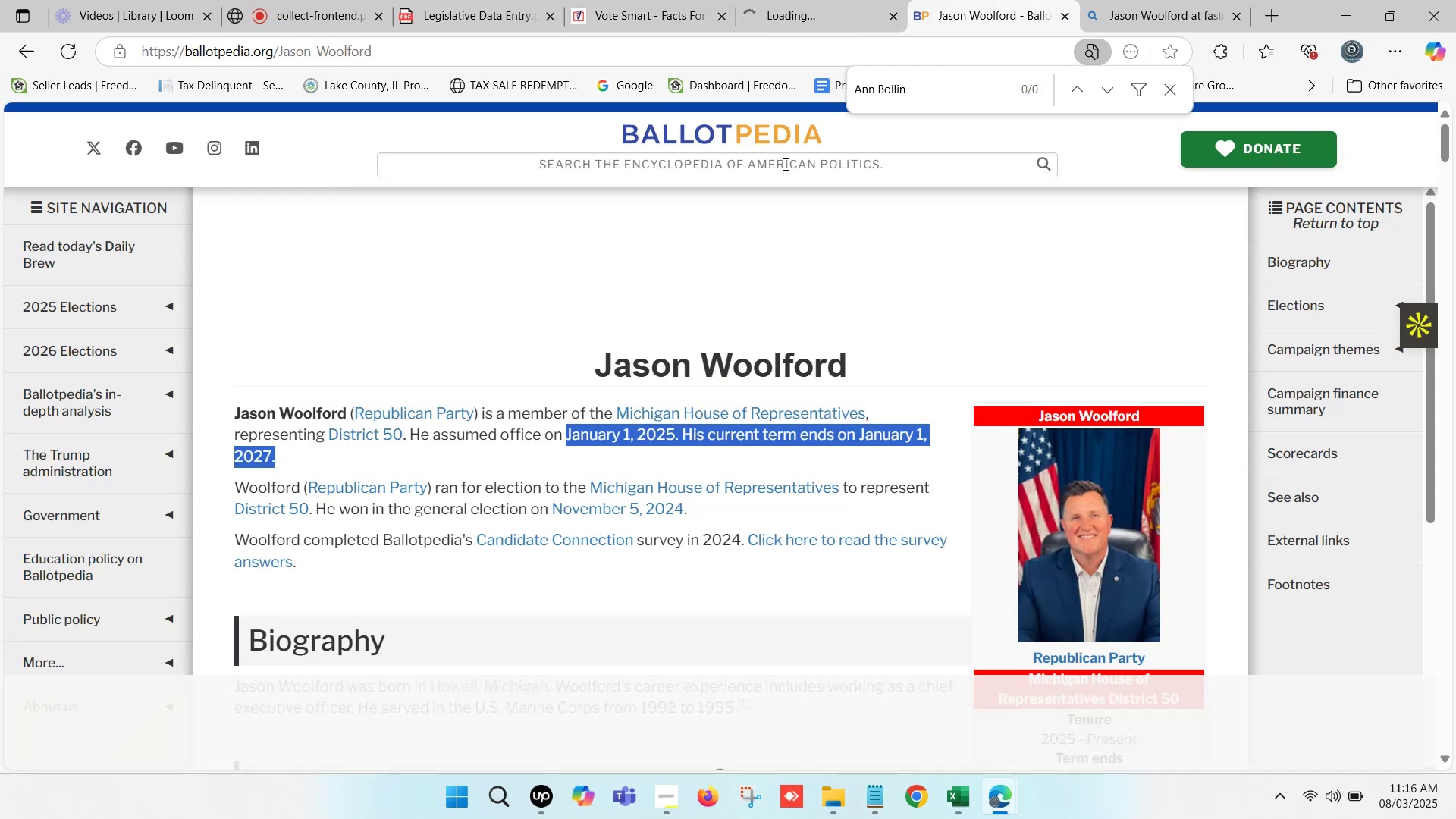 
key(Control+V)
 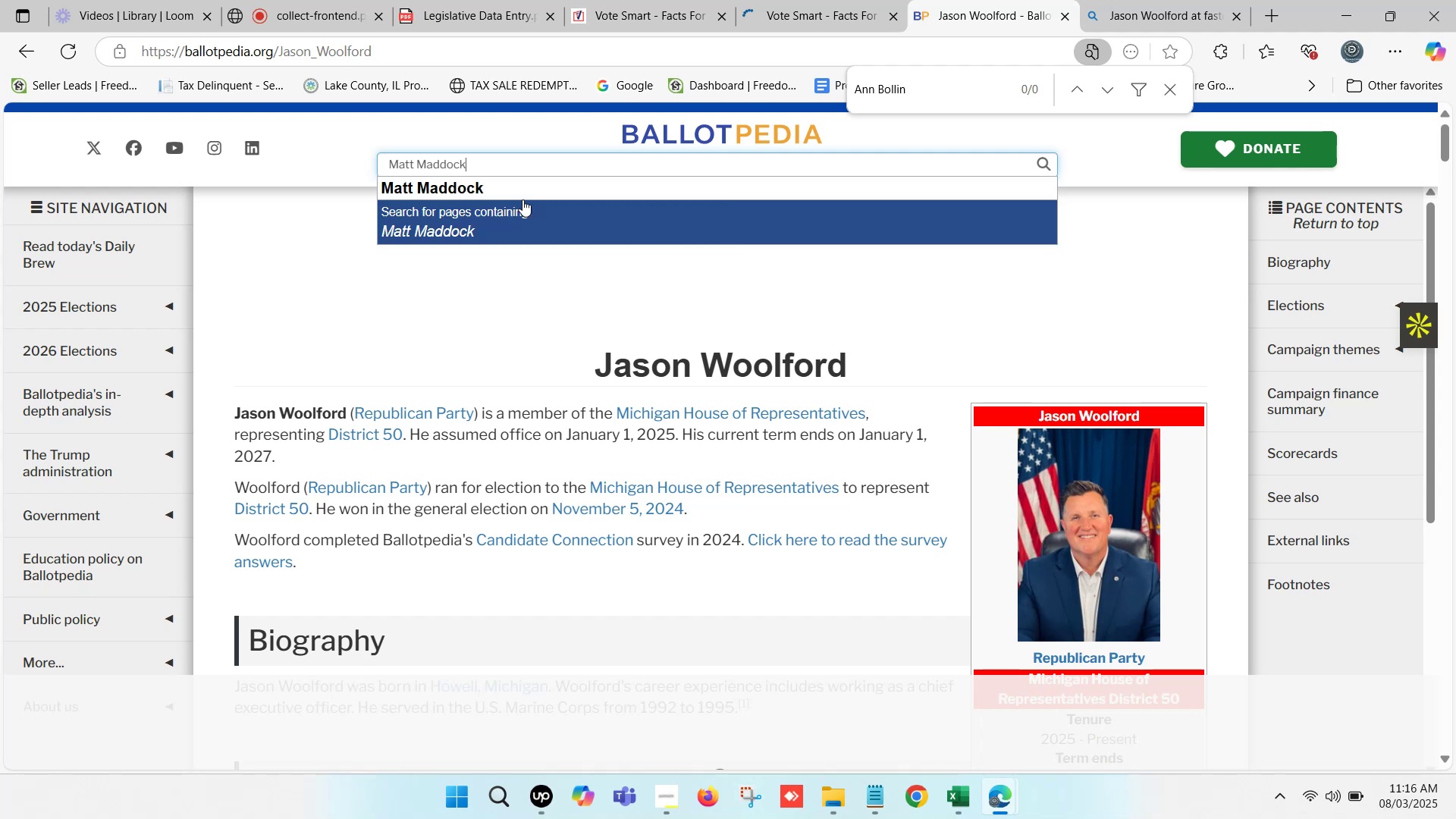 
left_click([512, 185])
 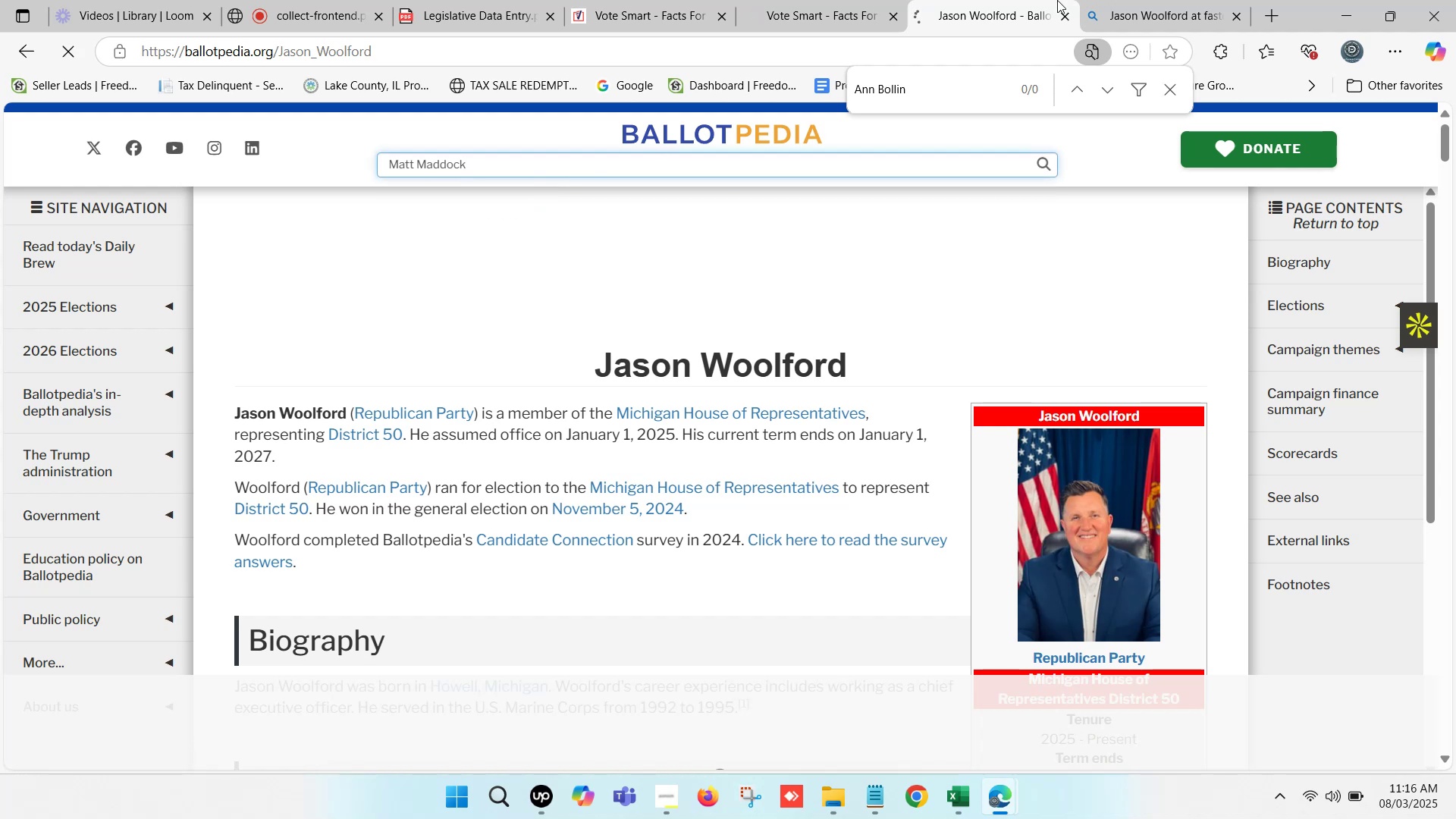 
left_click([1154, 0])
 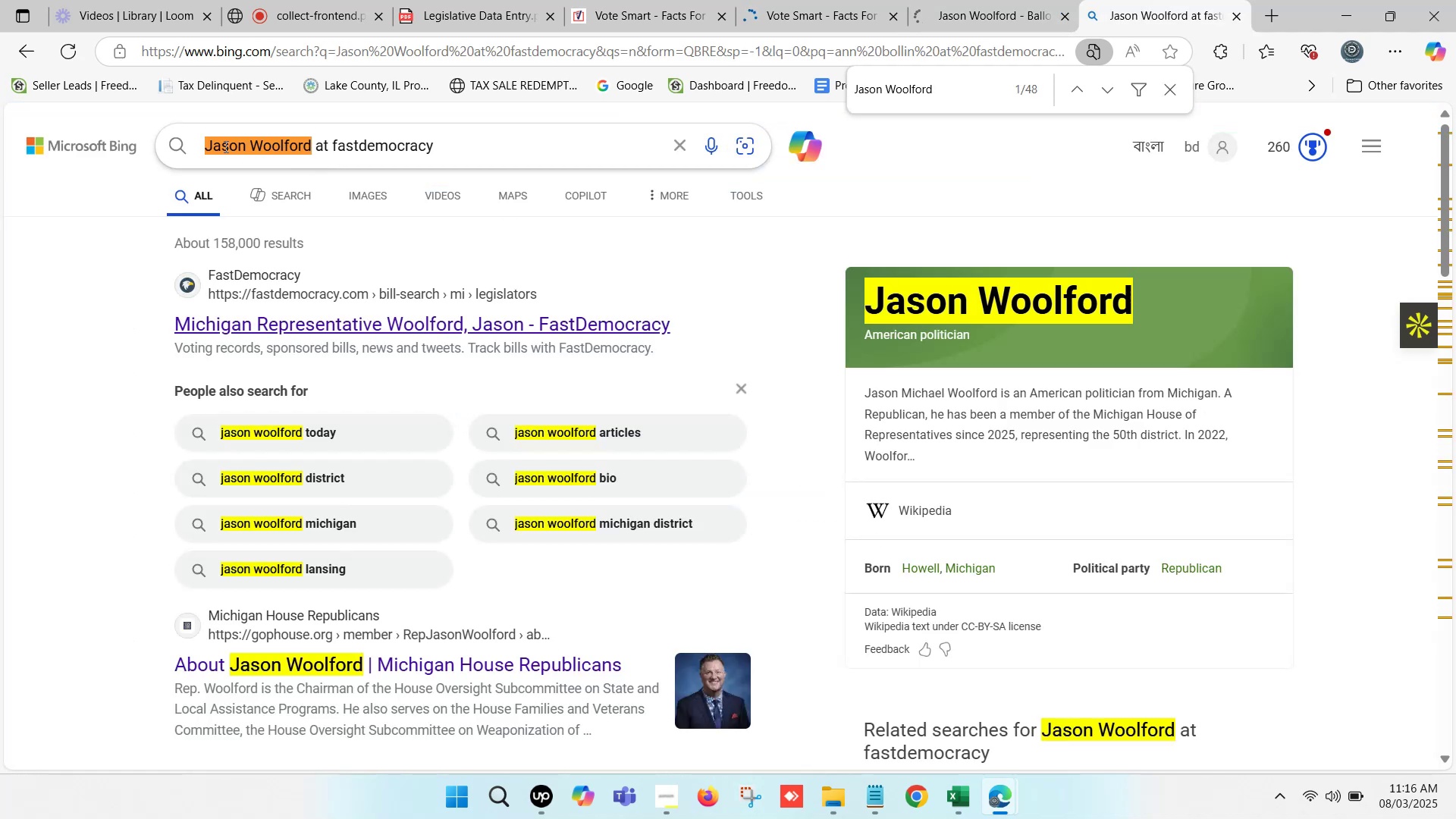 
key(Control+ControlLeft)
 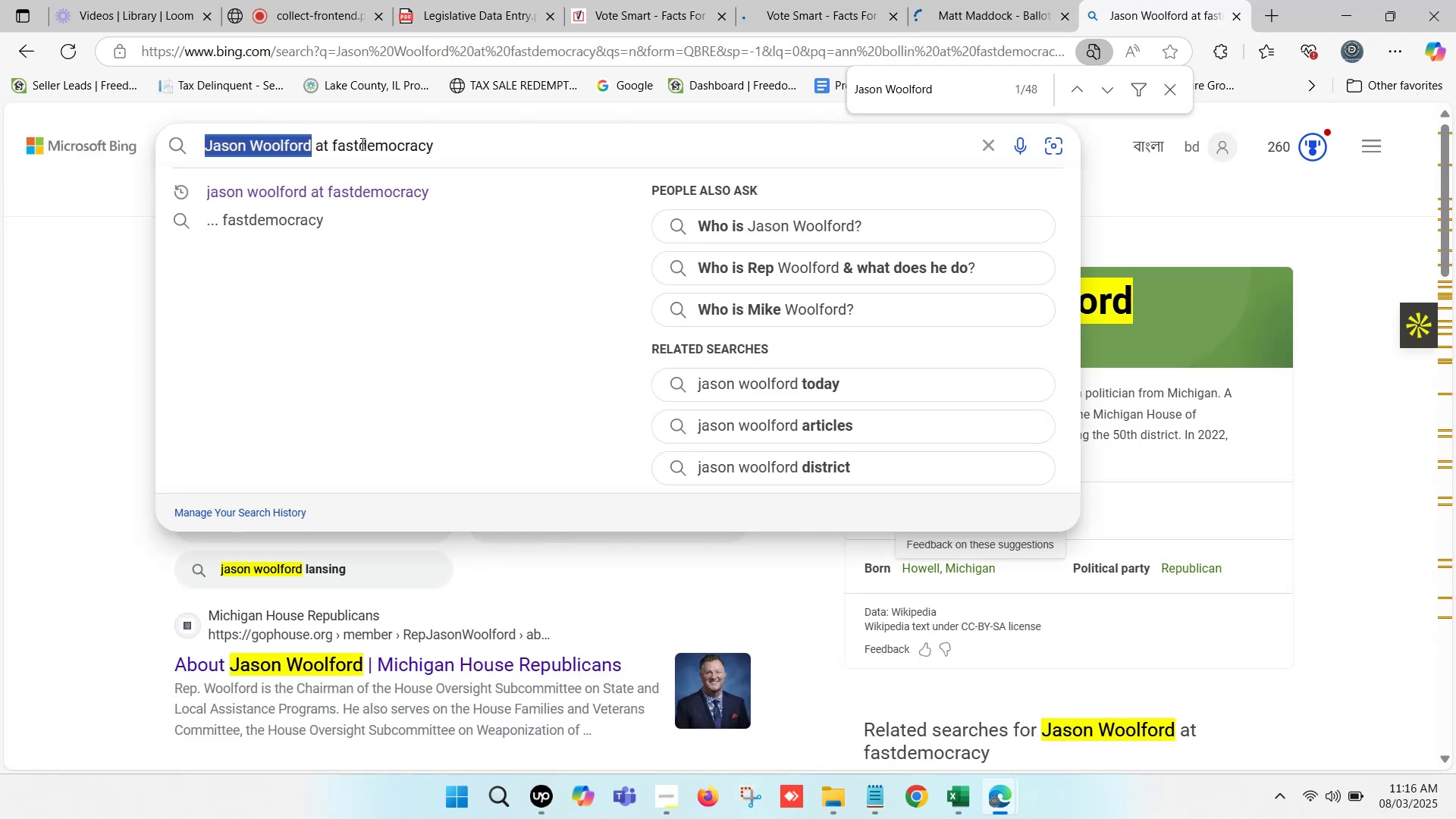 
key(Control+V)
 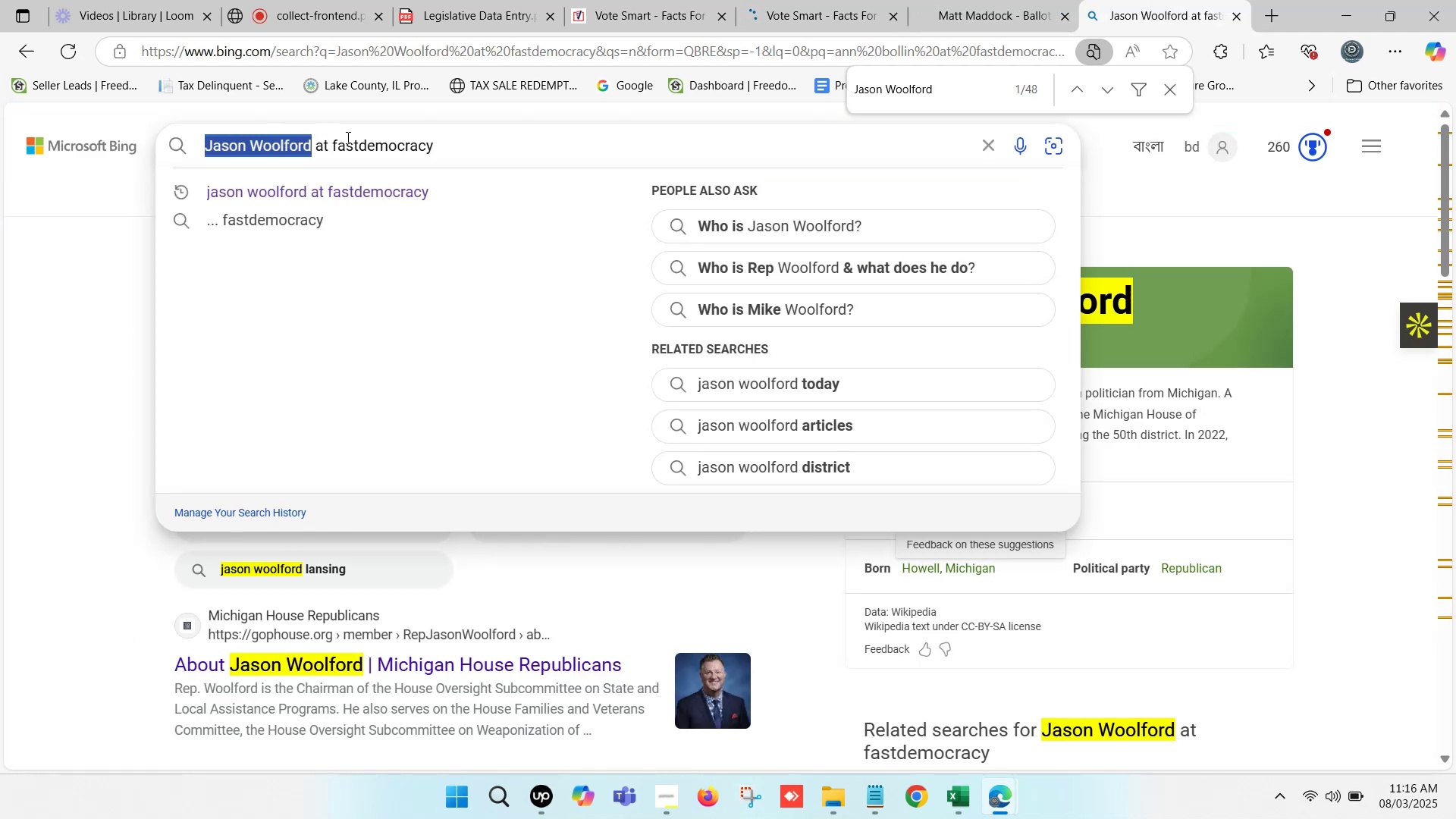 
key(Enter)
 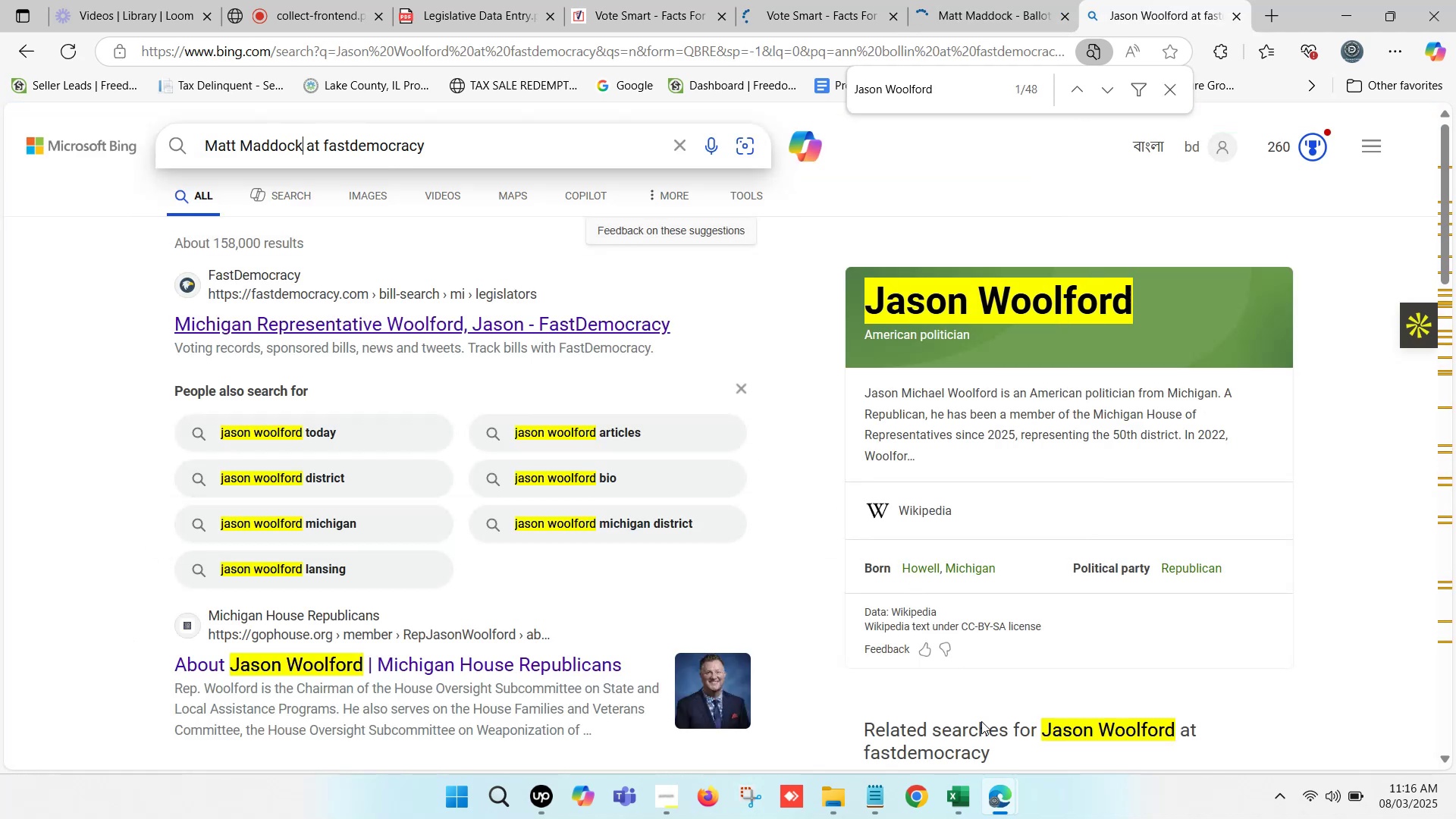 
left_click([959, 808])
 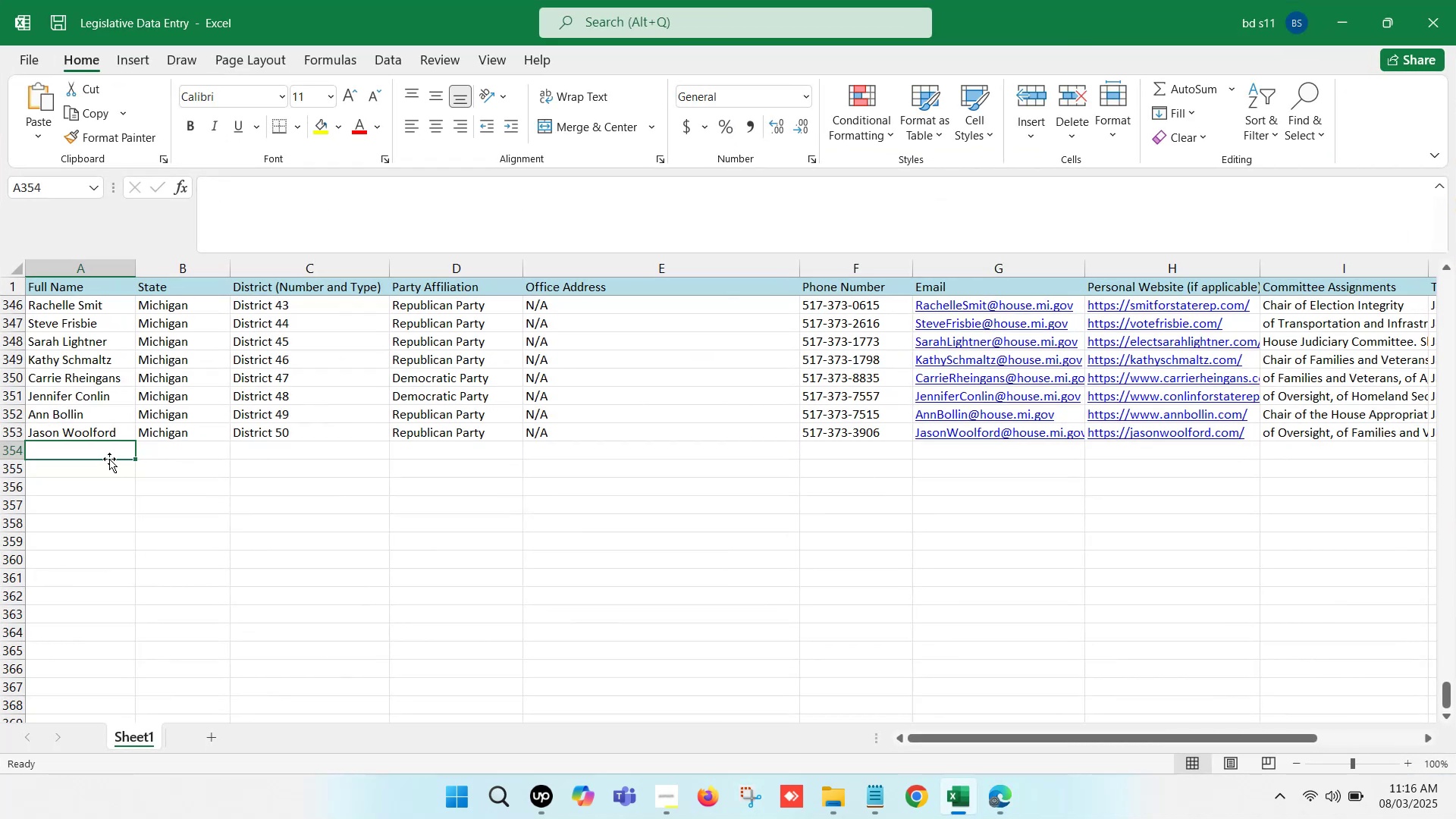 
double_click([98, 448])
 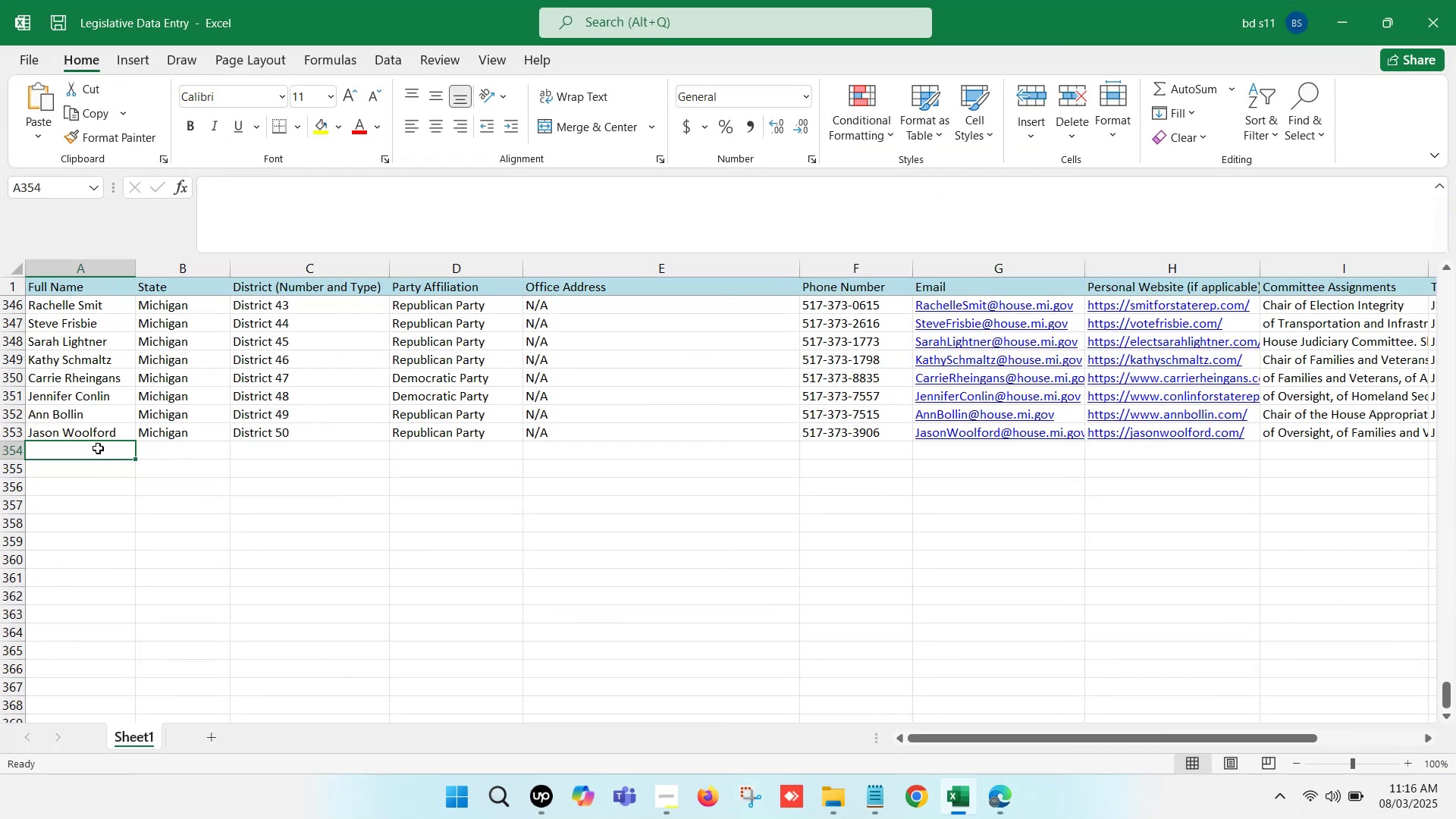 
key(Control+V)
 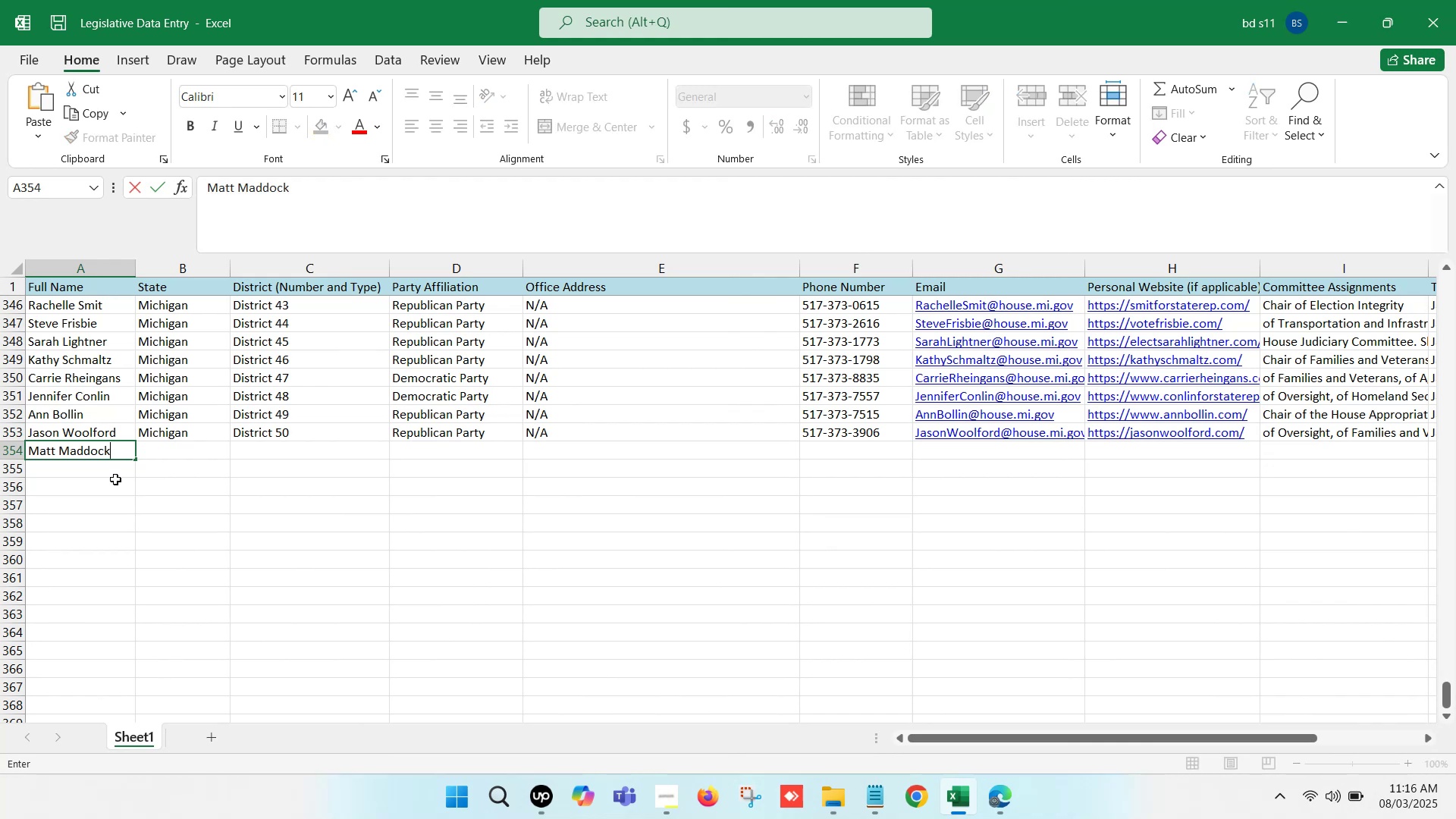 
left_click([115, 479])
 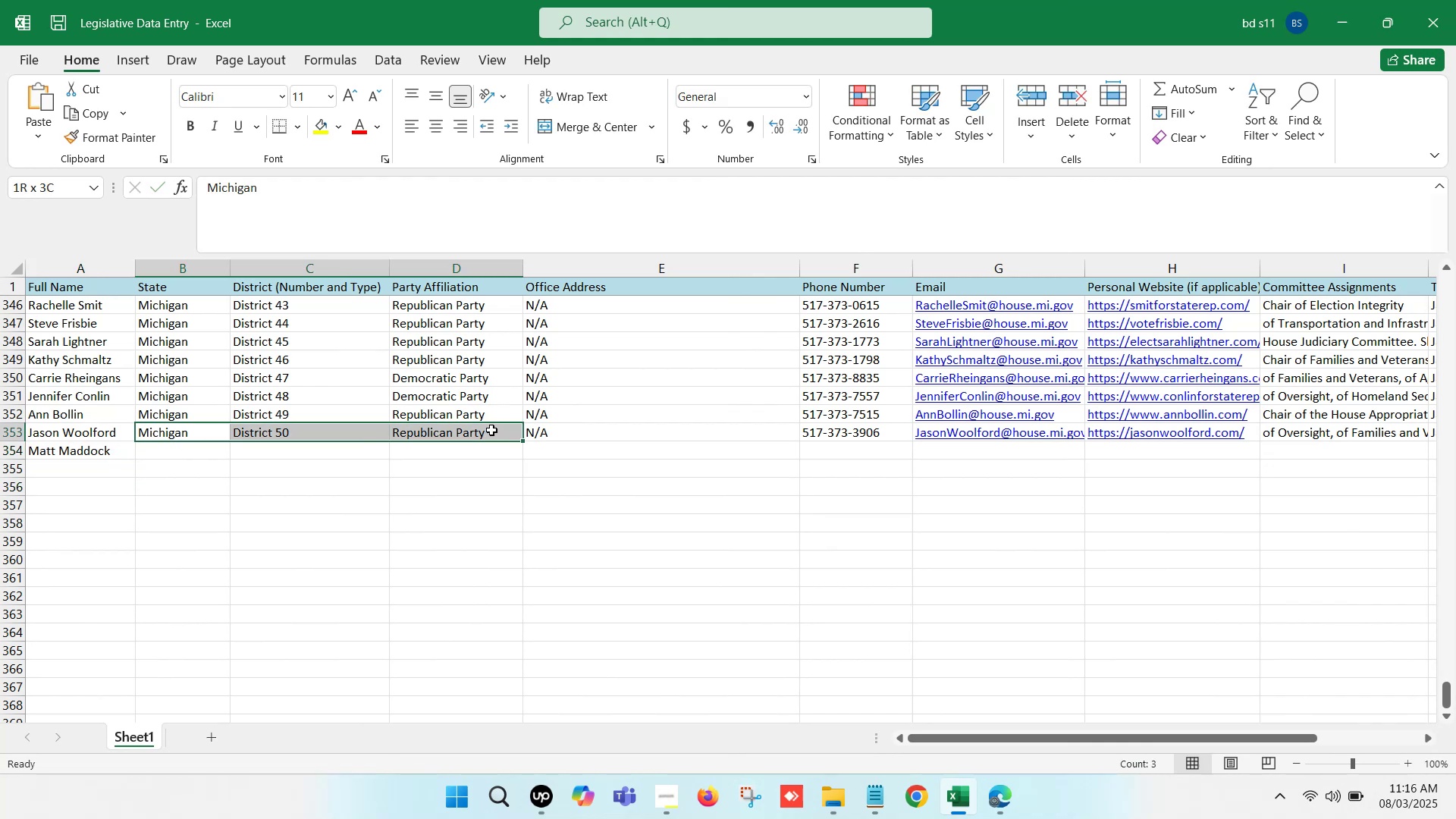 
key(Control+C)
 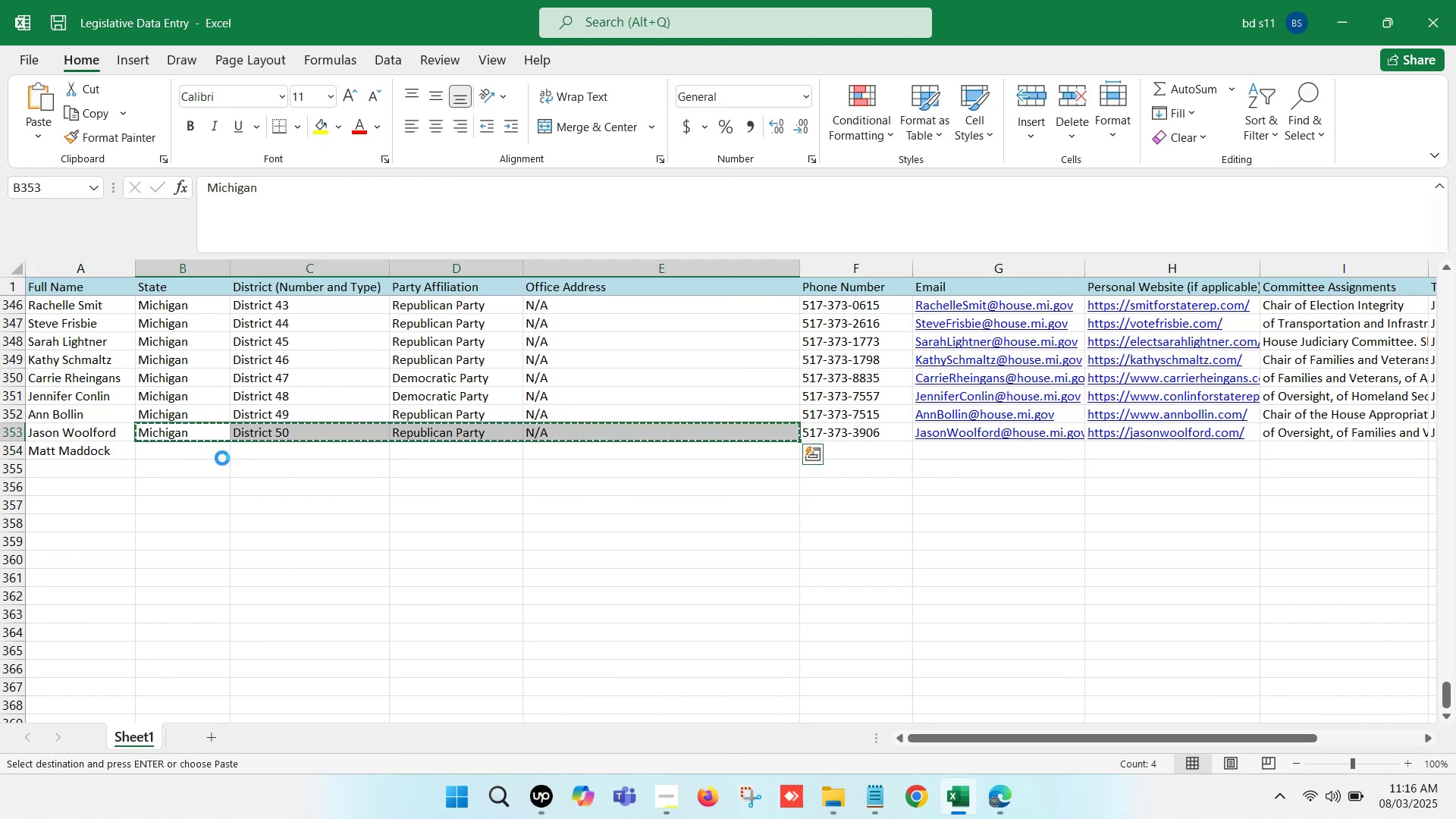 
left_click([221, 457])
 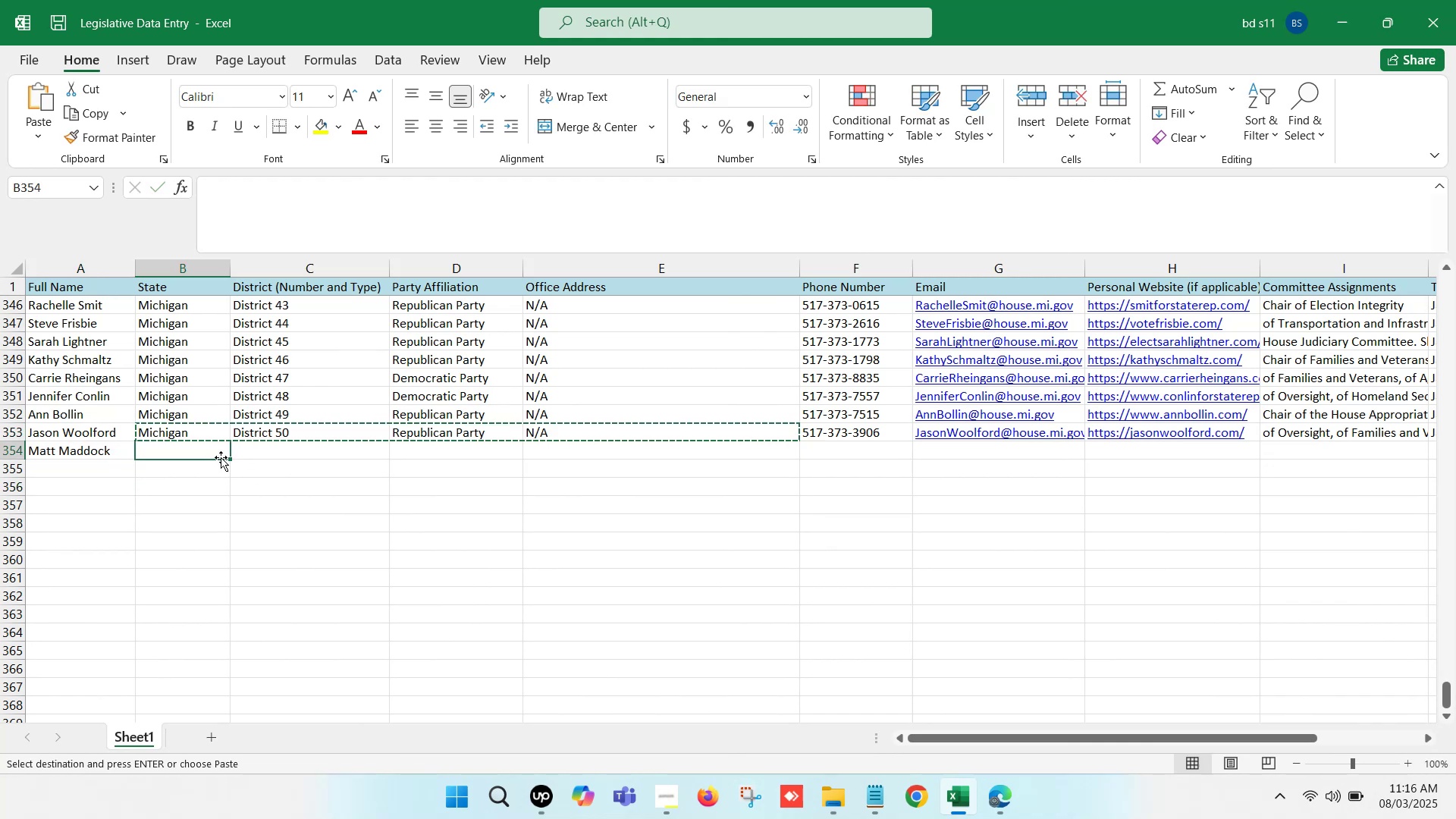 
key(Control+V)
 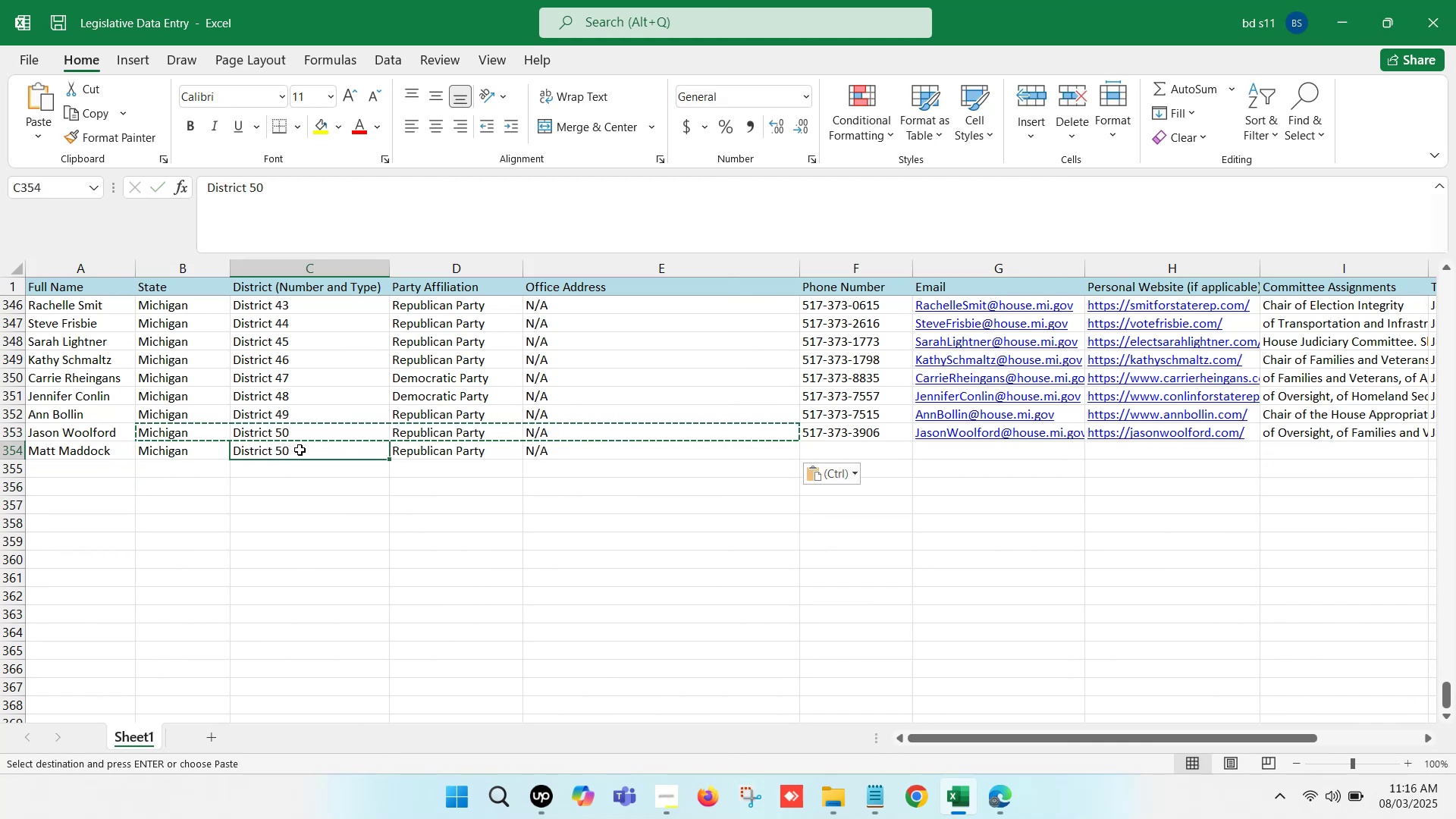 
double_click([300, 450])
 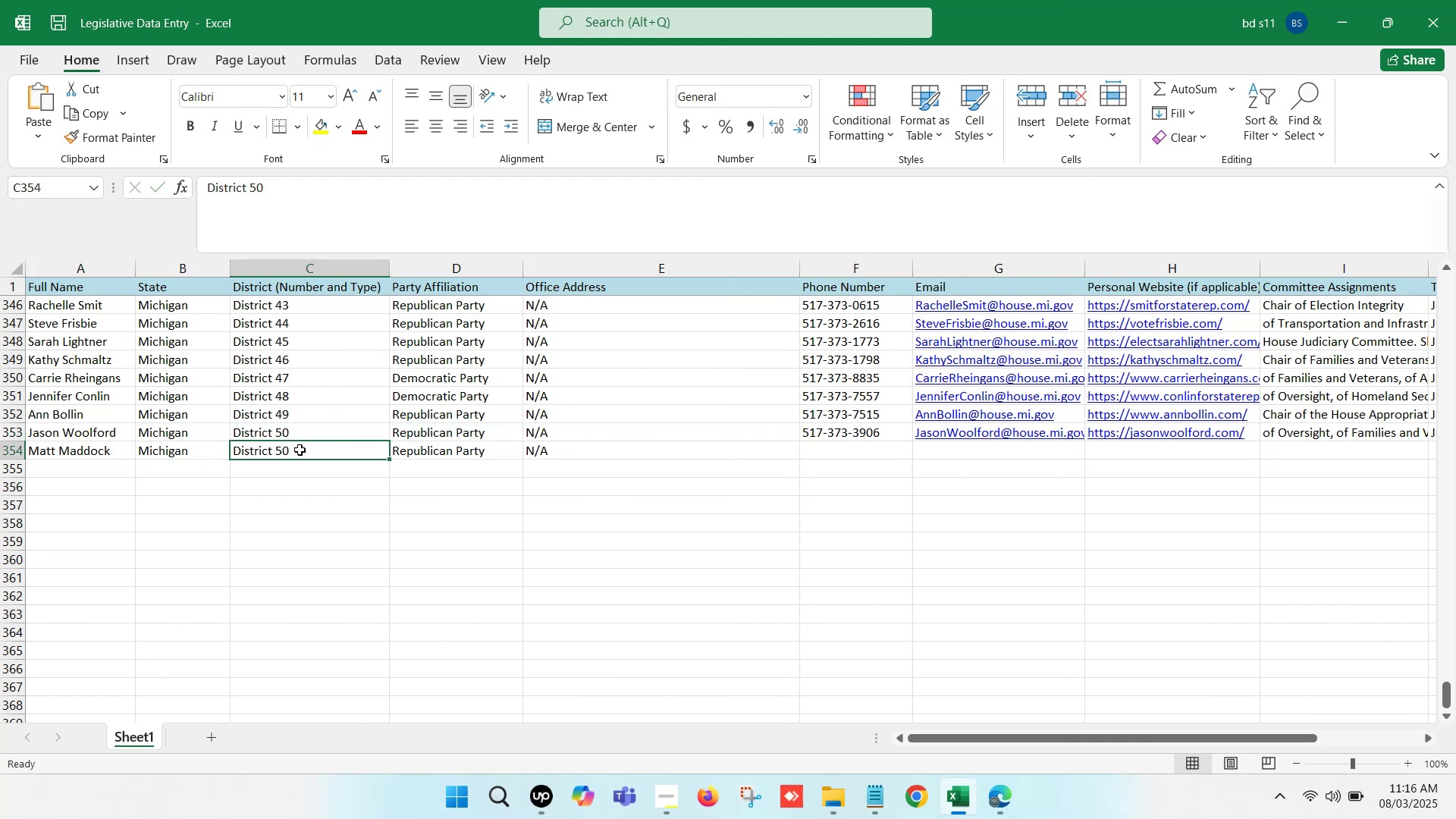 
key(Backspace)
 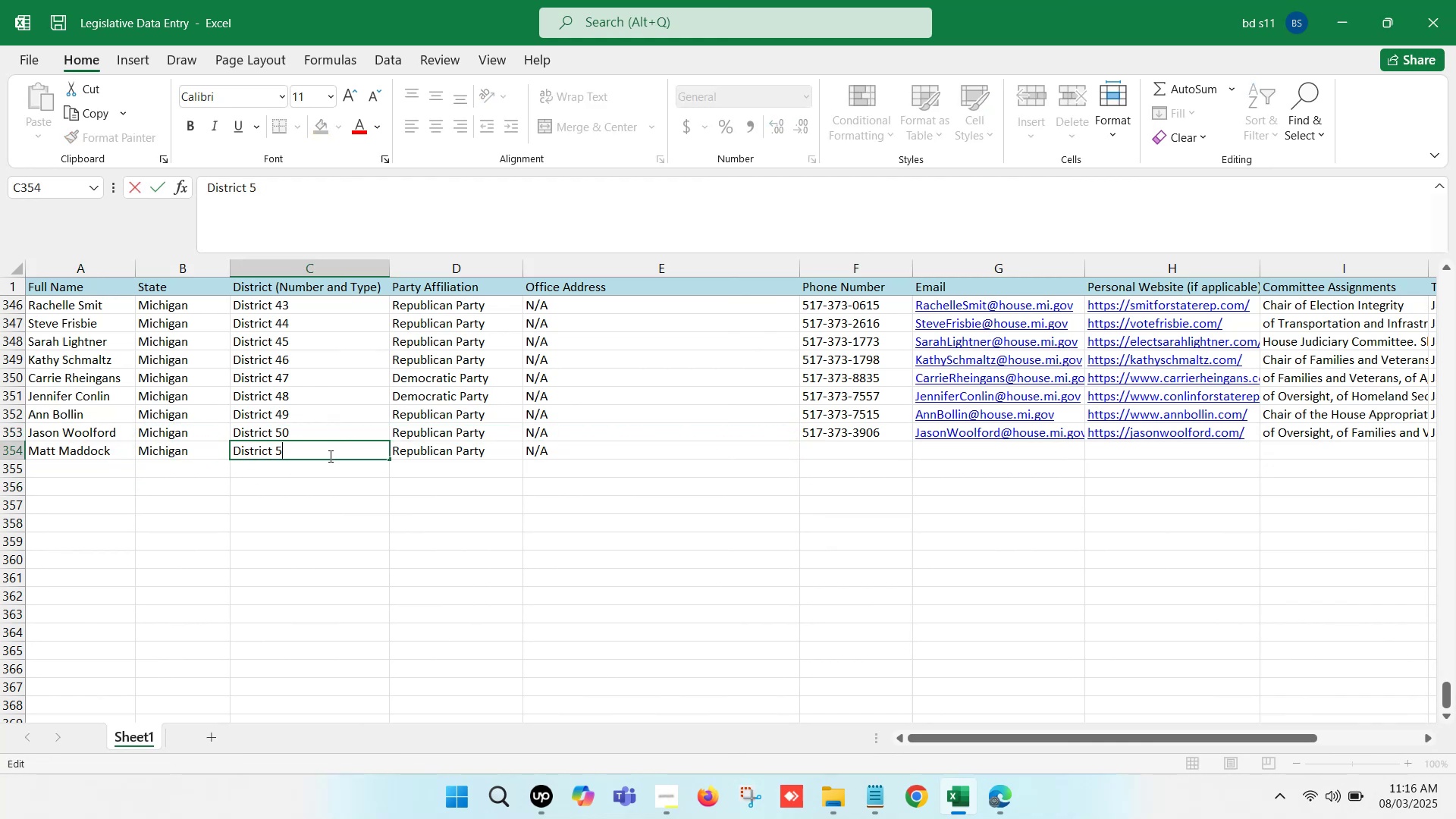 
key(1)
 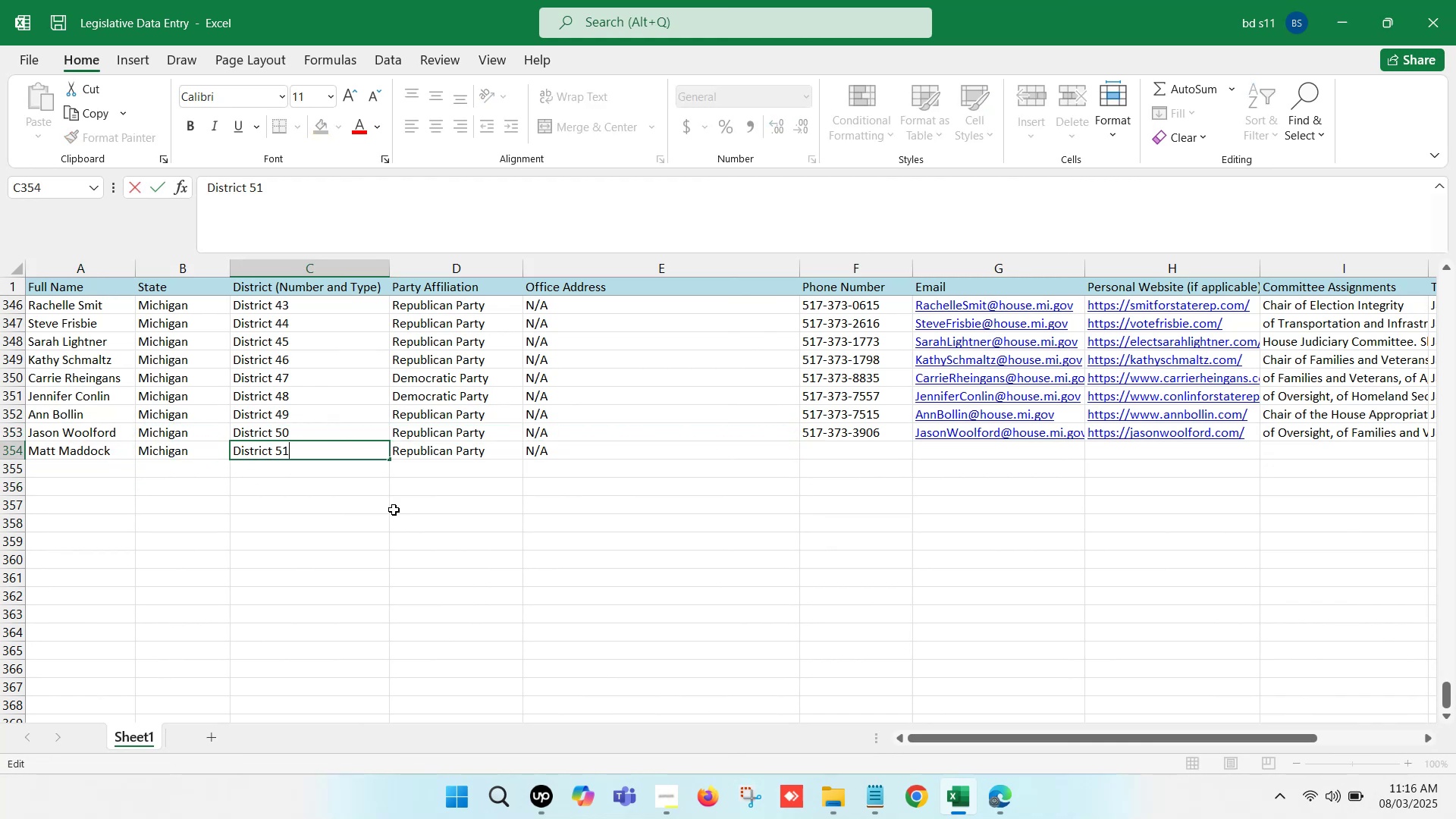 
left_click([394, 510])
 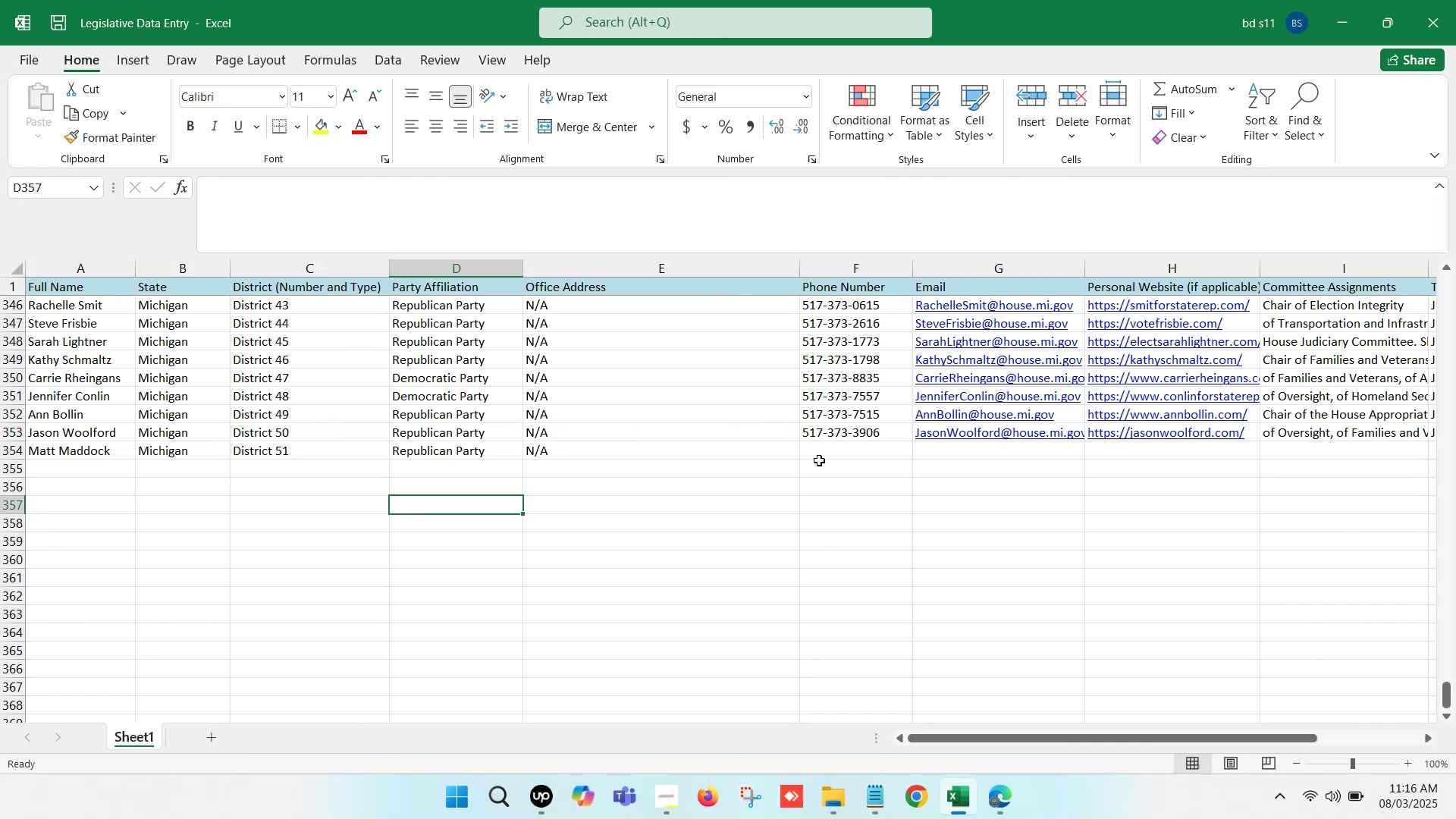 
left_click([871, 447])
 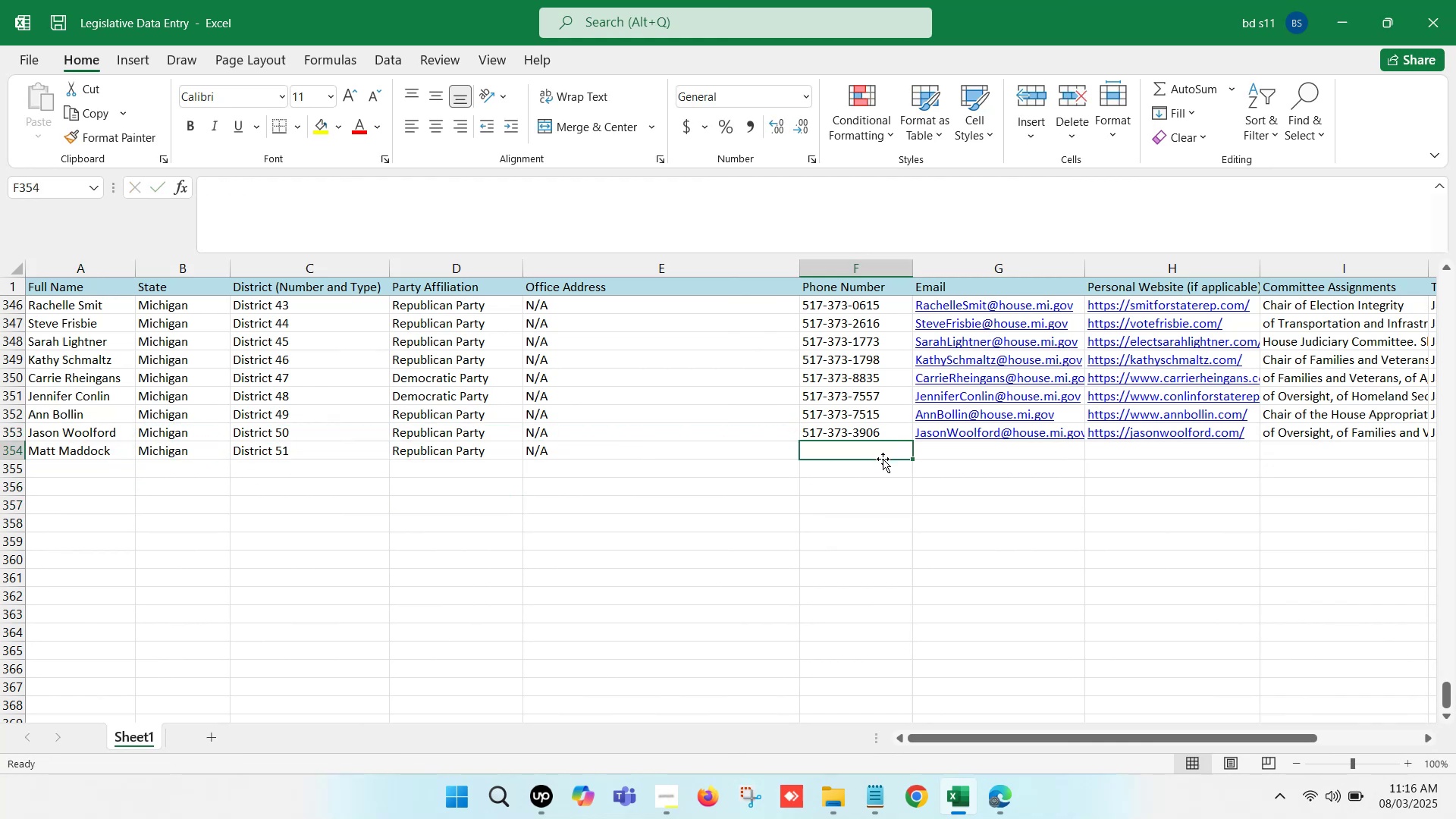 
key(Control+S)
 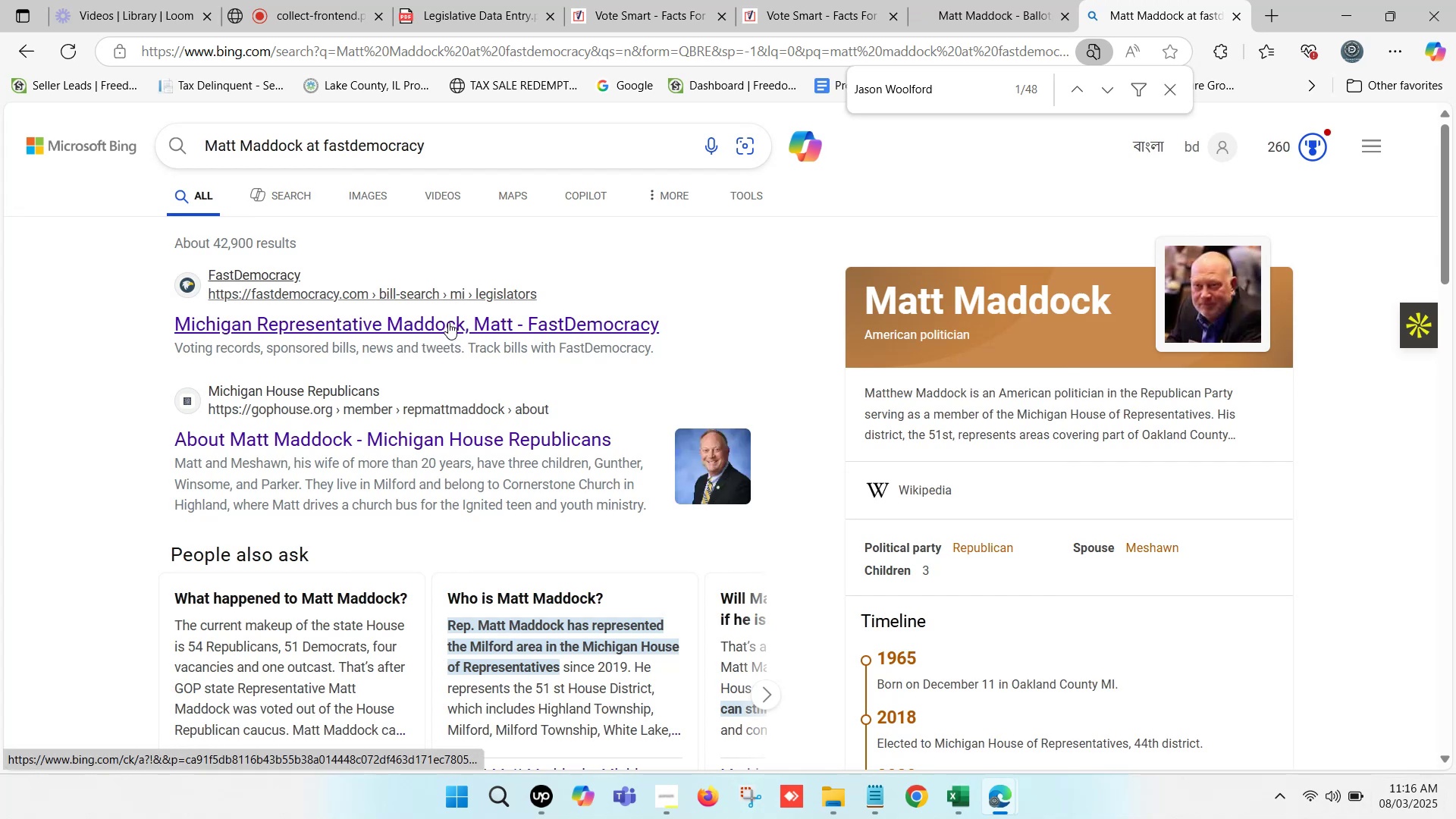 
wait(7.28)
 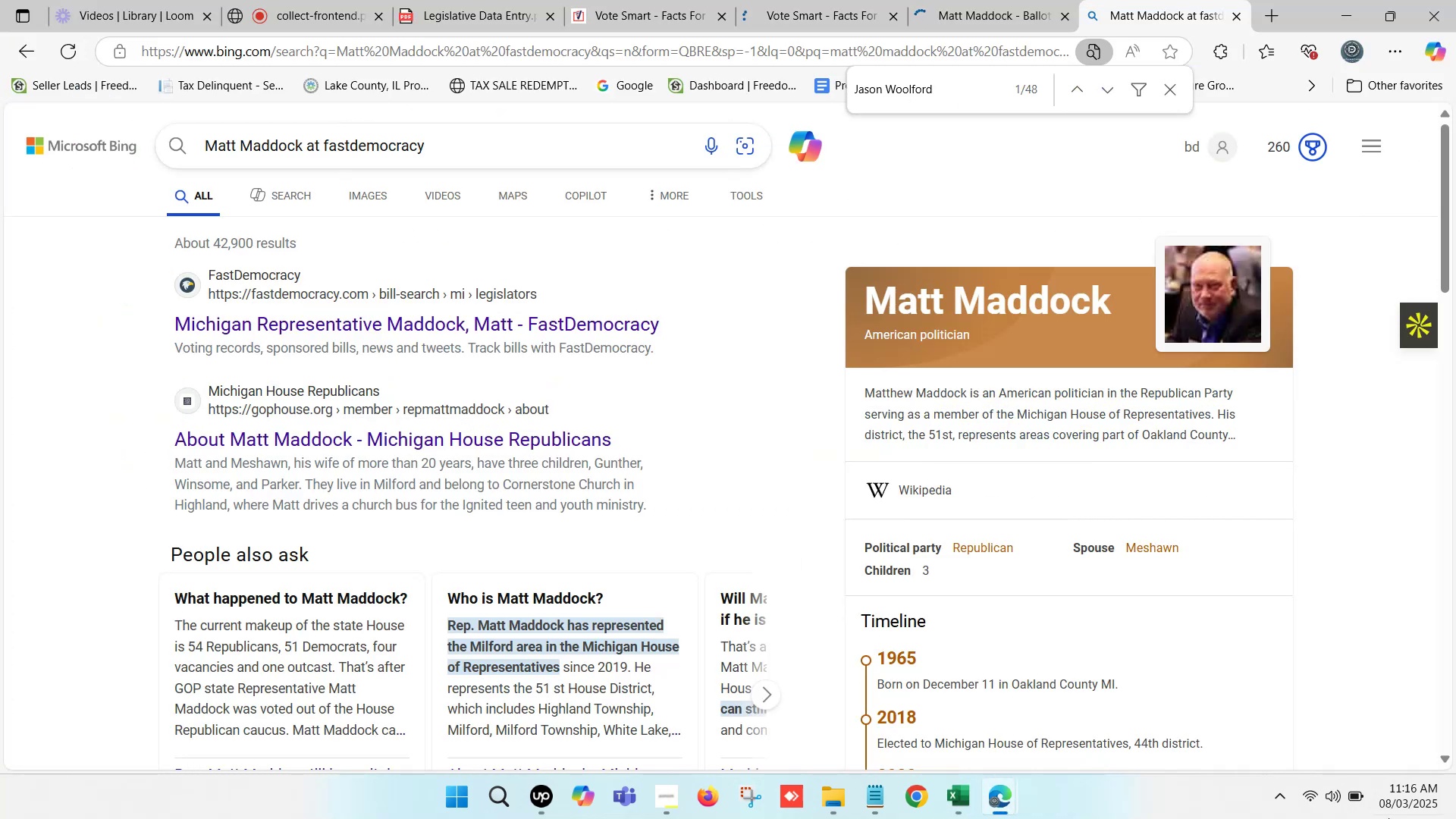 
hold_key(key=ControlLeft, duration=0.71)
left_click([444, 323])
 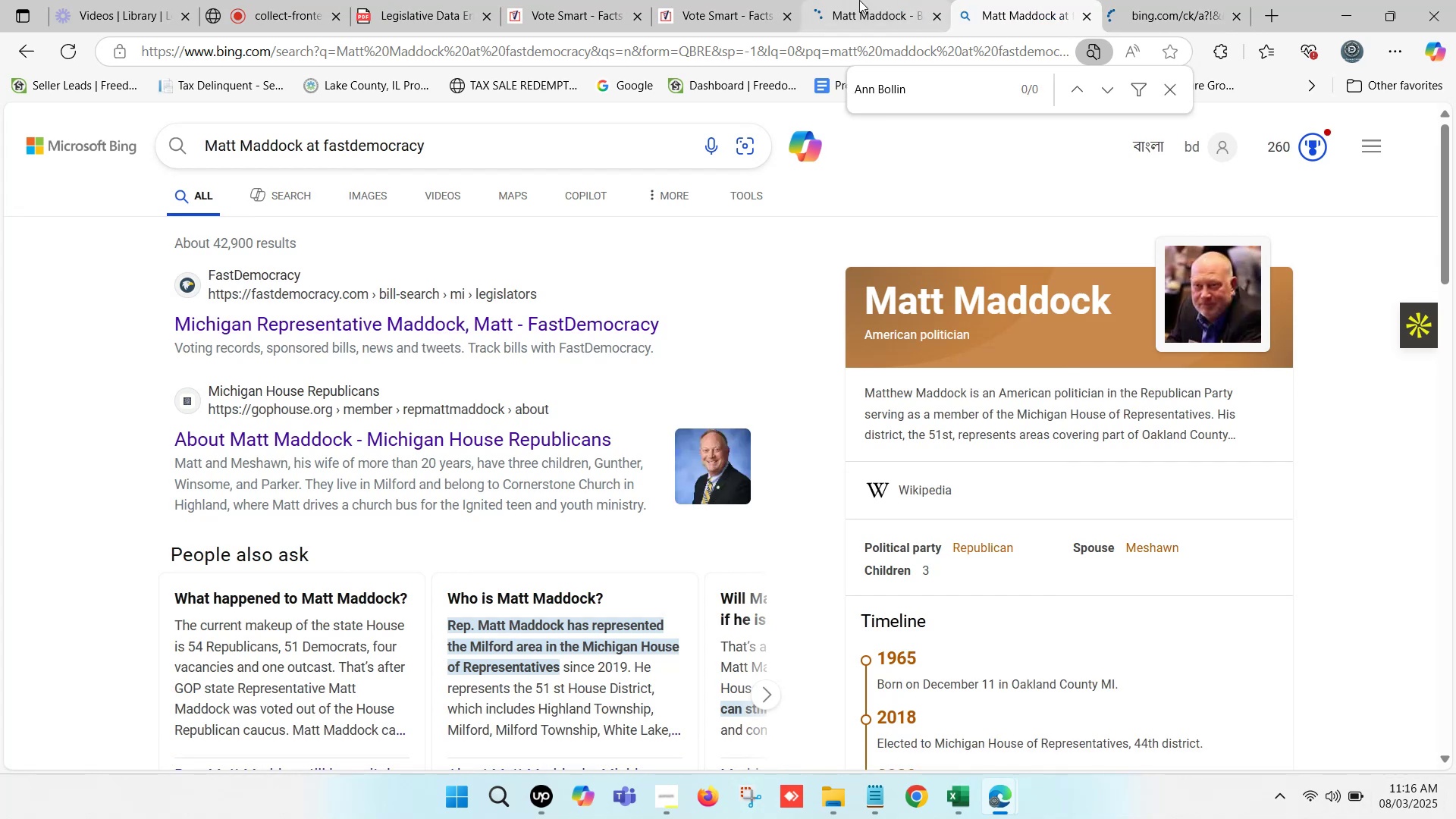 
double_click([859, 0])
 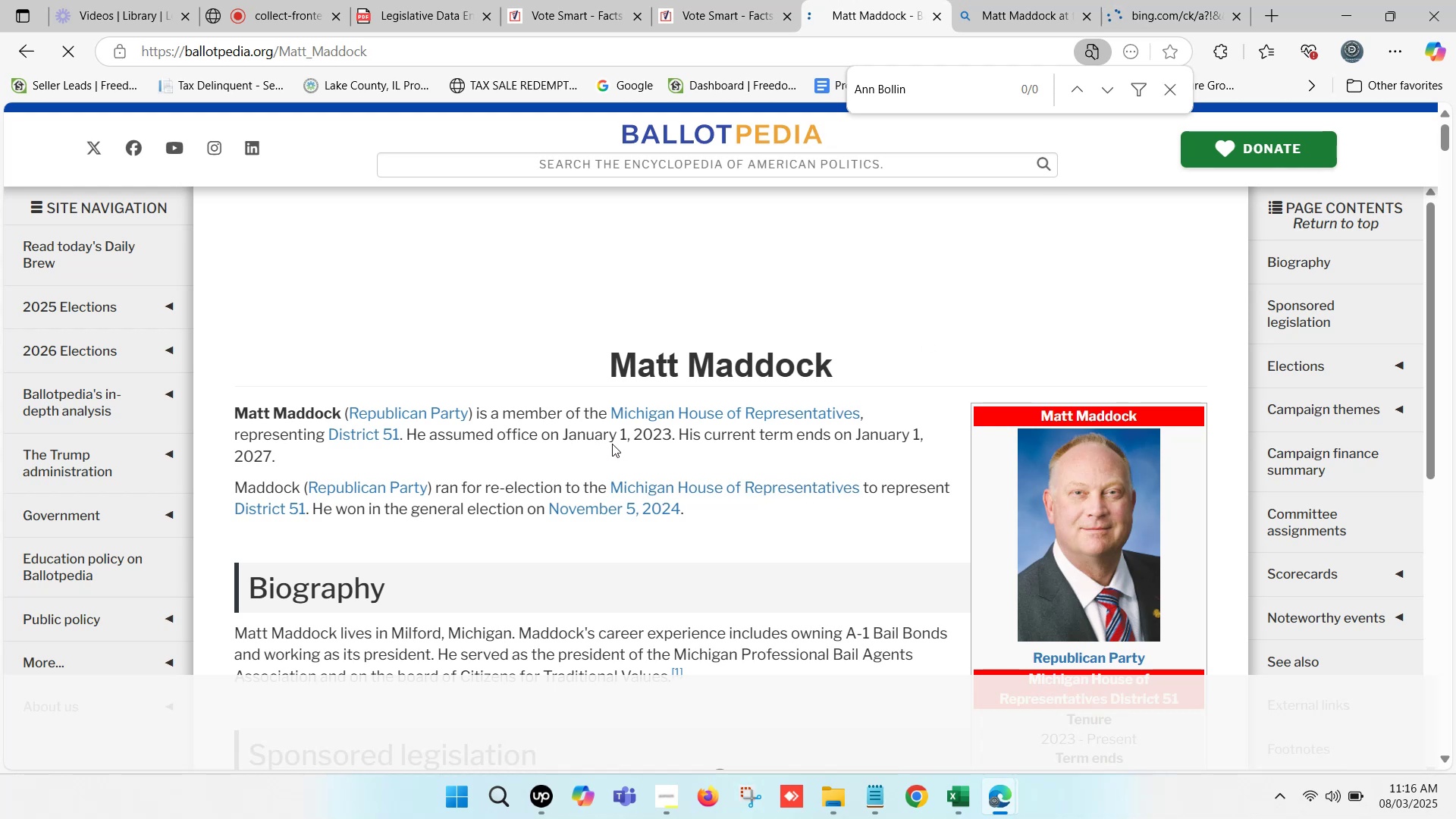 
left_click([859, 0])
 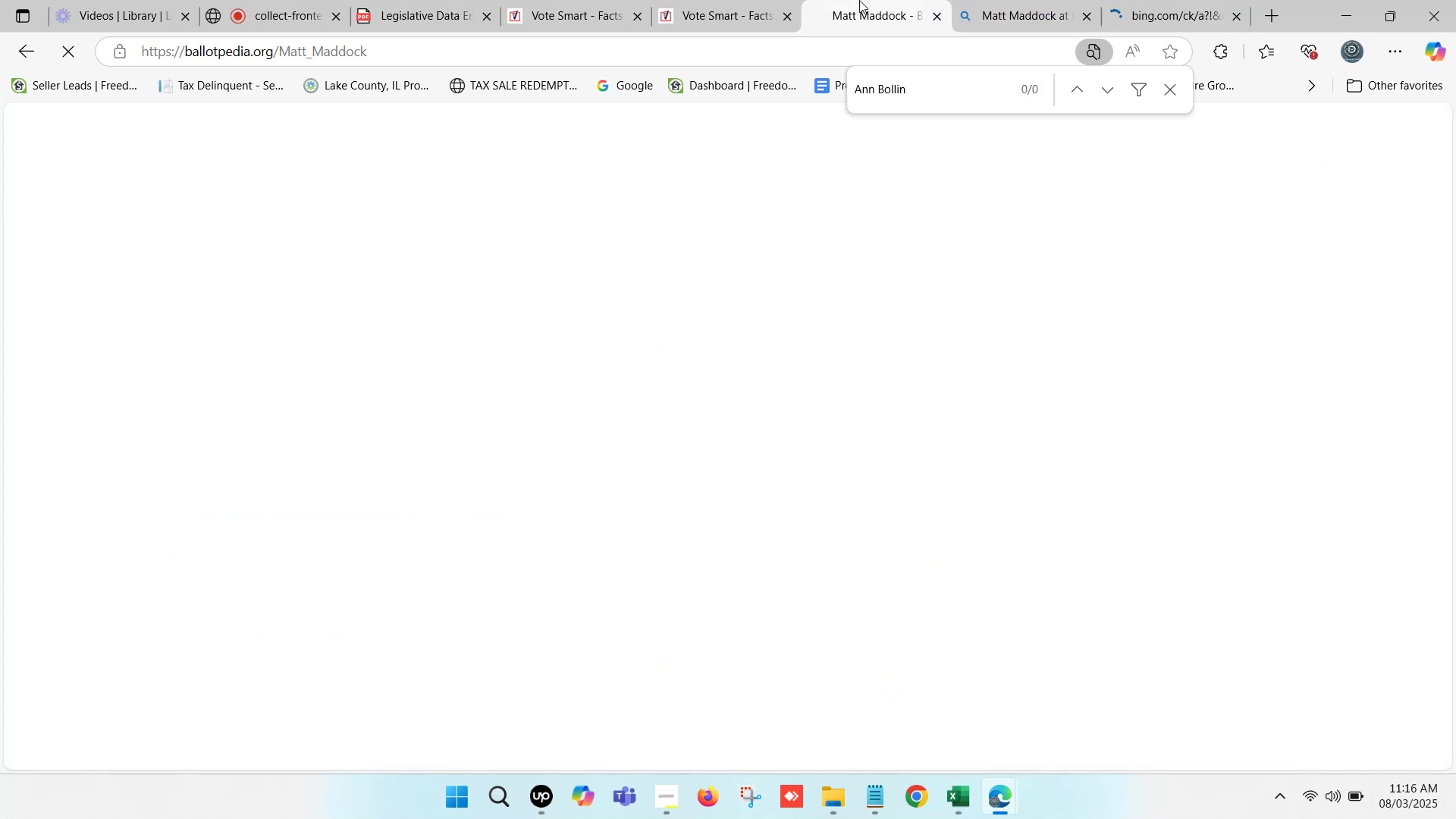 
wait(6.46)
 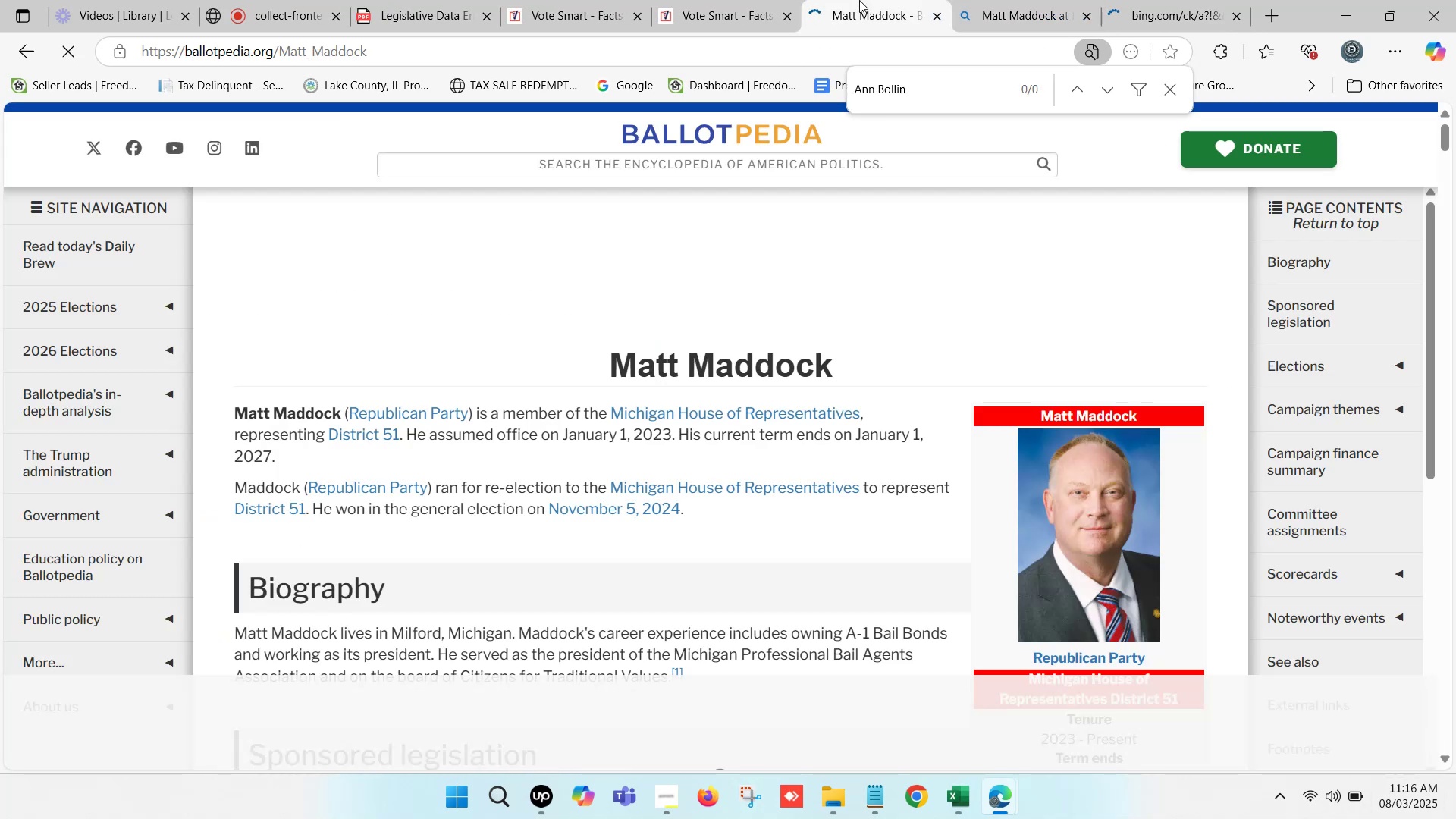 
hold_key(key=ControlLeft, duration=0.33)
 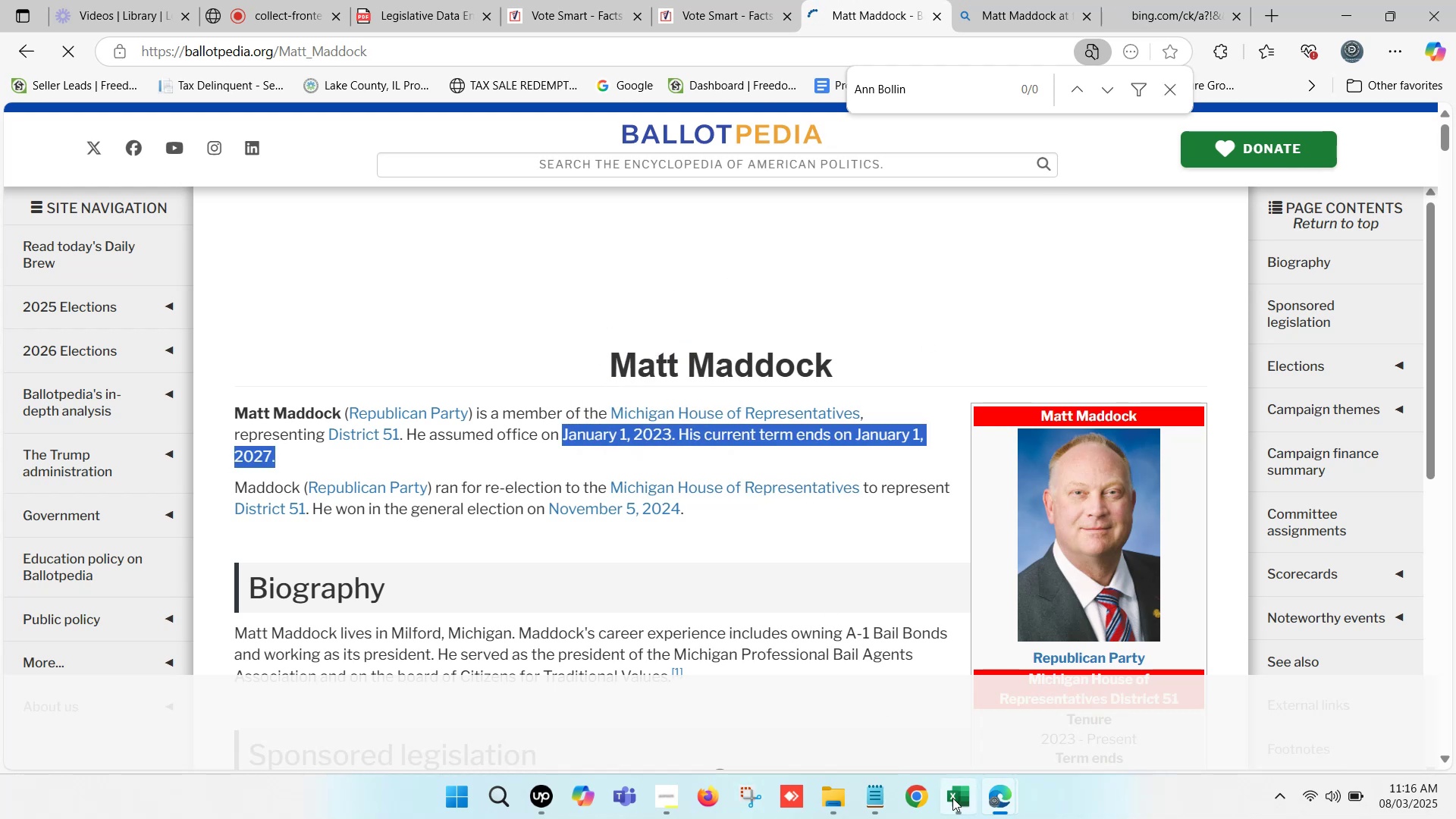 
key(C)
 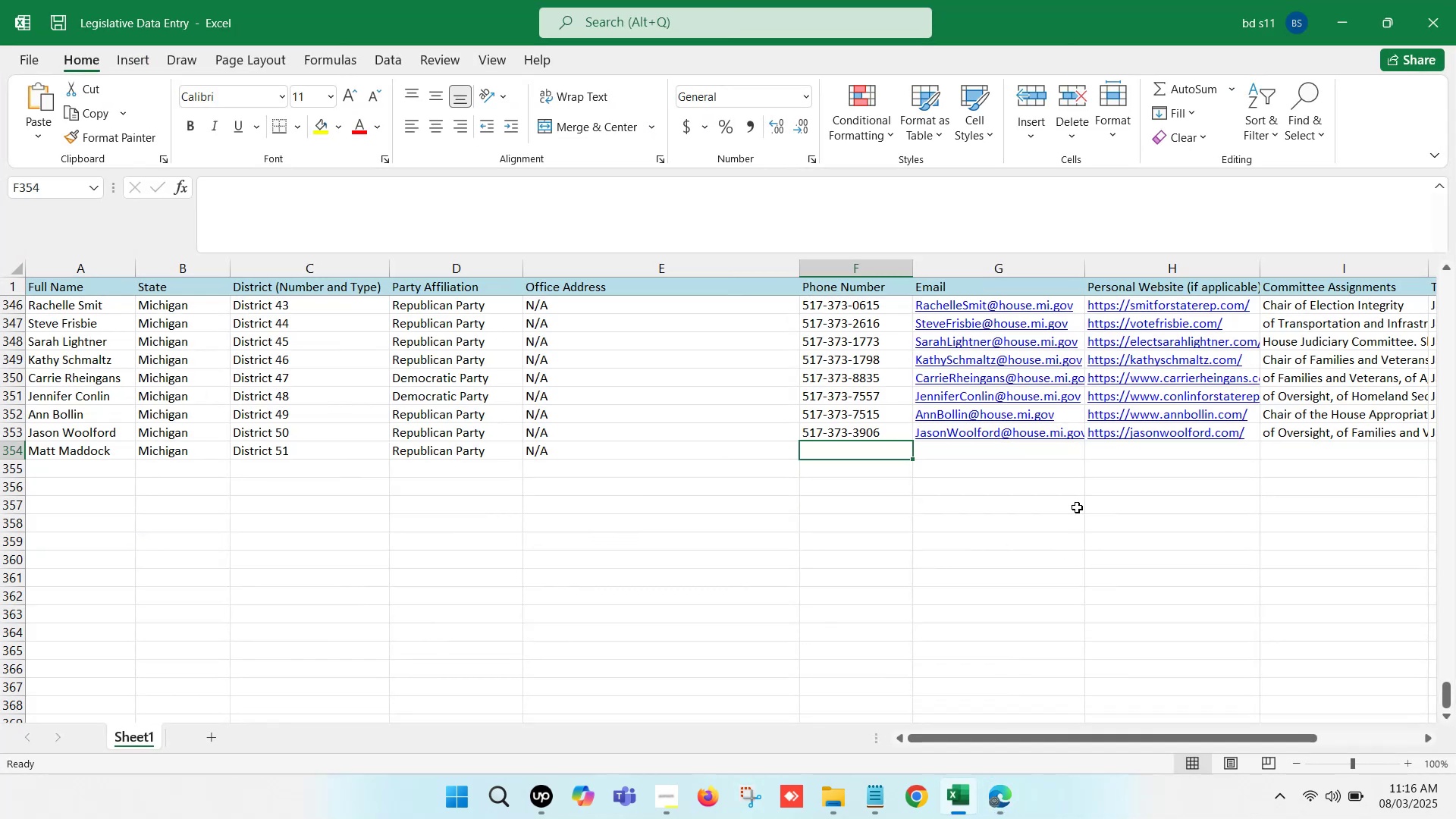 
left_click([1134, 449])
 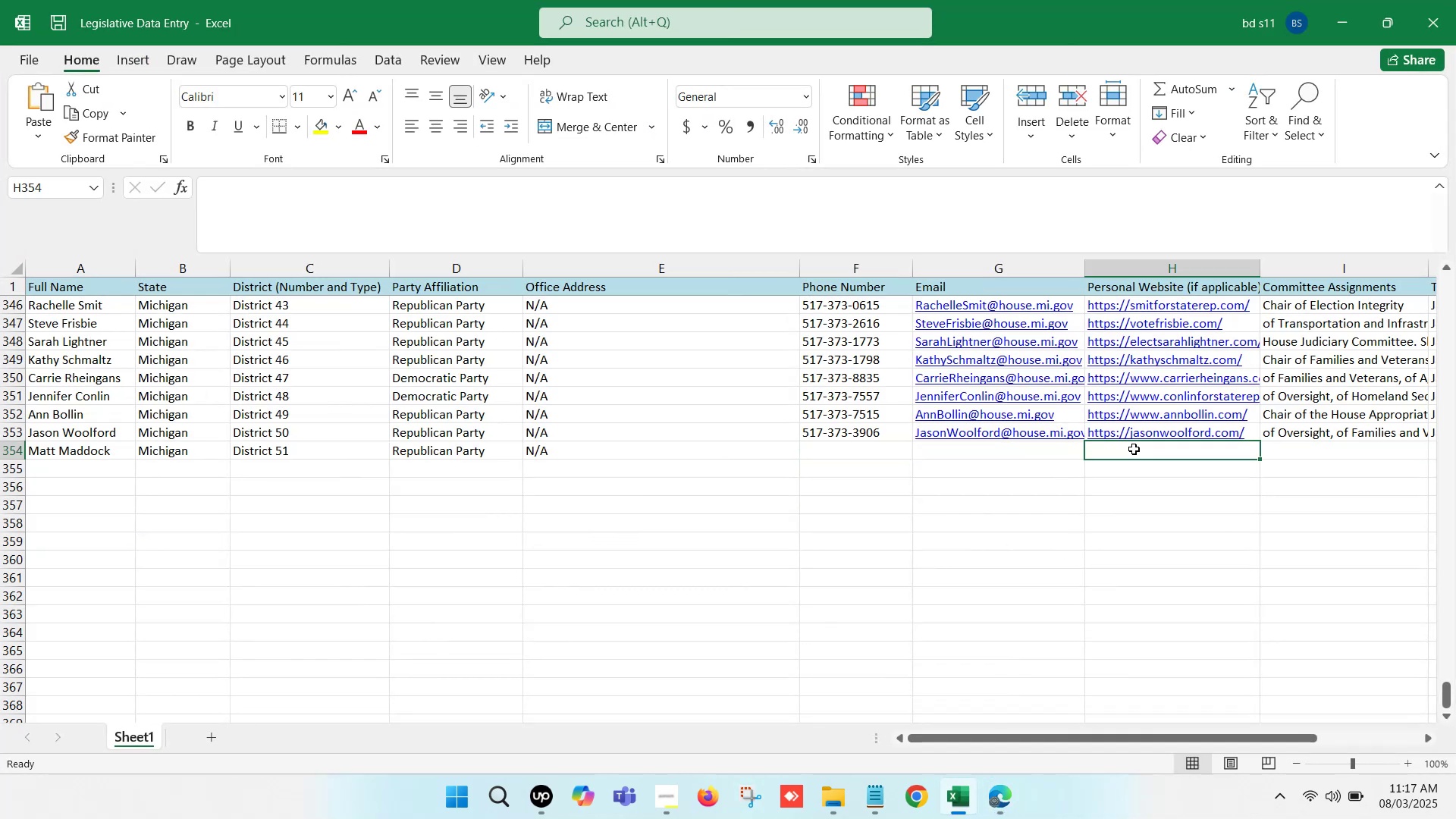 
key(ArrowRight)
 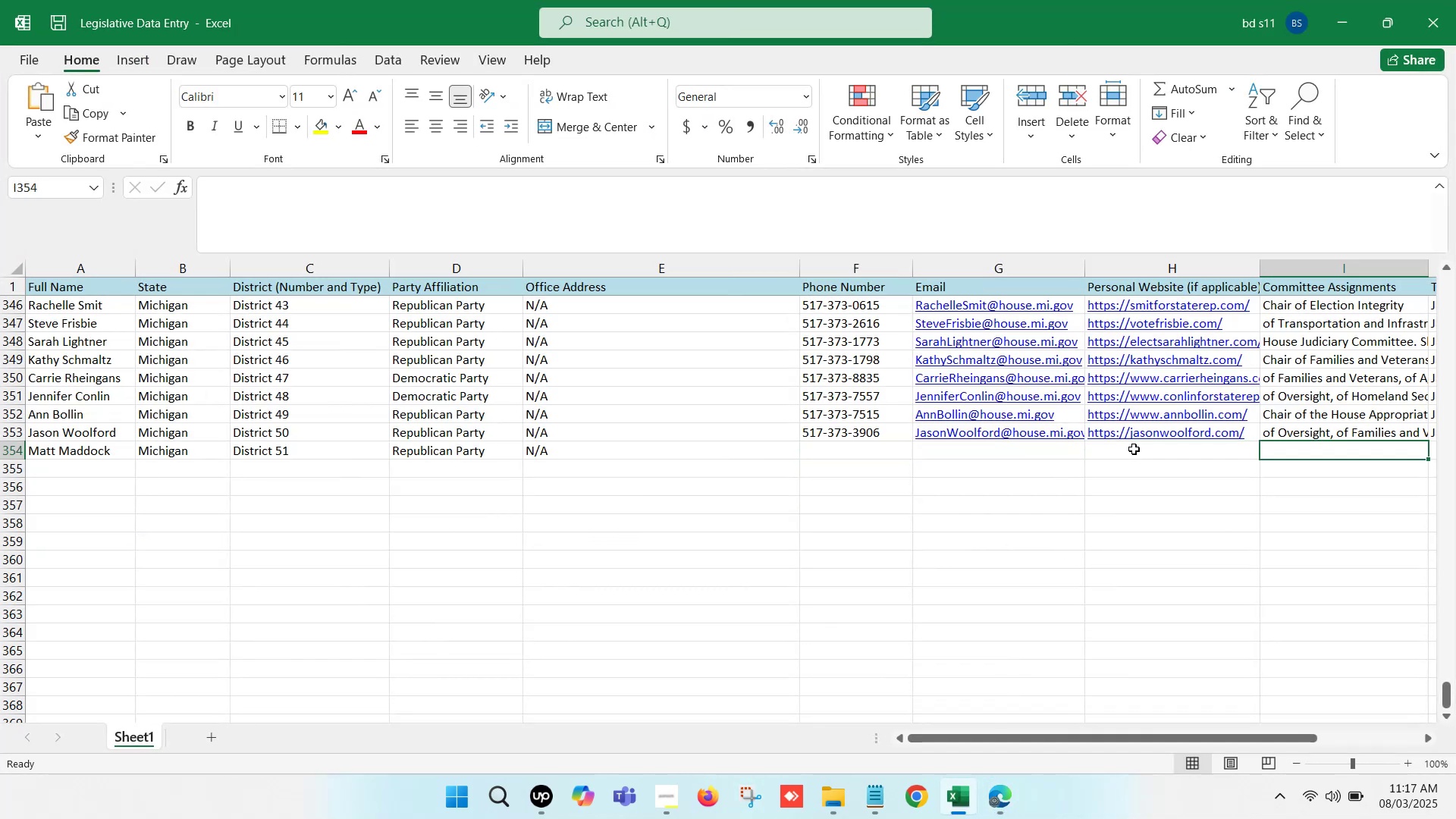 
key(ArrowRight)
 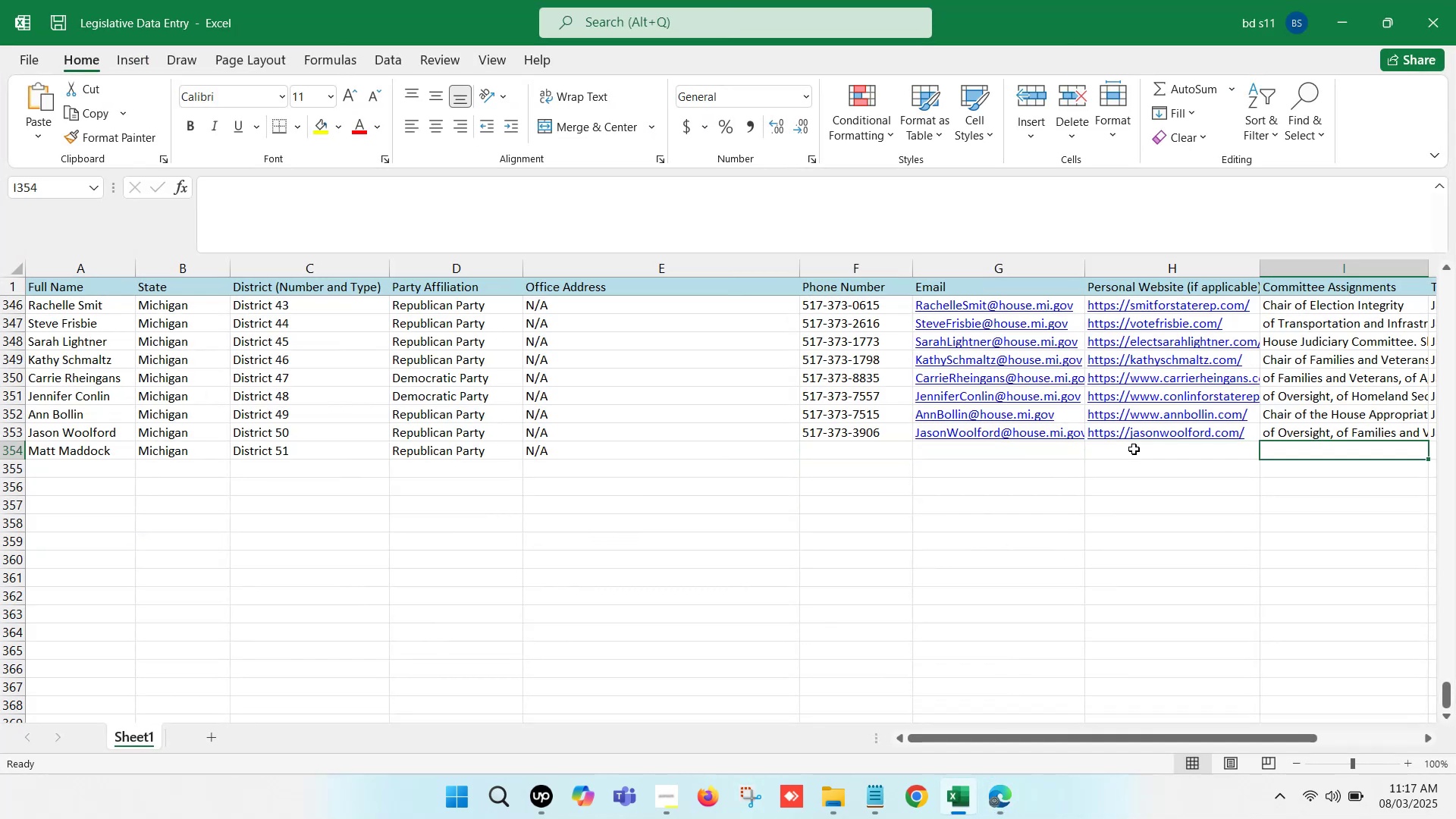 
key(ArrowRight)
 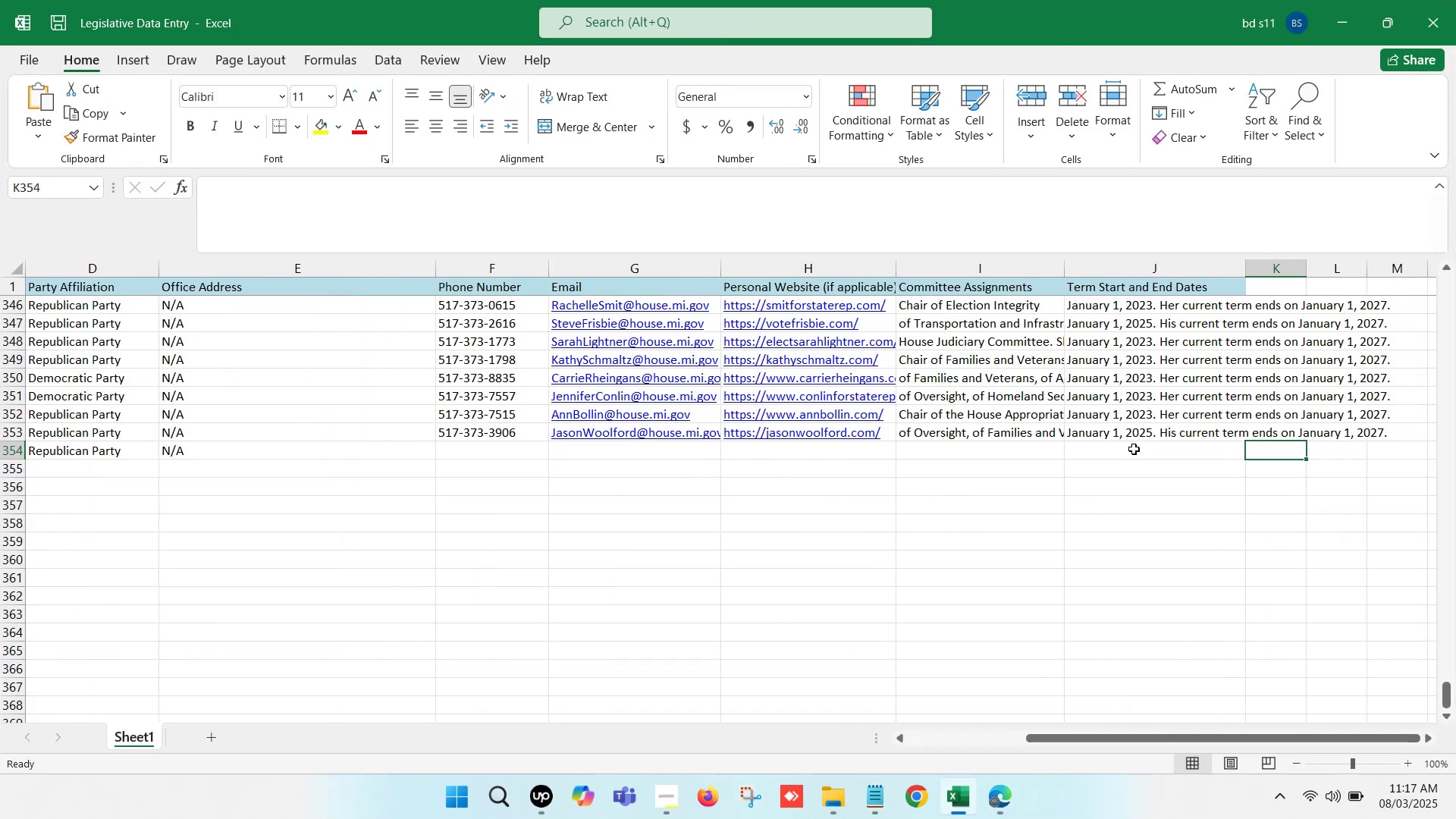 
left_click([1134, 449])
 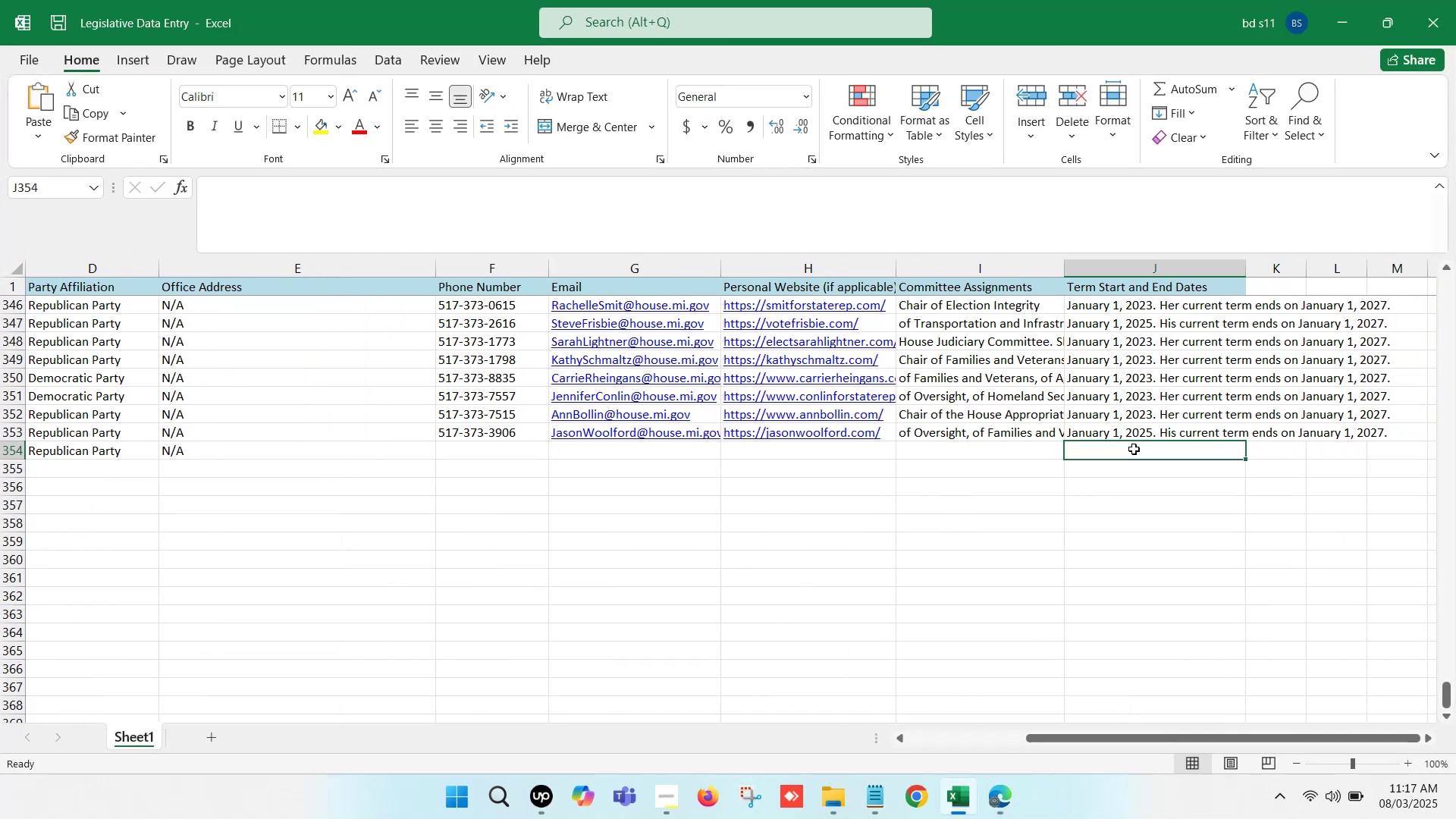 
double_click([1134, 449])
 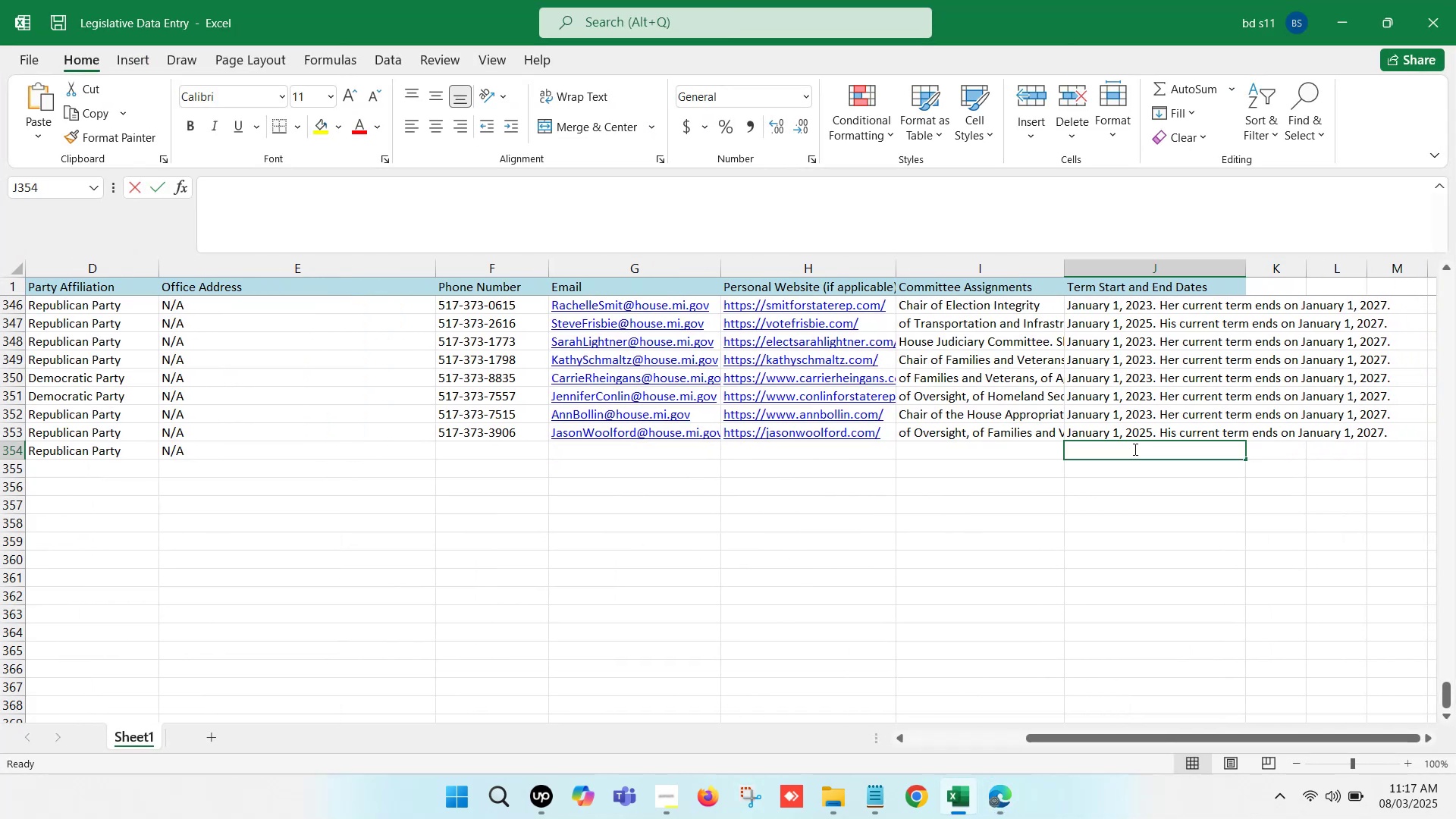 
key(Control+V)
 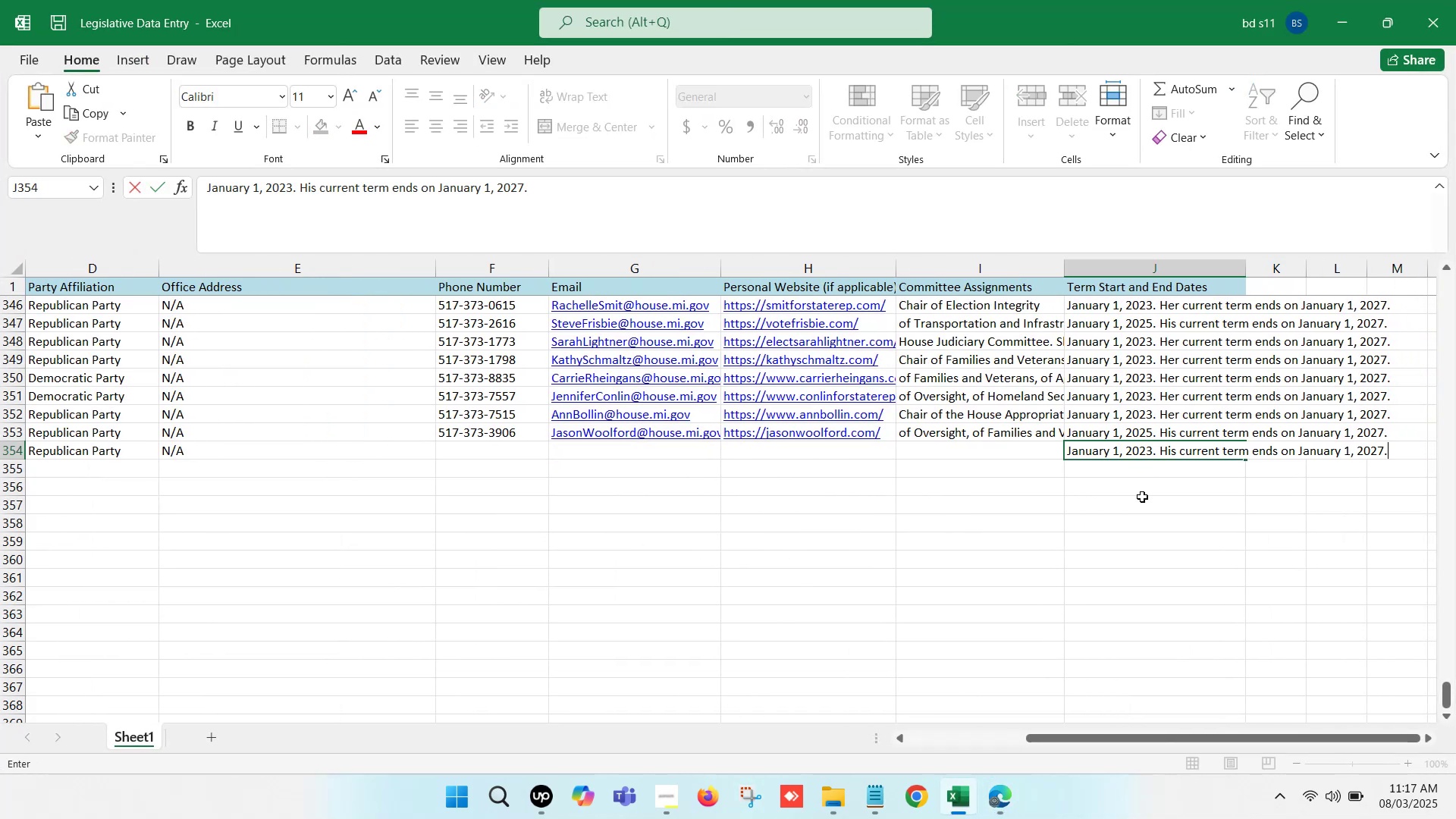 
left_click([1142, 497])
 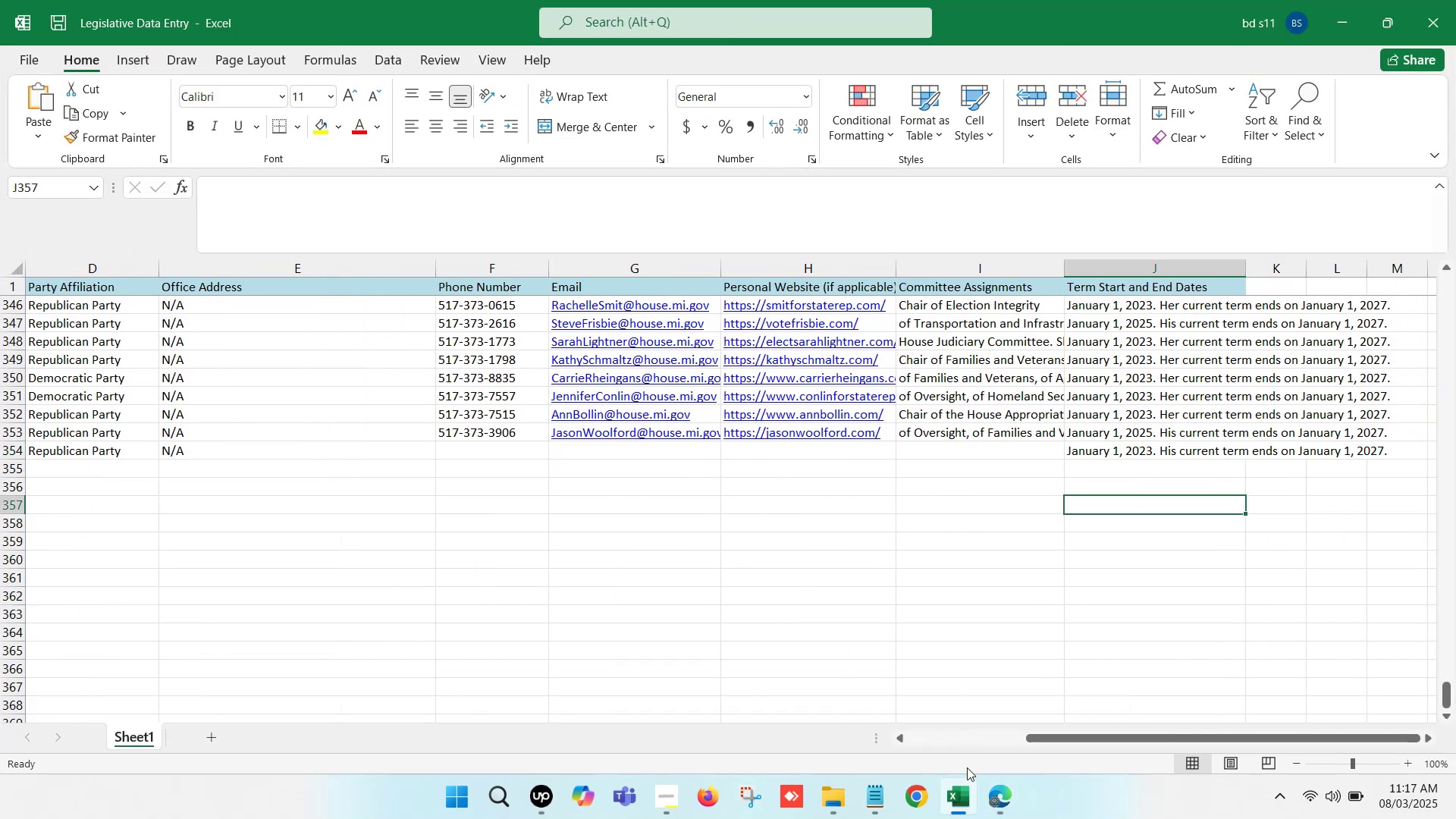 
left_click([966, 802])
 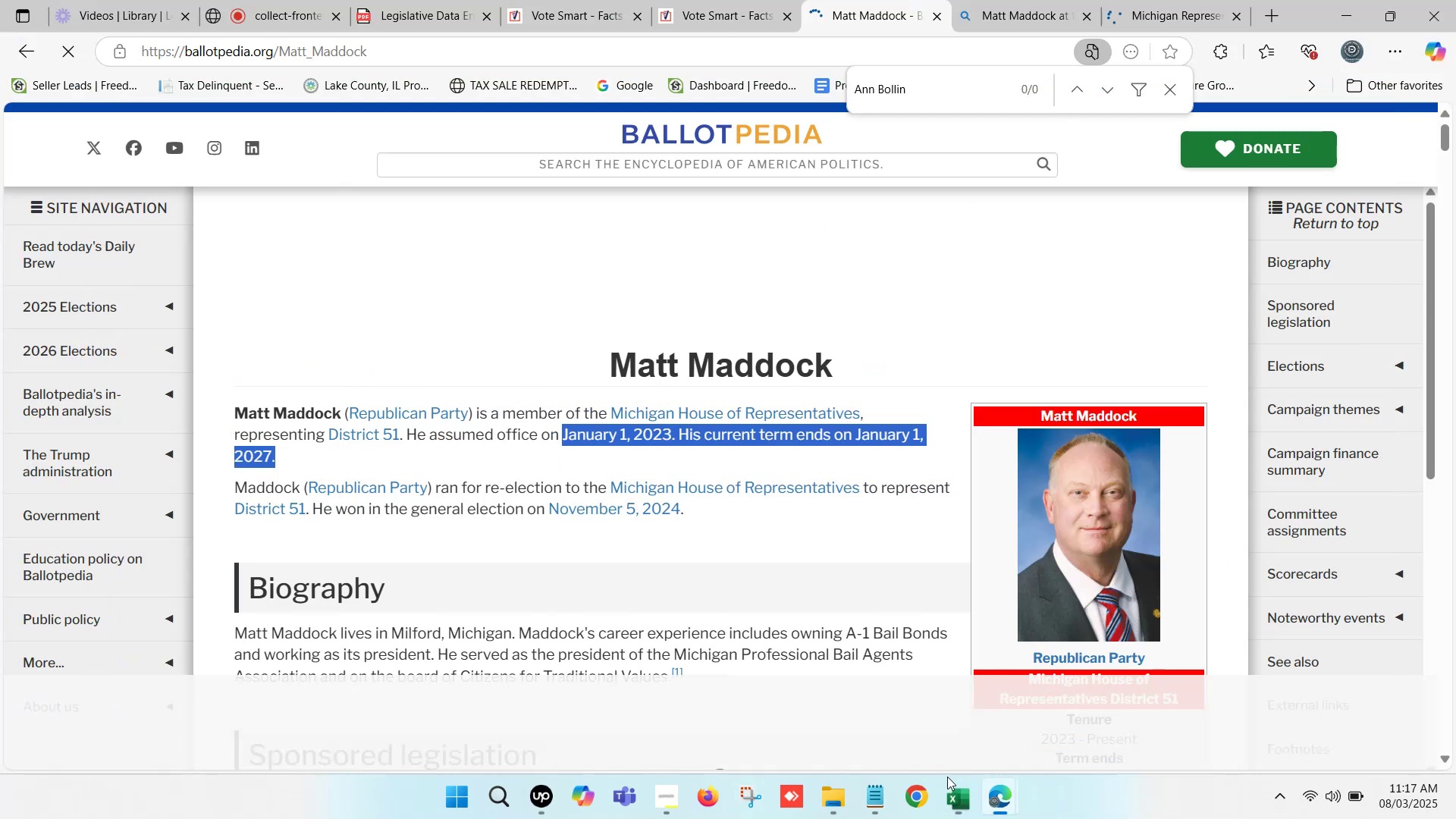 
scroll: coordinate [1134, 513], scroll_direction: down, amount: 6.0
 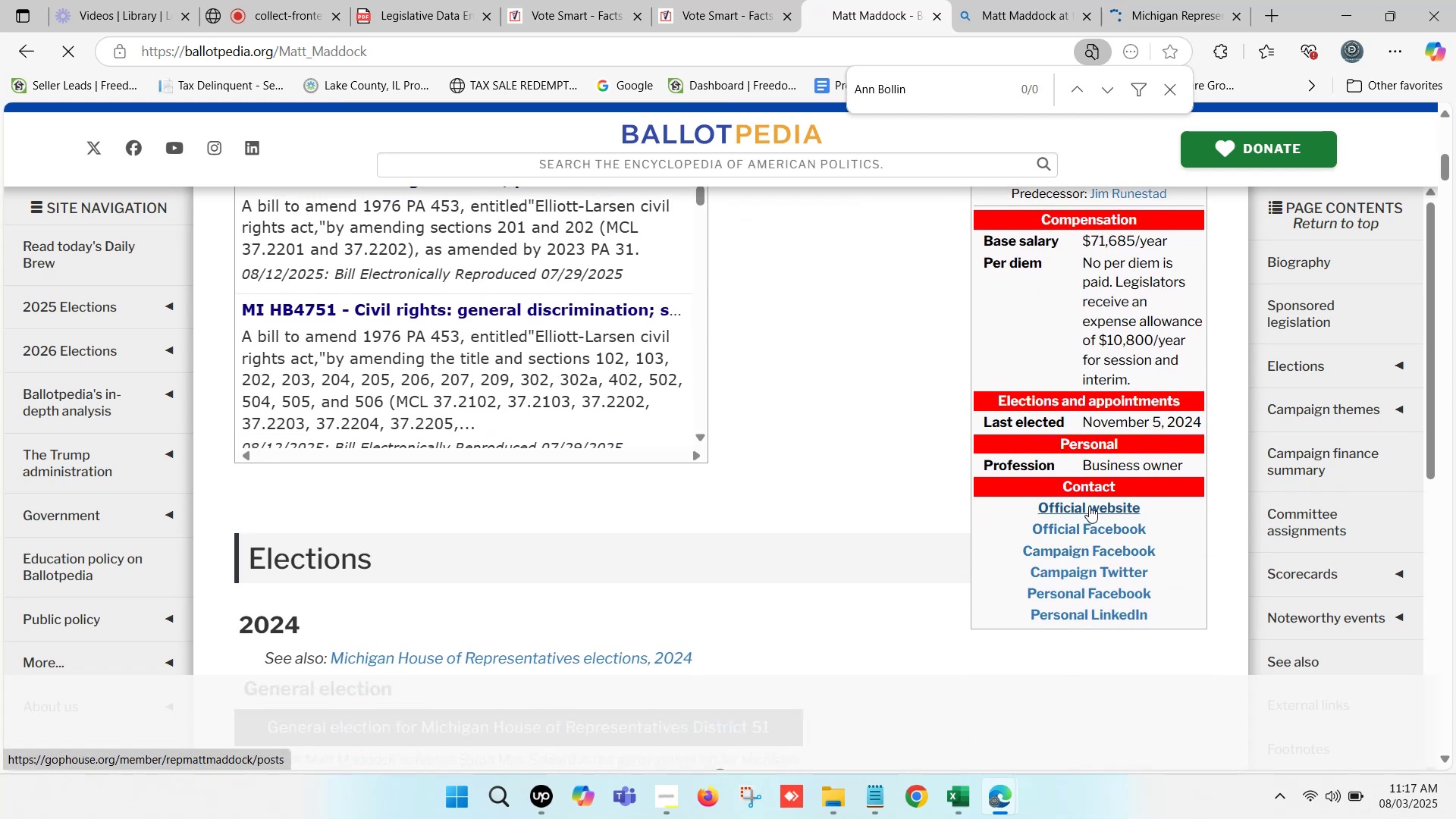 
hold_key(key=ControlLeft, duration=1.33)
left_click([1089, 506])
 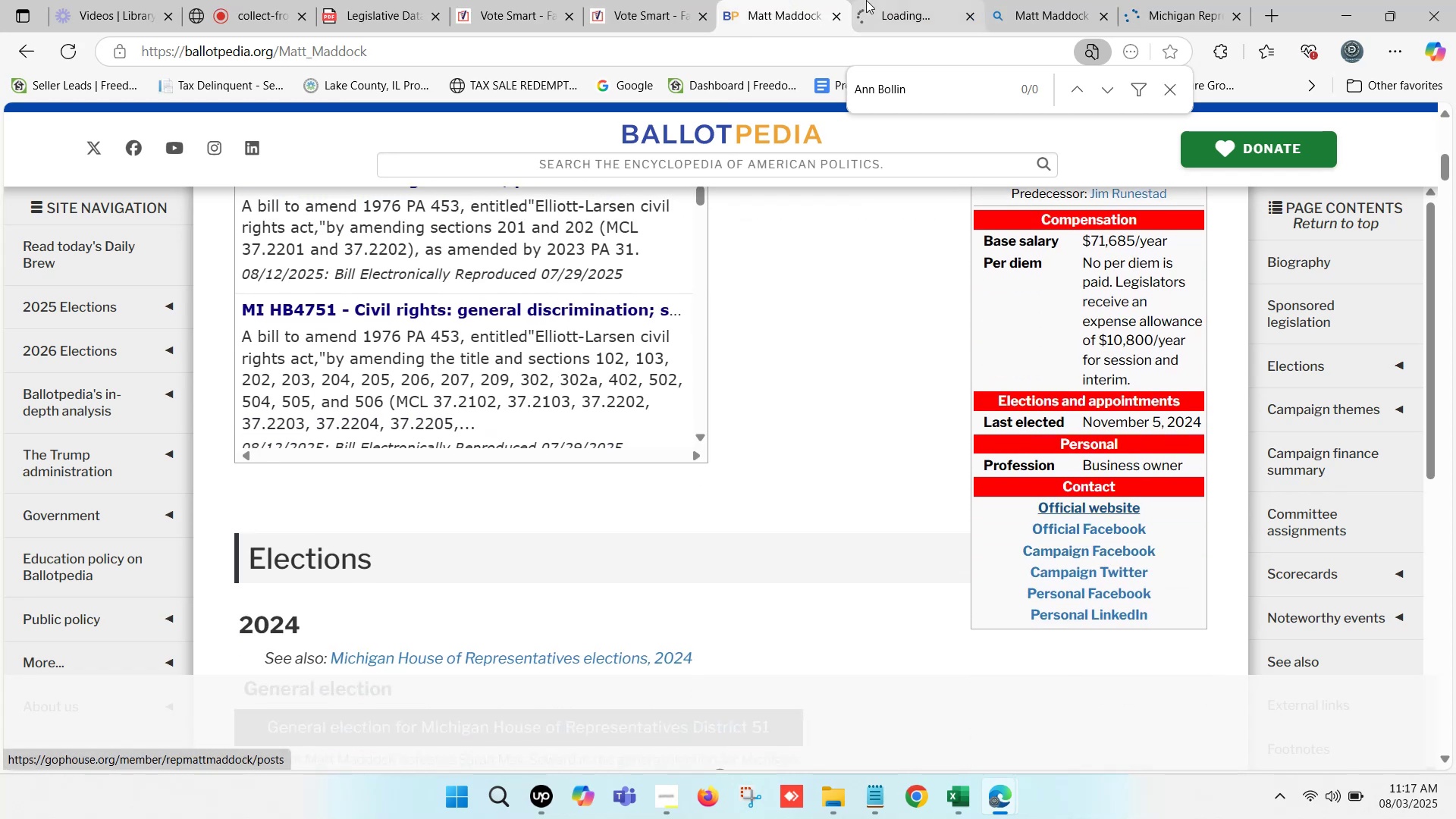 
double_click([889, 0])
 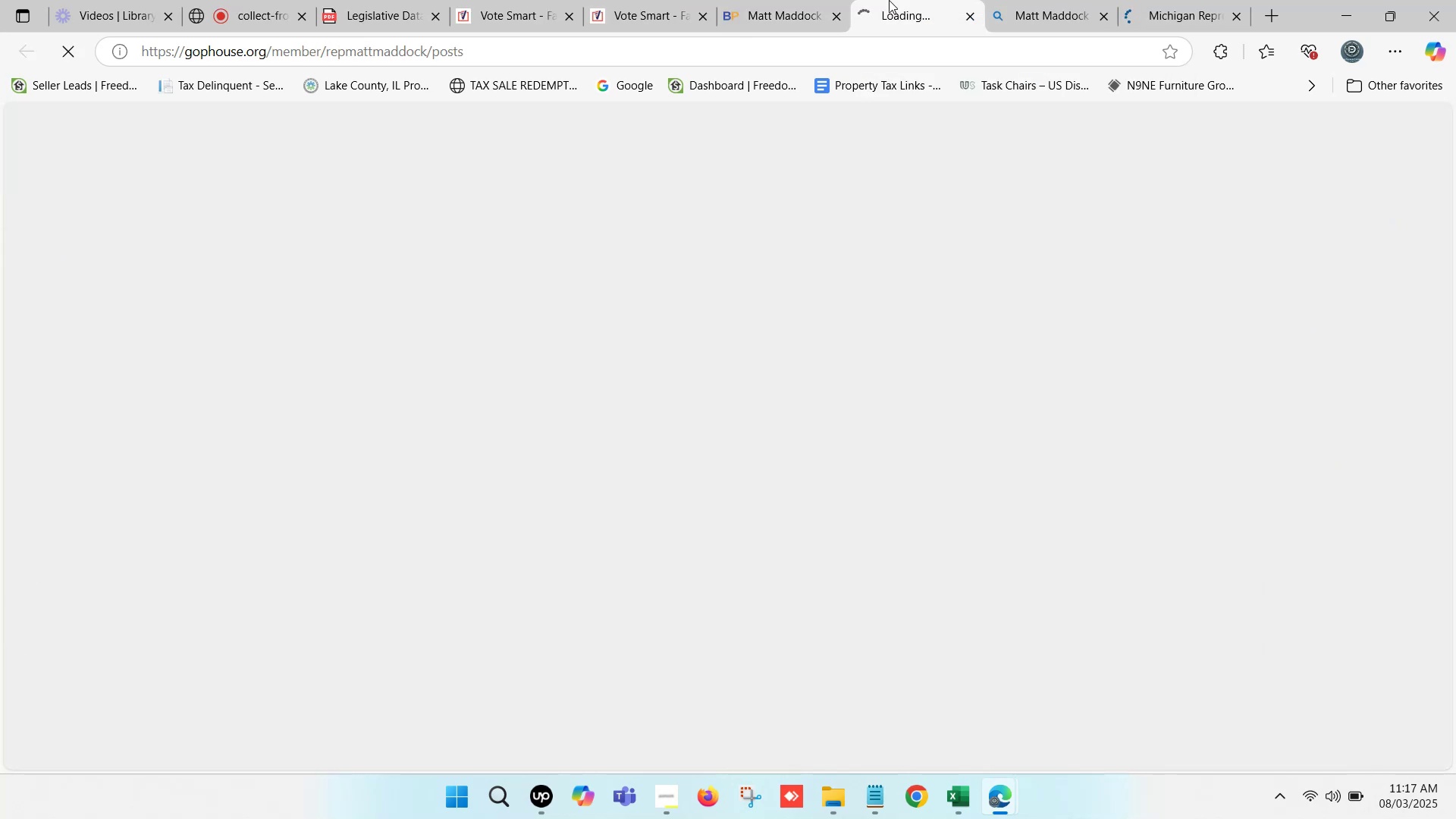 
triple_click([889, 0])
 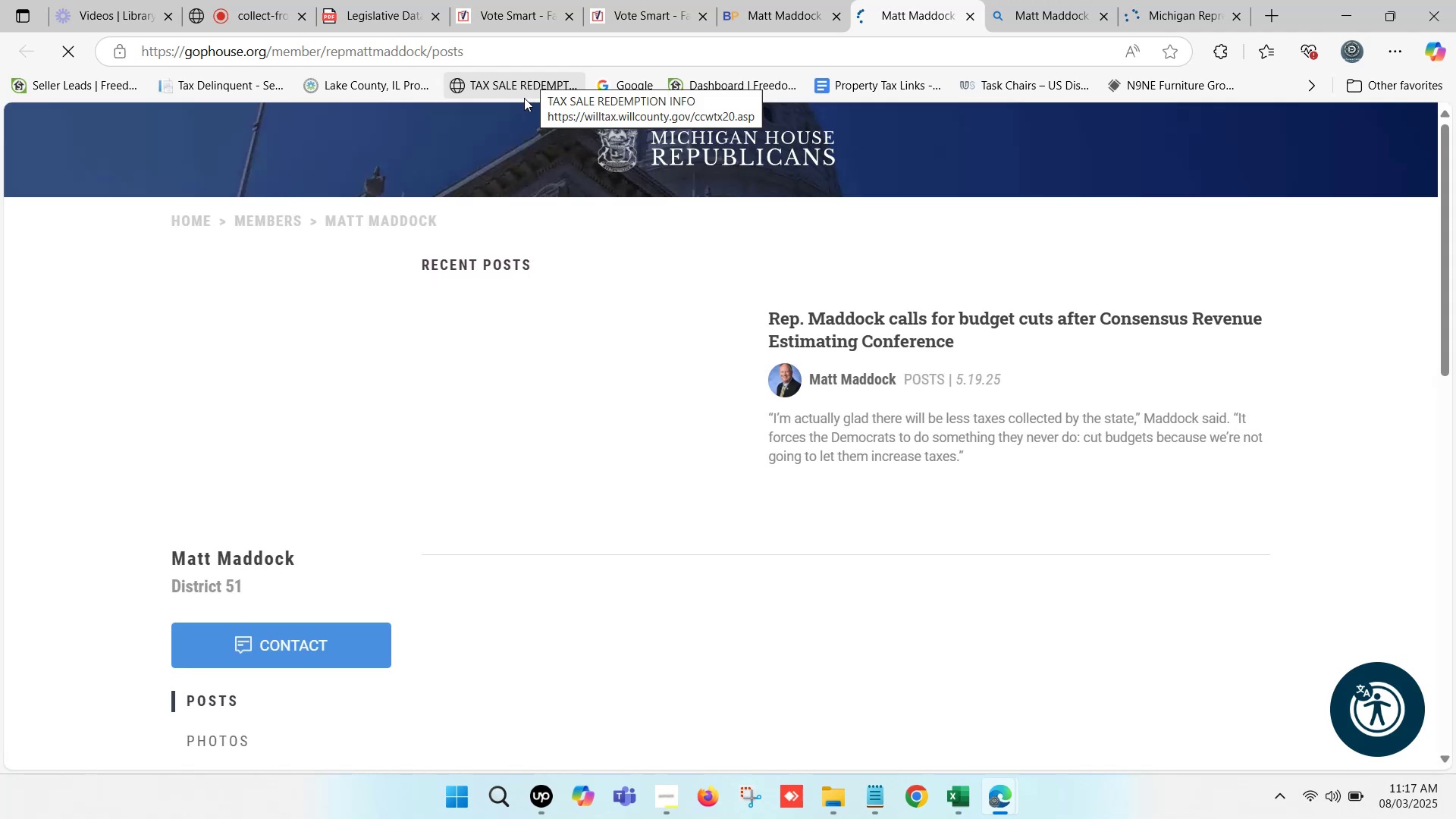 
wait(6.08)
 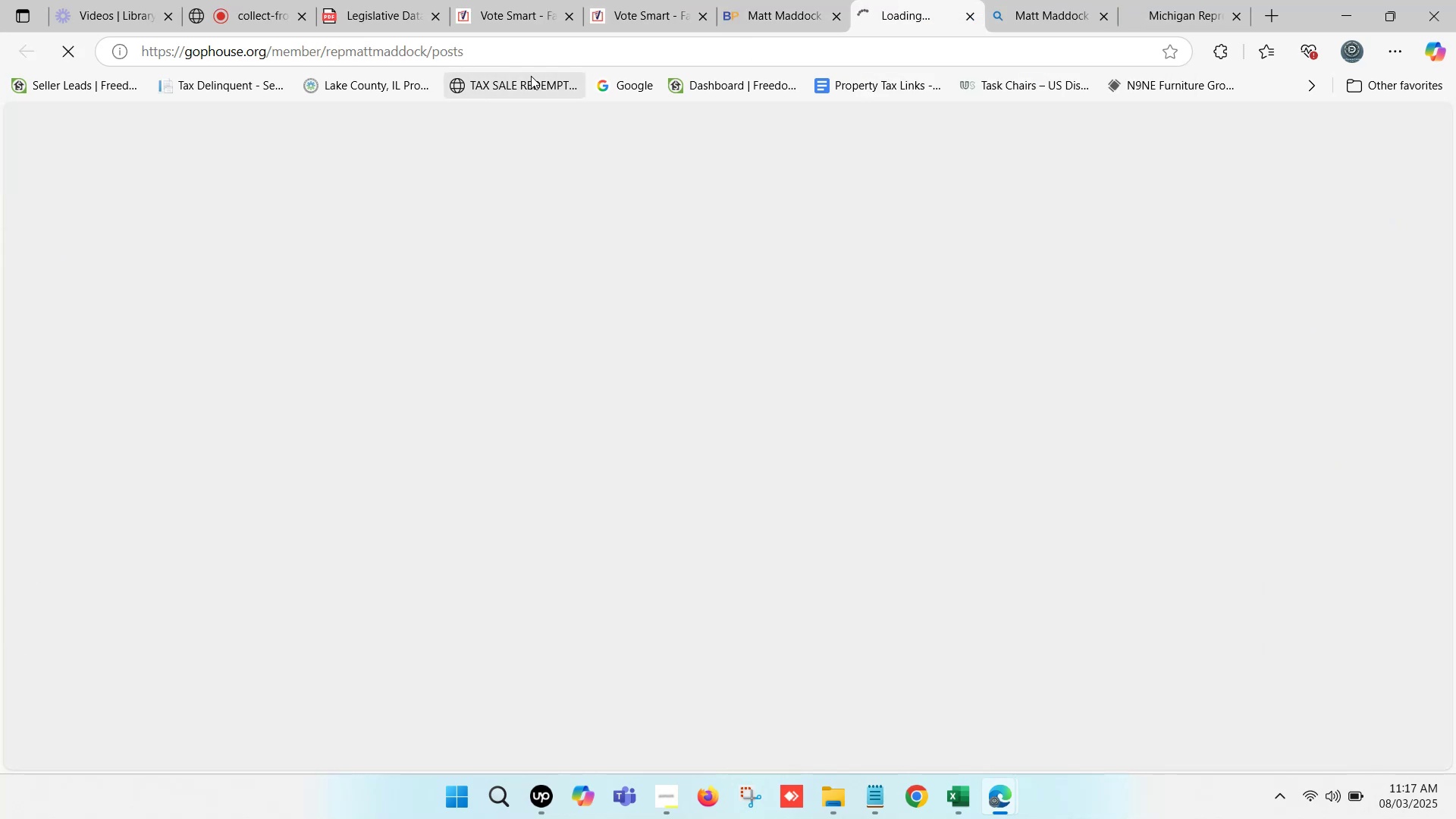 
scroll: coordinate [499, 542], scroll_direction: down, amount: 1.0
 